 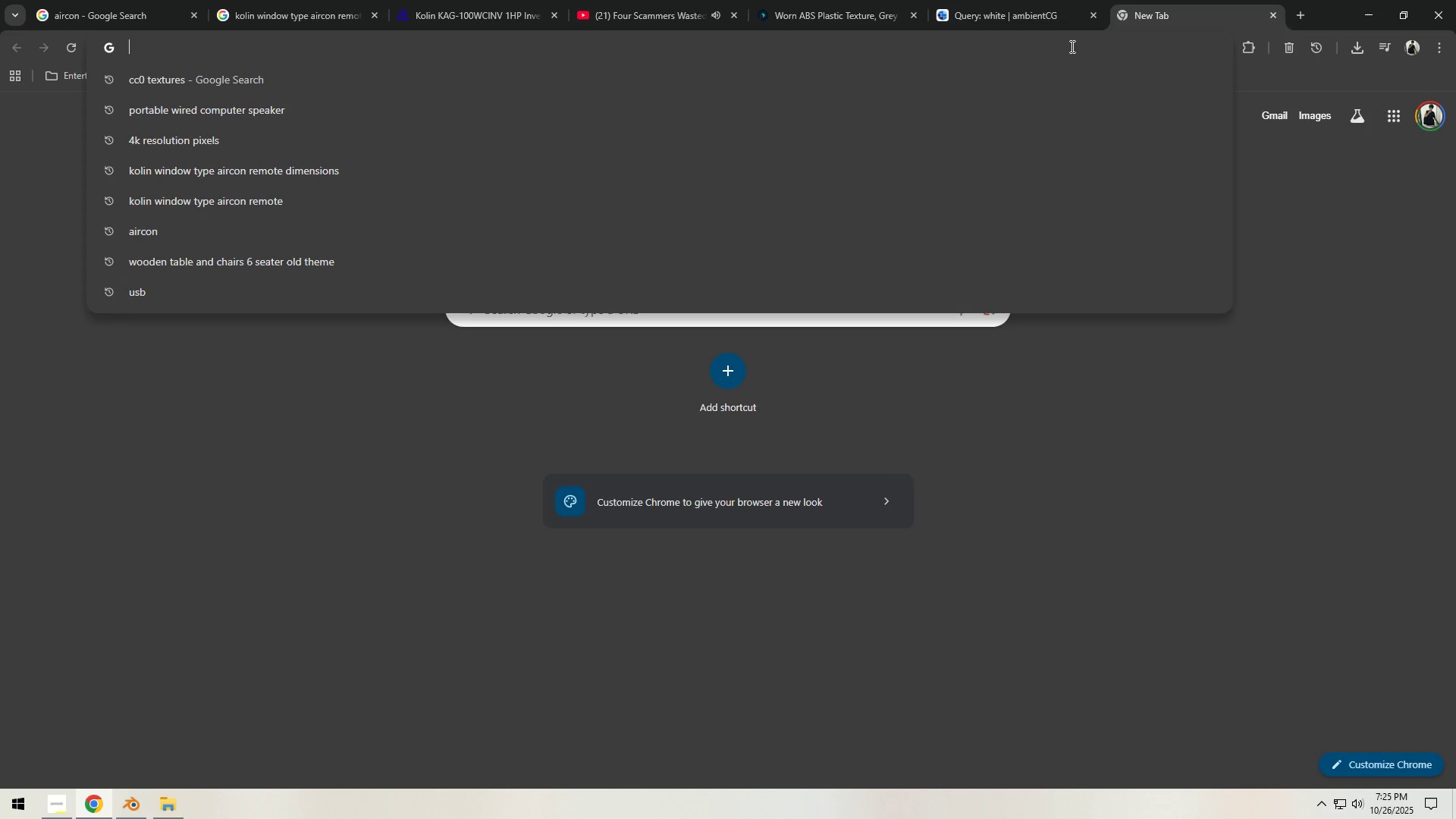 
type(airconditioni)
key(Backspace)
key(Backspace)
type(er remote screen display)
 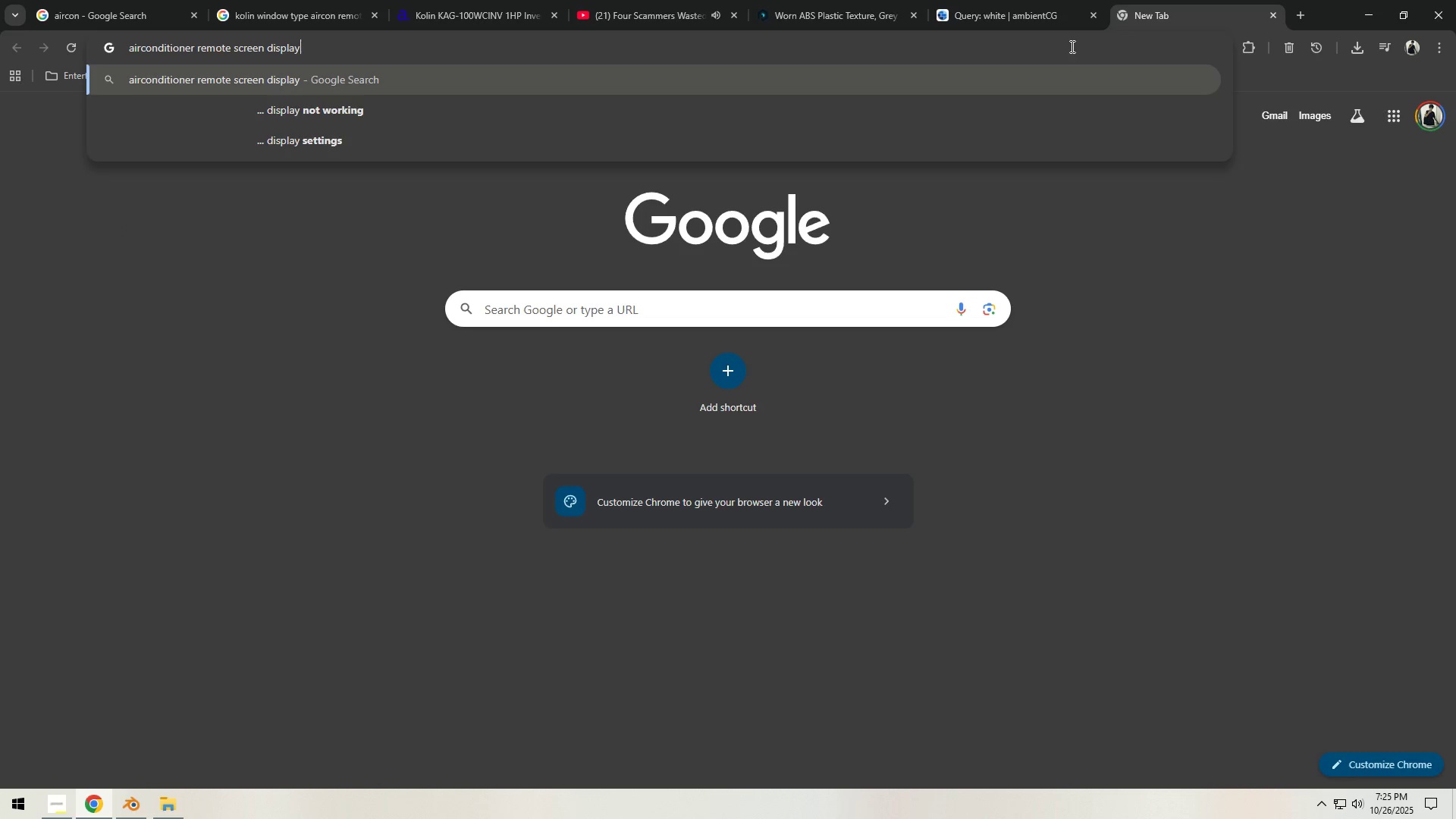 
key(Enter)
 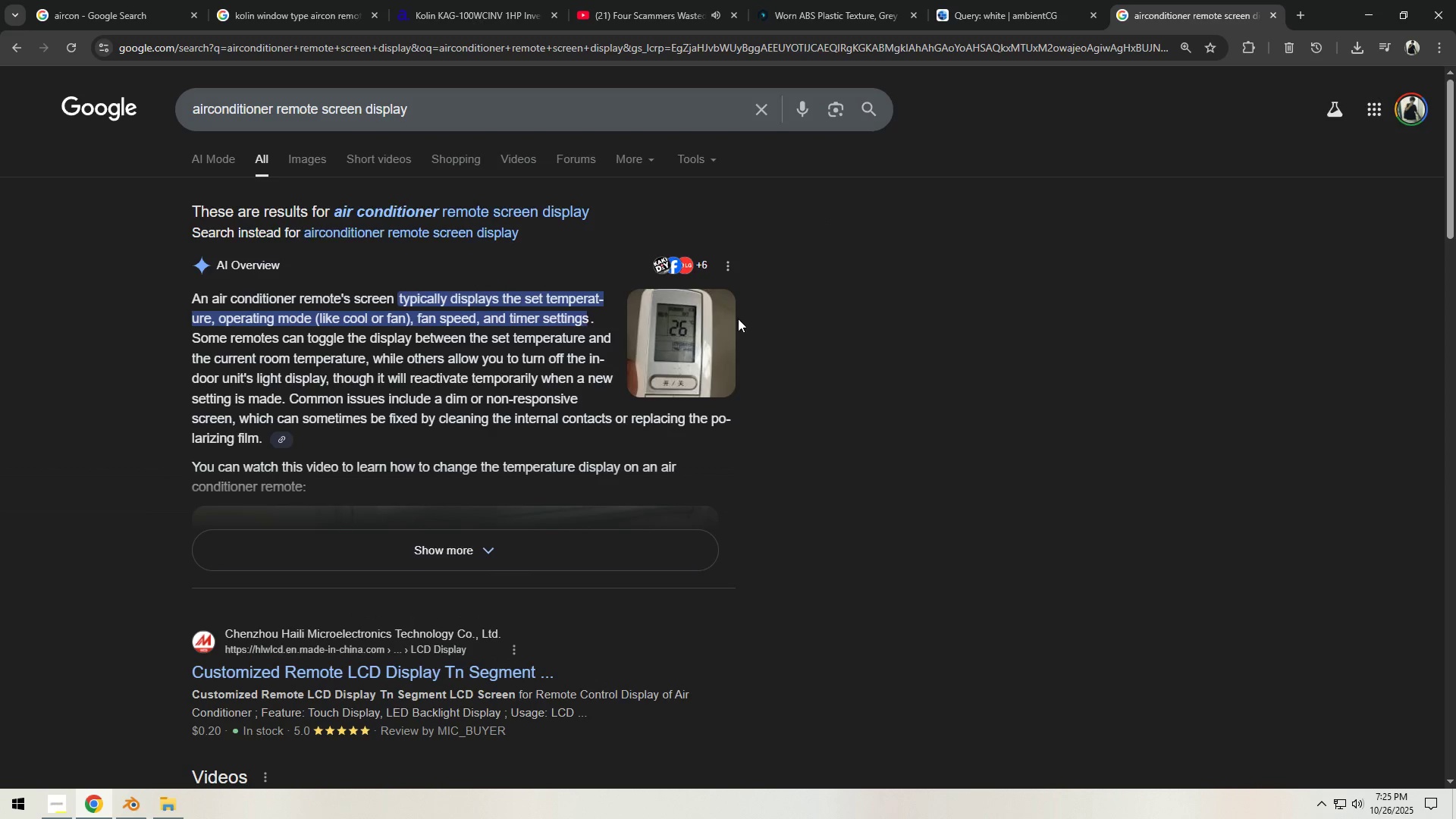 
left_click([299, 162])
 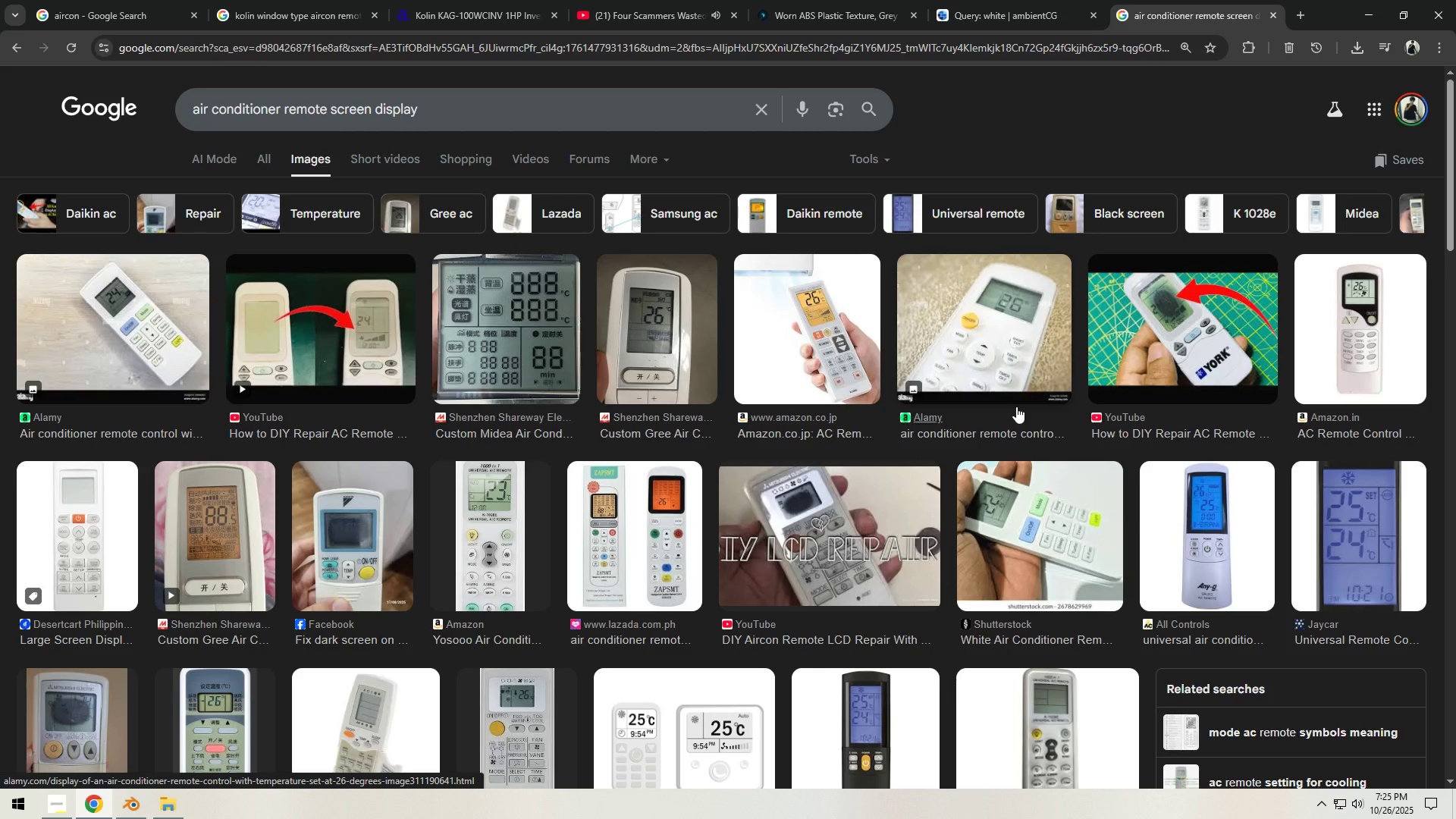 
scroll: coordinate [1016, 406], scroll_direction: down, amount: 4.0
 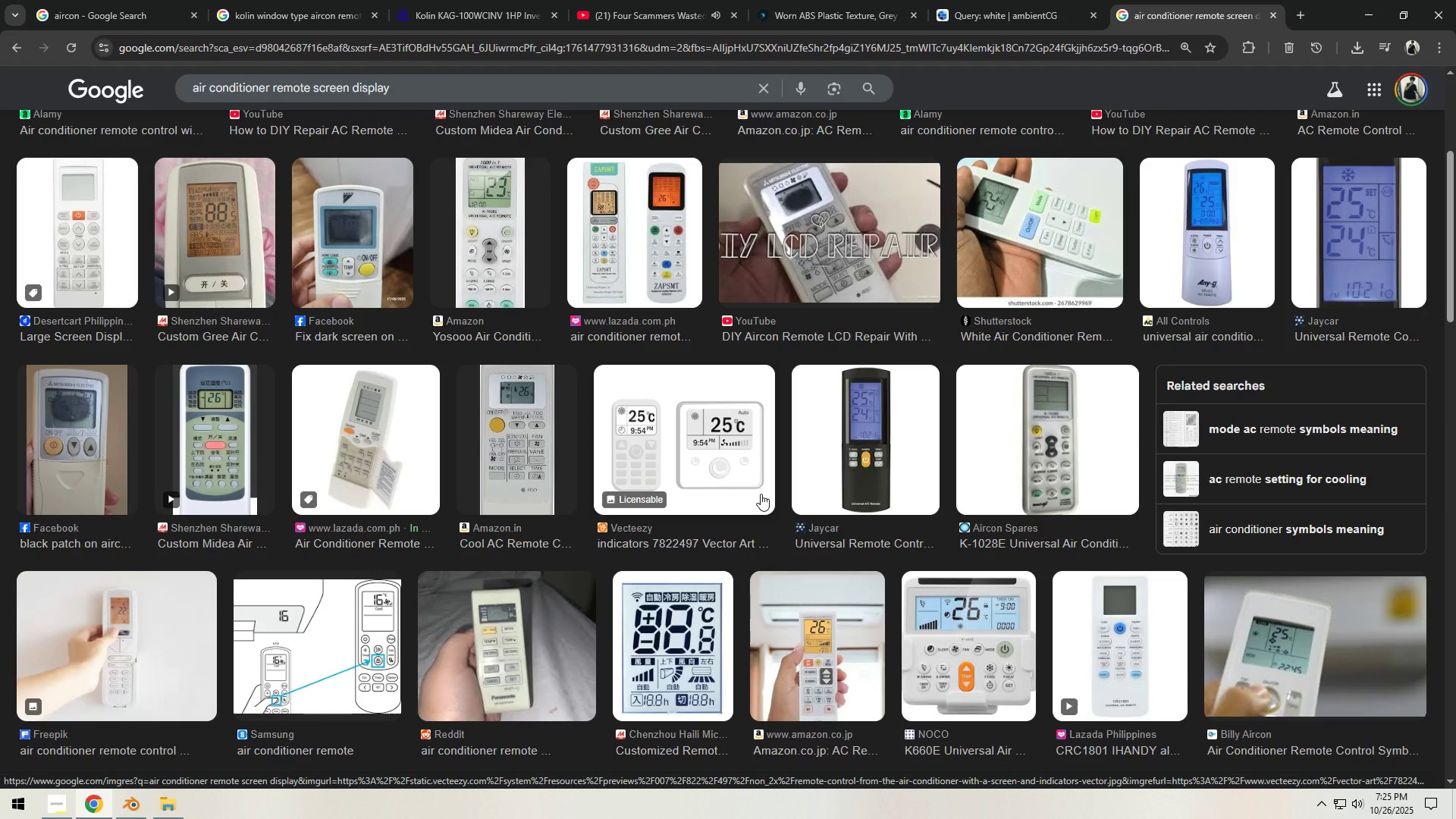 
wait(10.61)
 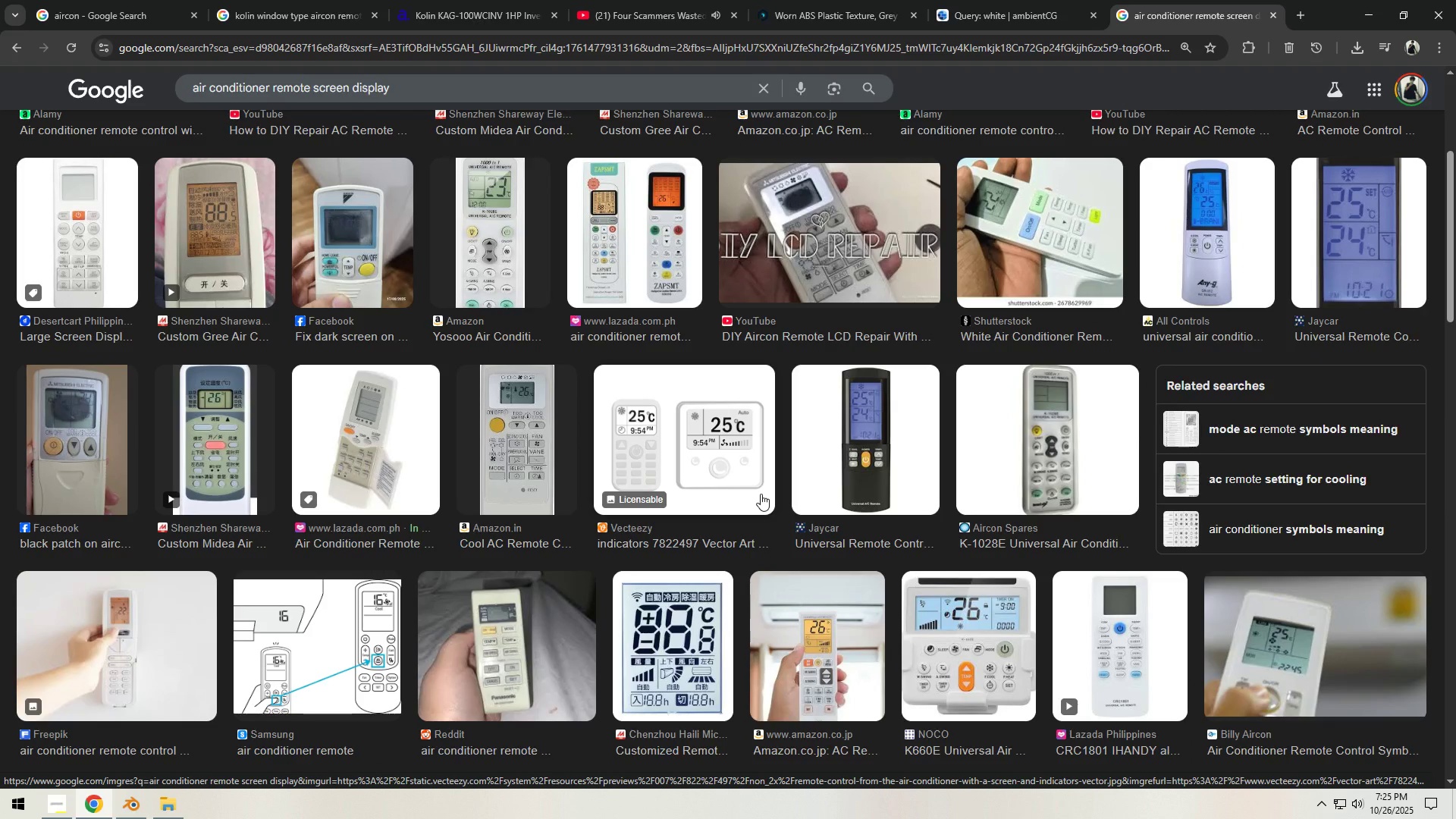 
scroll: coordinate [783, 508], scroll_direction: down, amount: 12.0
 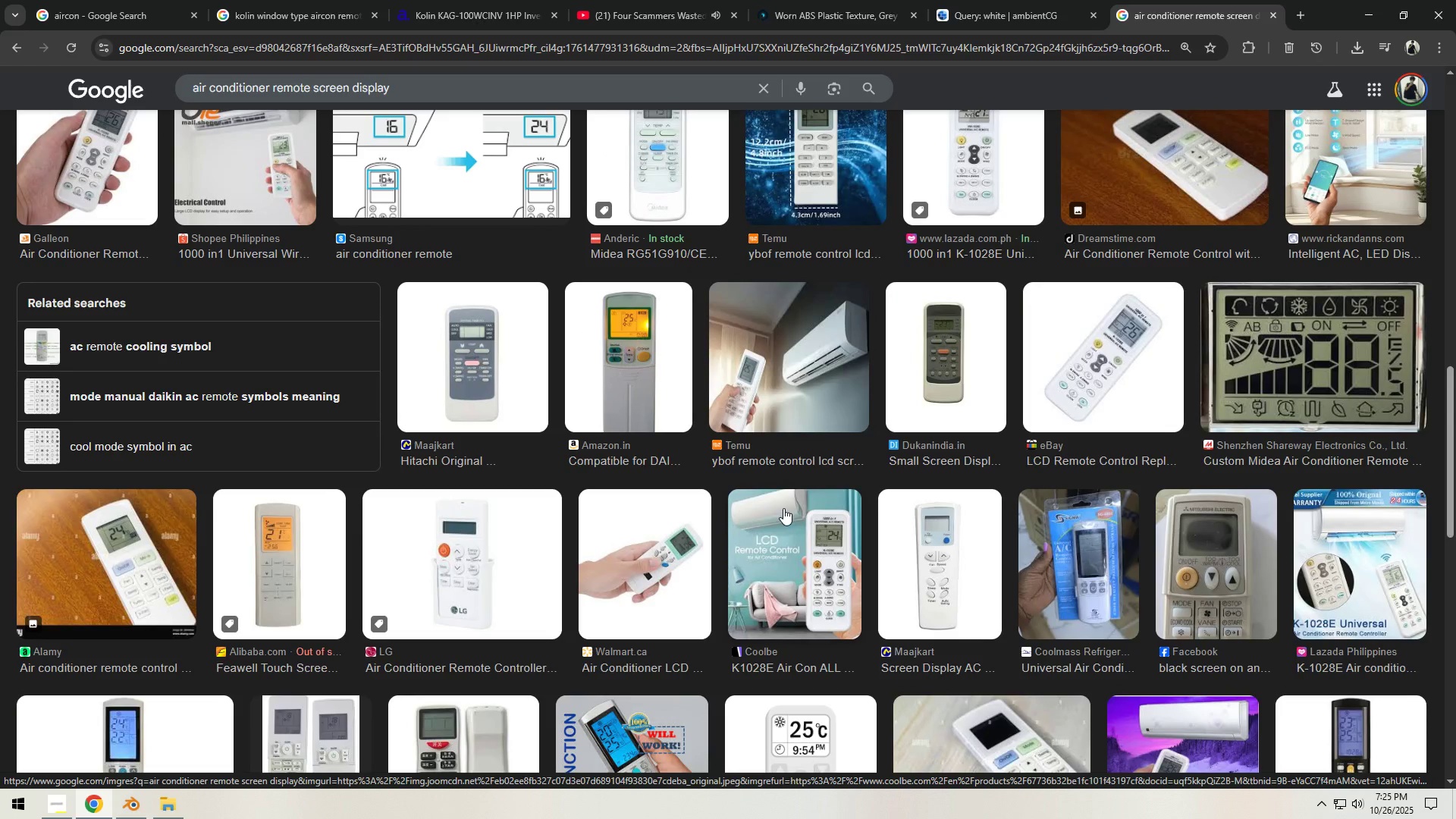 
scroll: coordinate [795, 511], scroll_direction: up, amount: 15.0
 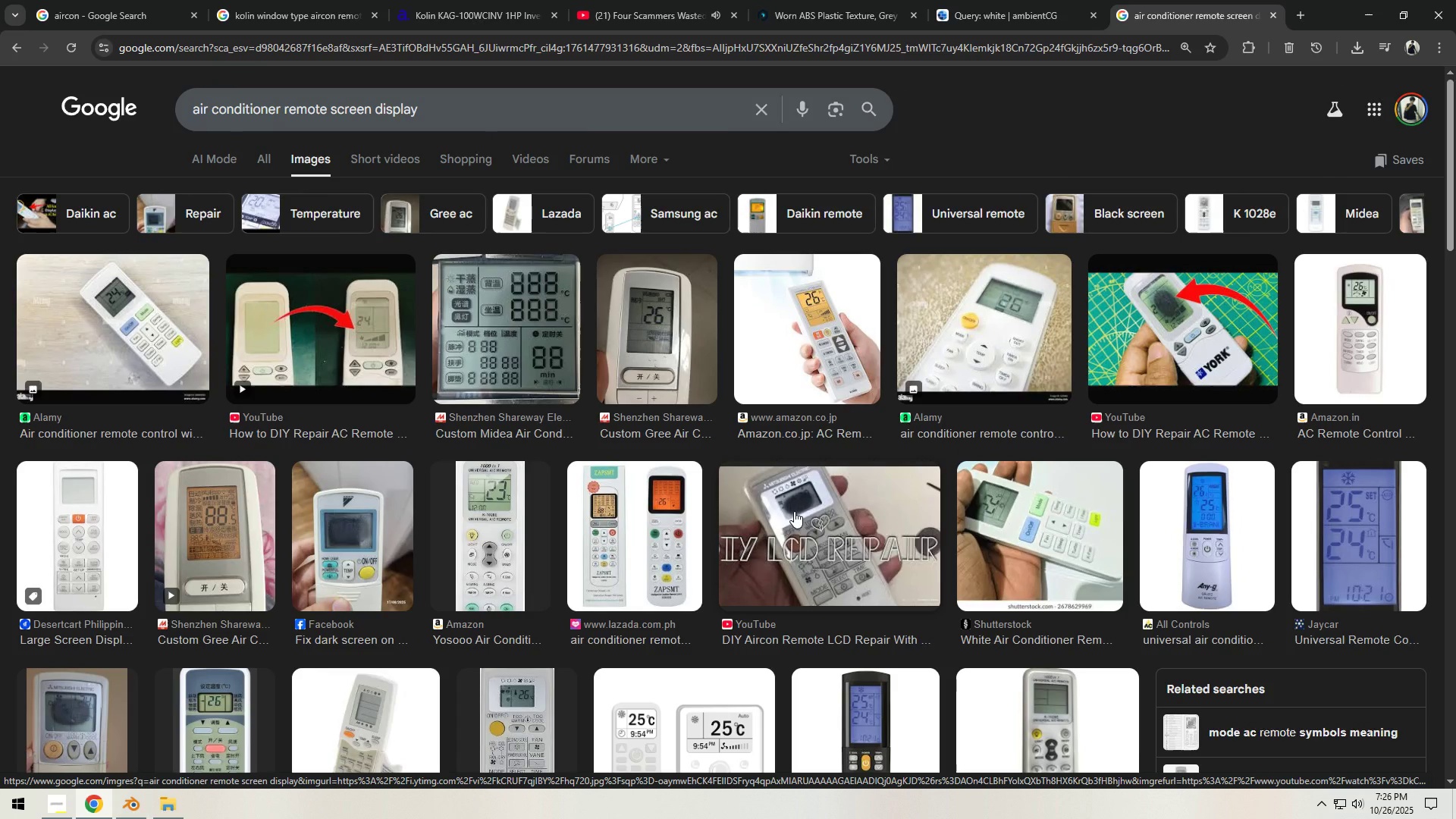 
wait(7.62)
 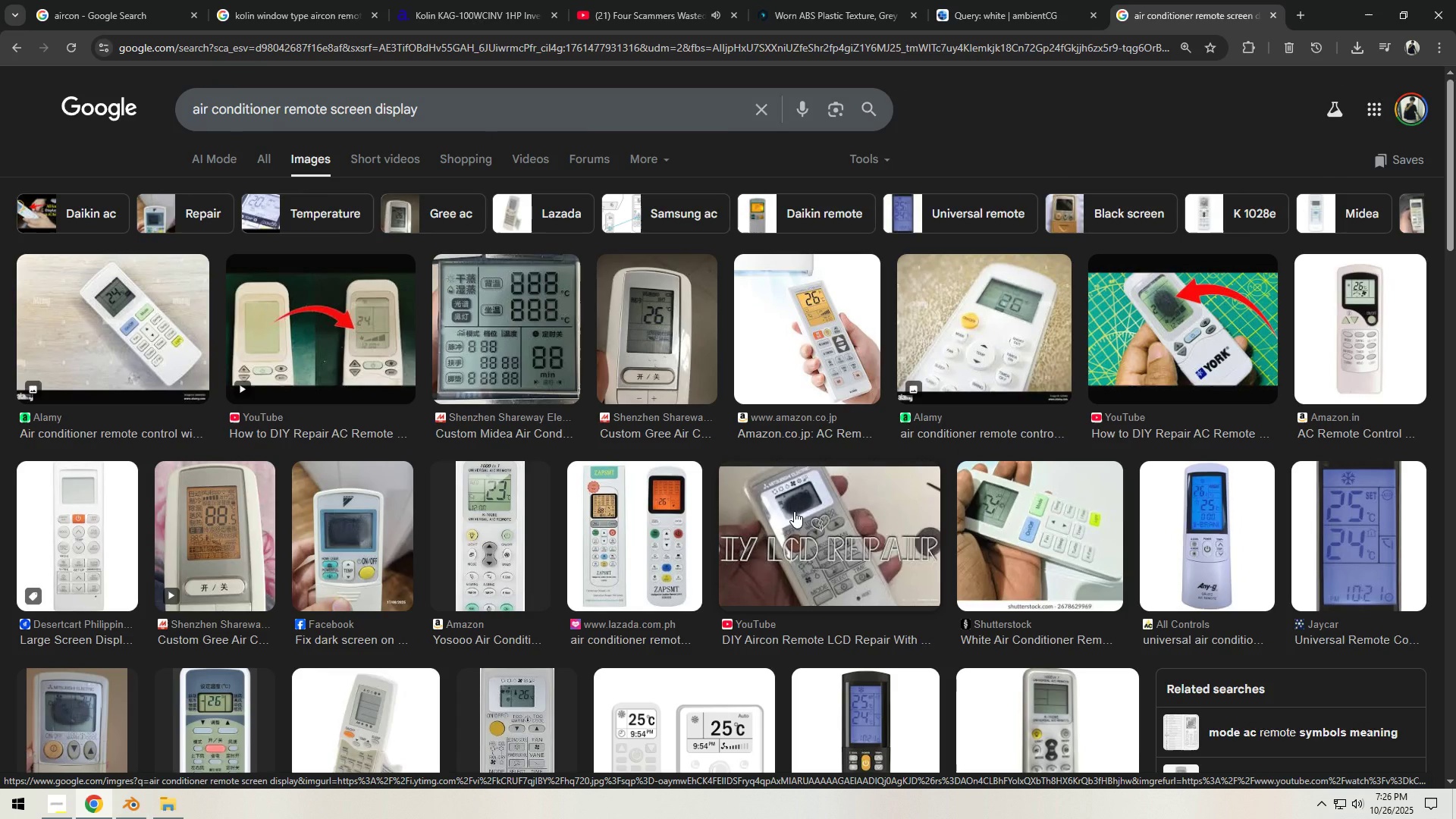 
scroll: coordinate [799, 518], scroll_direction: down, amount: 24.0
 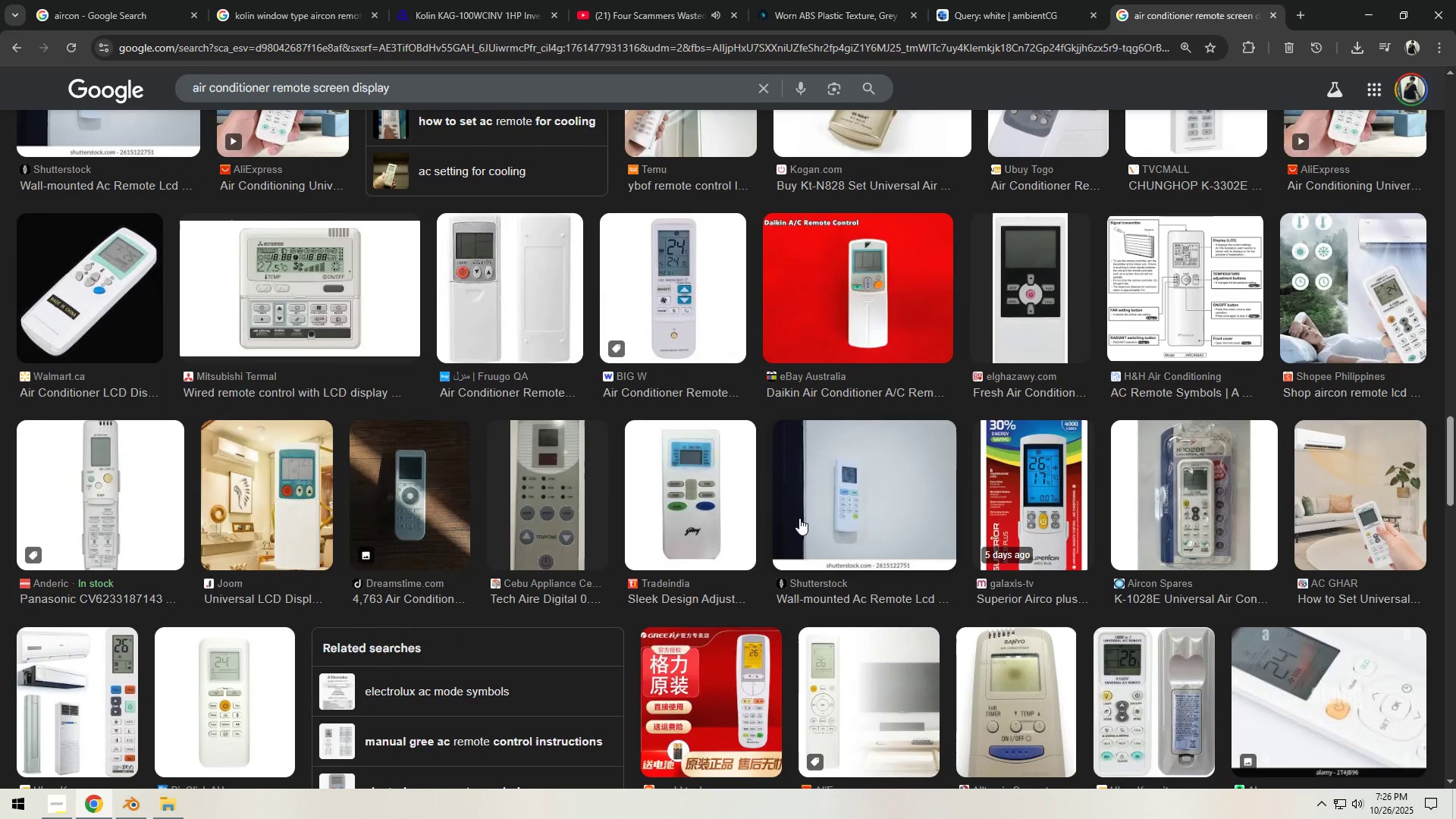 
wait(6.11)
 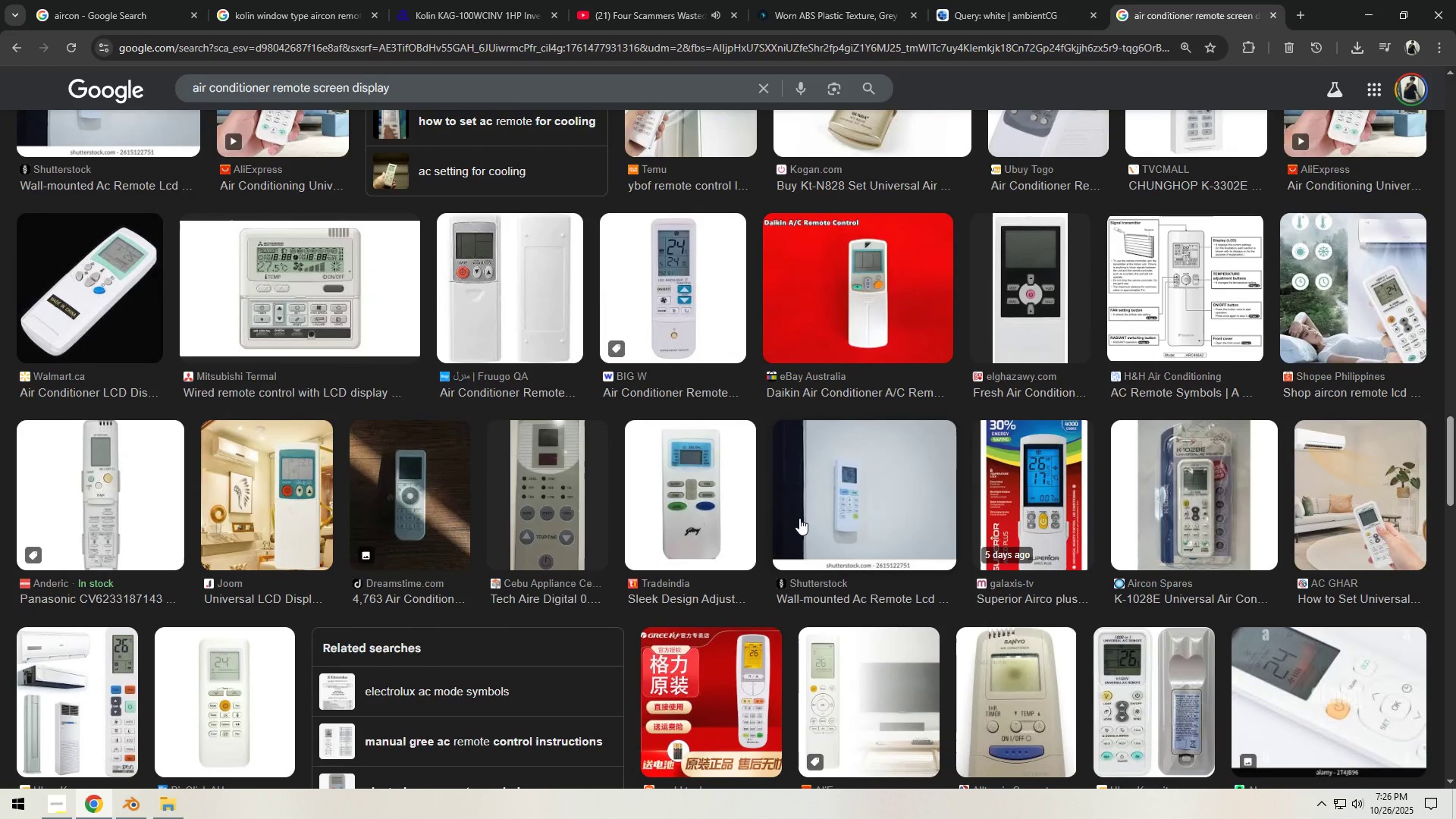 
scroll: coordinate [799, 518], scroll_direction: down, amount: 3.0
 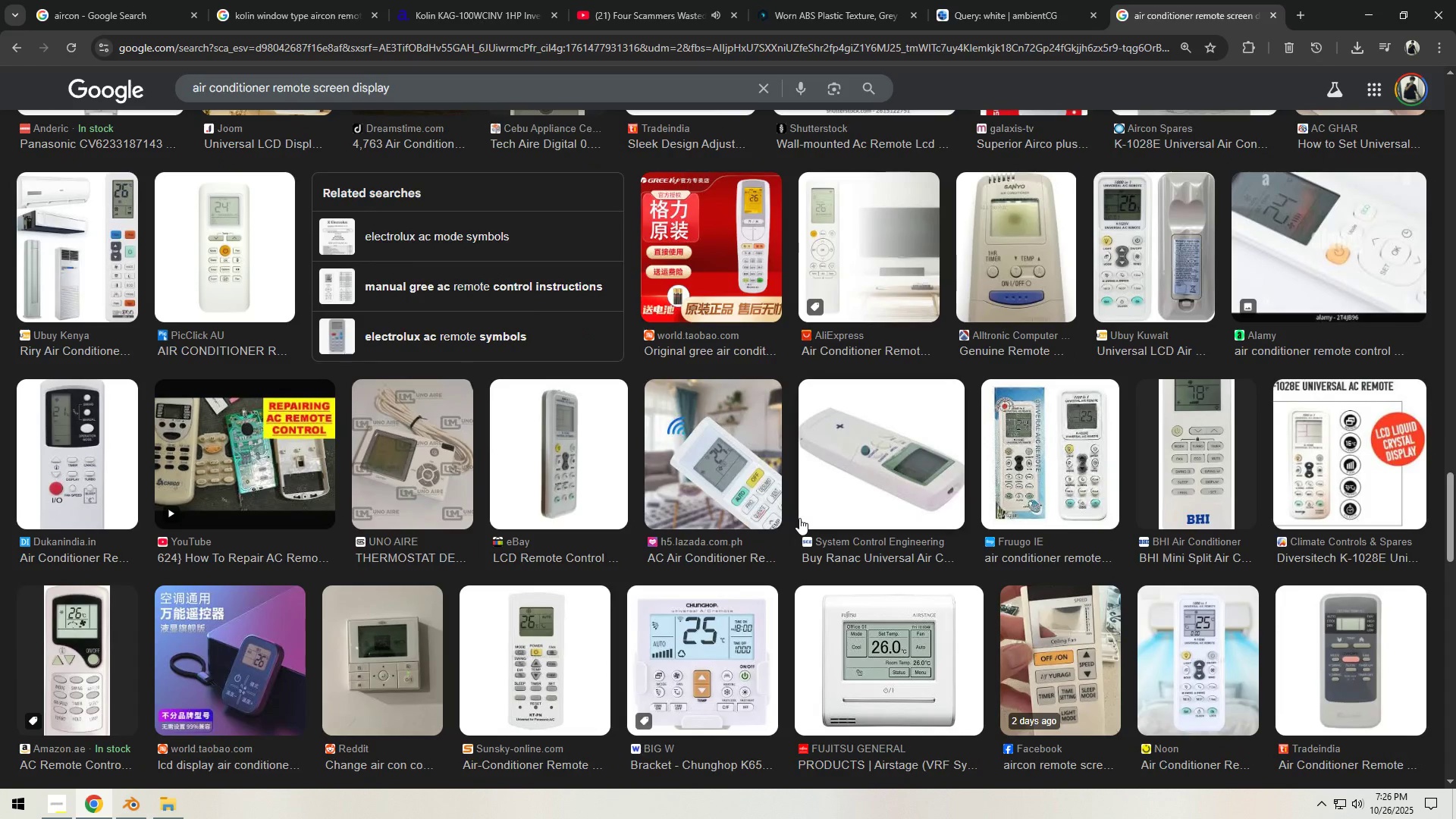 
wait(14.05)
 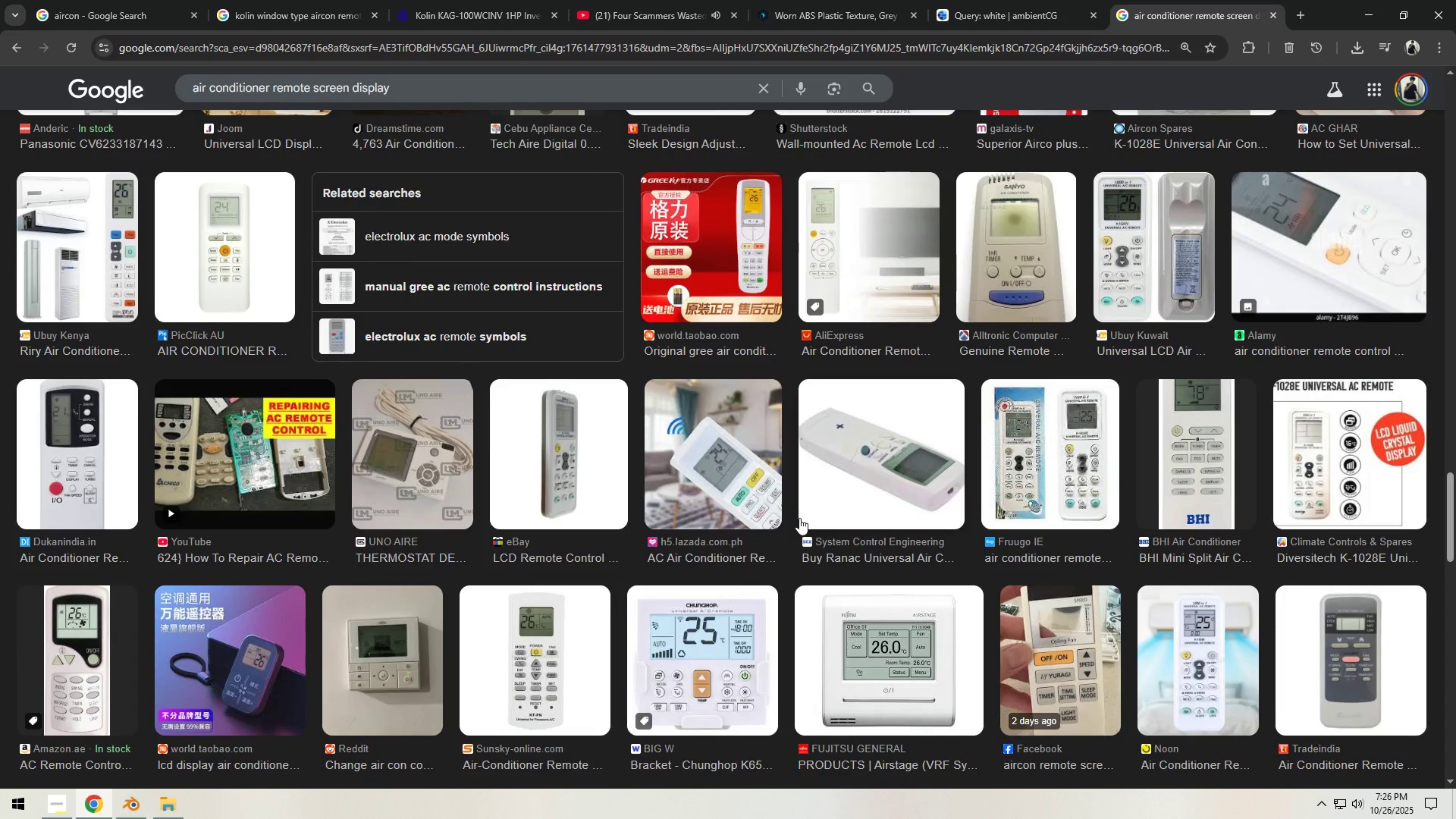 
scroll: coordinate [799, 518], scroll_direction: down, amount: 23.0
 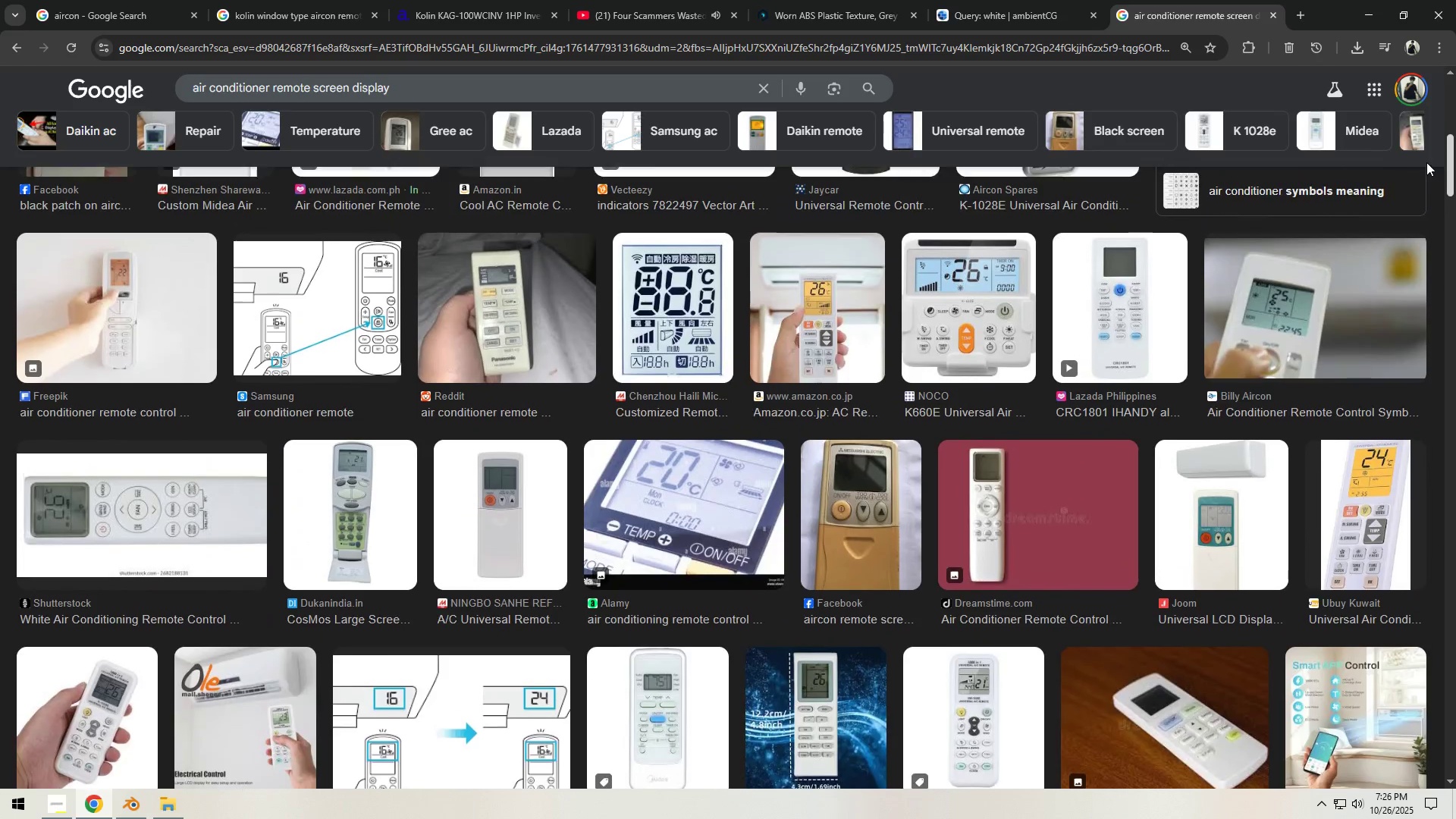 
wait(5.71)
 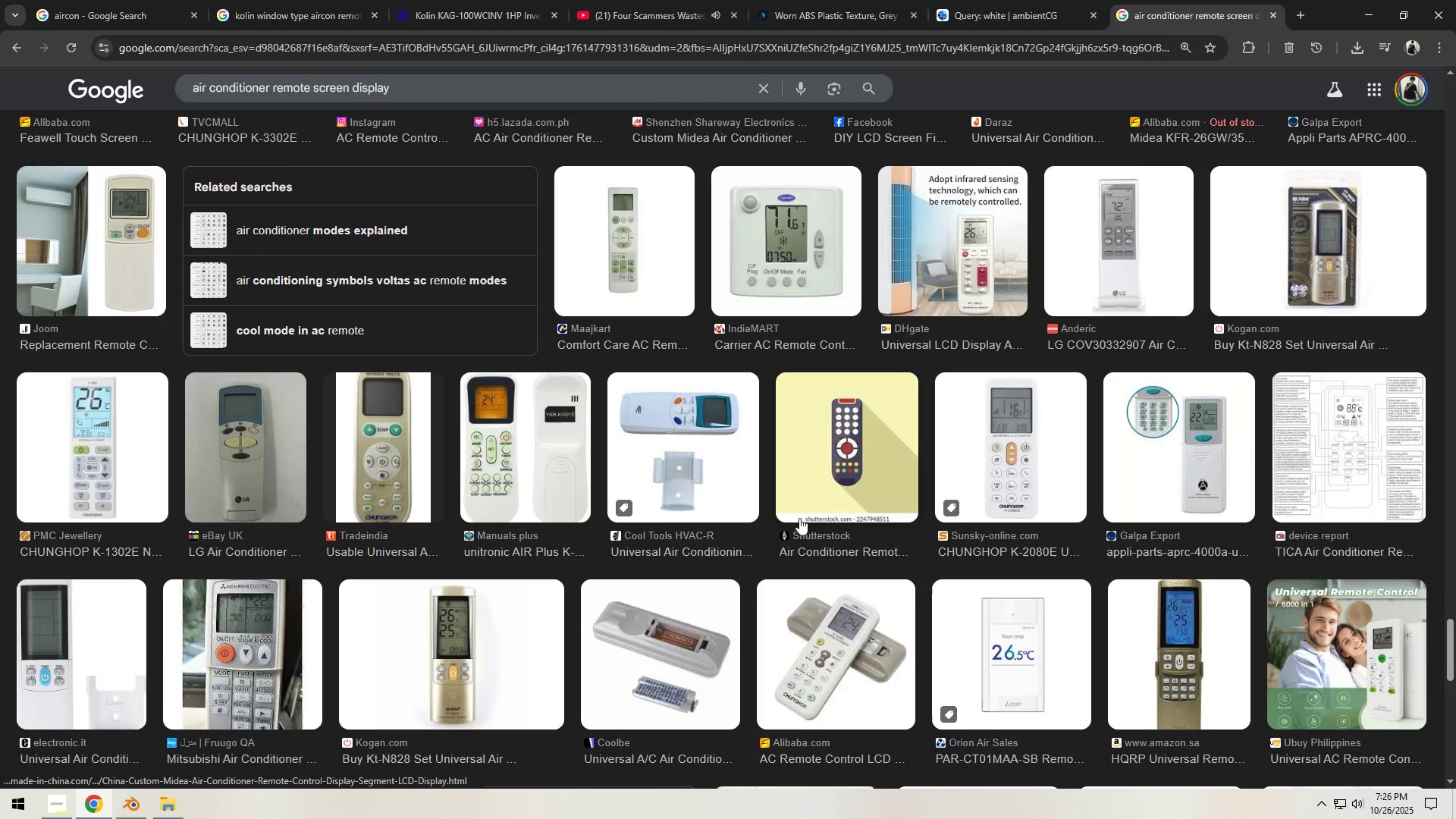 
left_click([664, 363])
 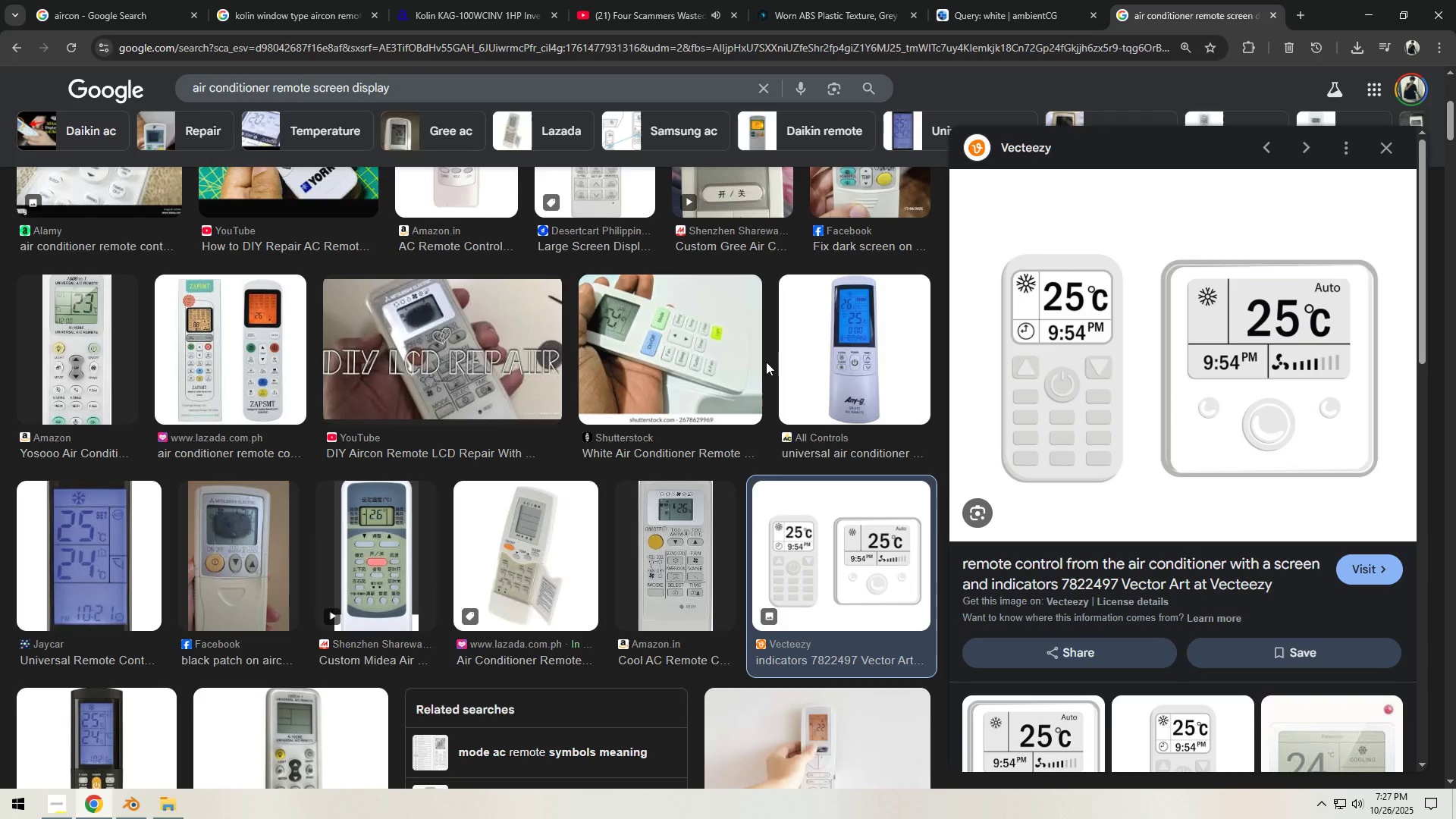 
wait(5.52)
 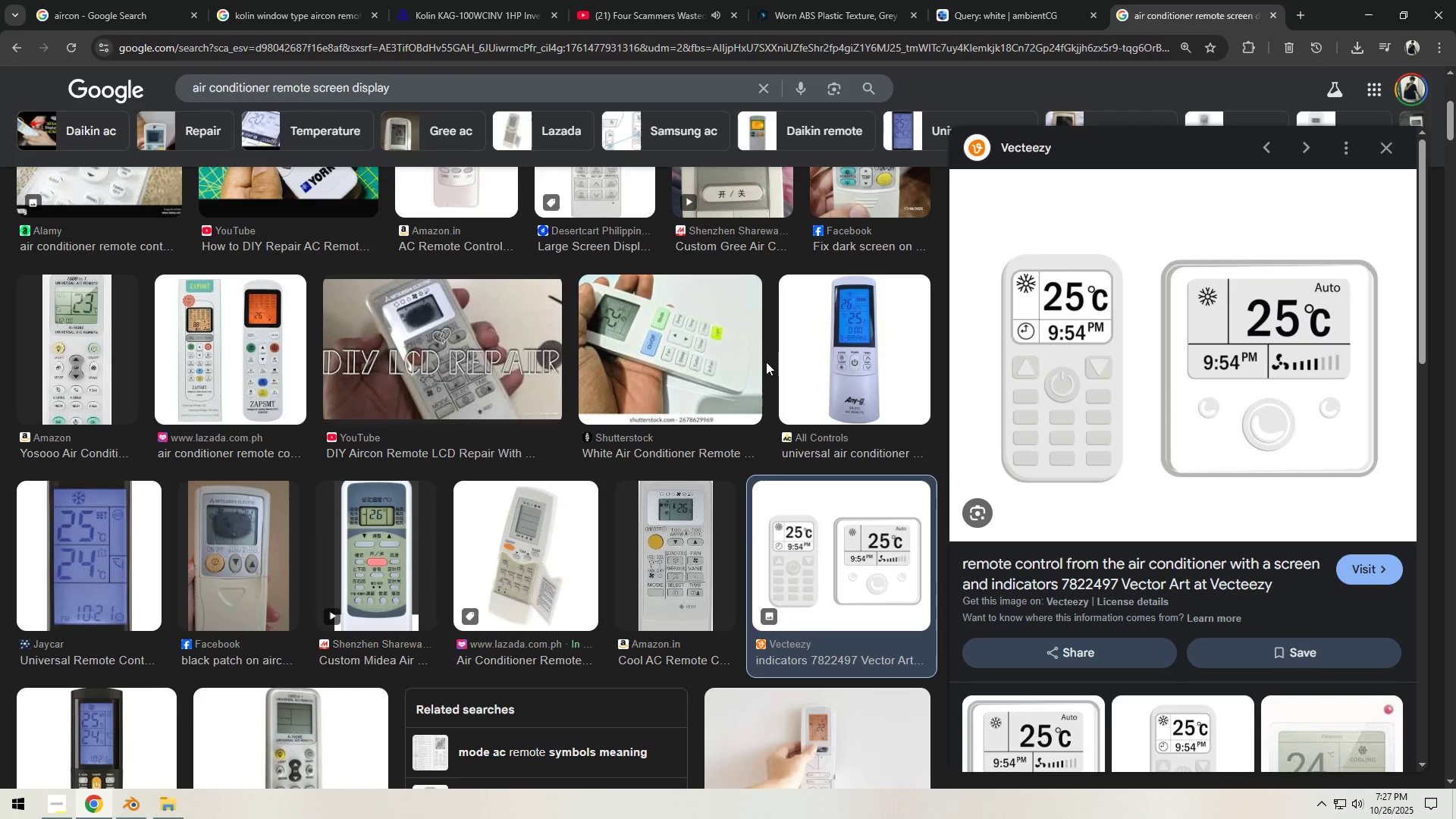 
scroll: coordinate [770, 368], scroll_direction: up, amount: 6.0
 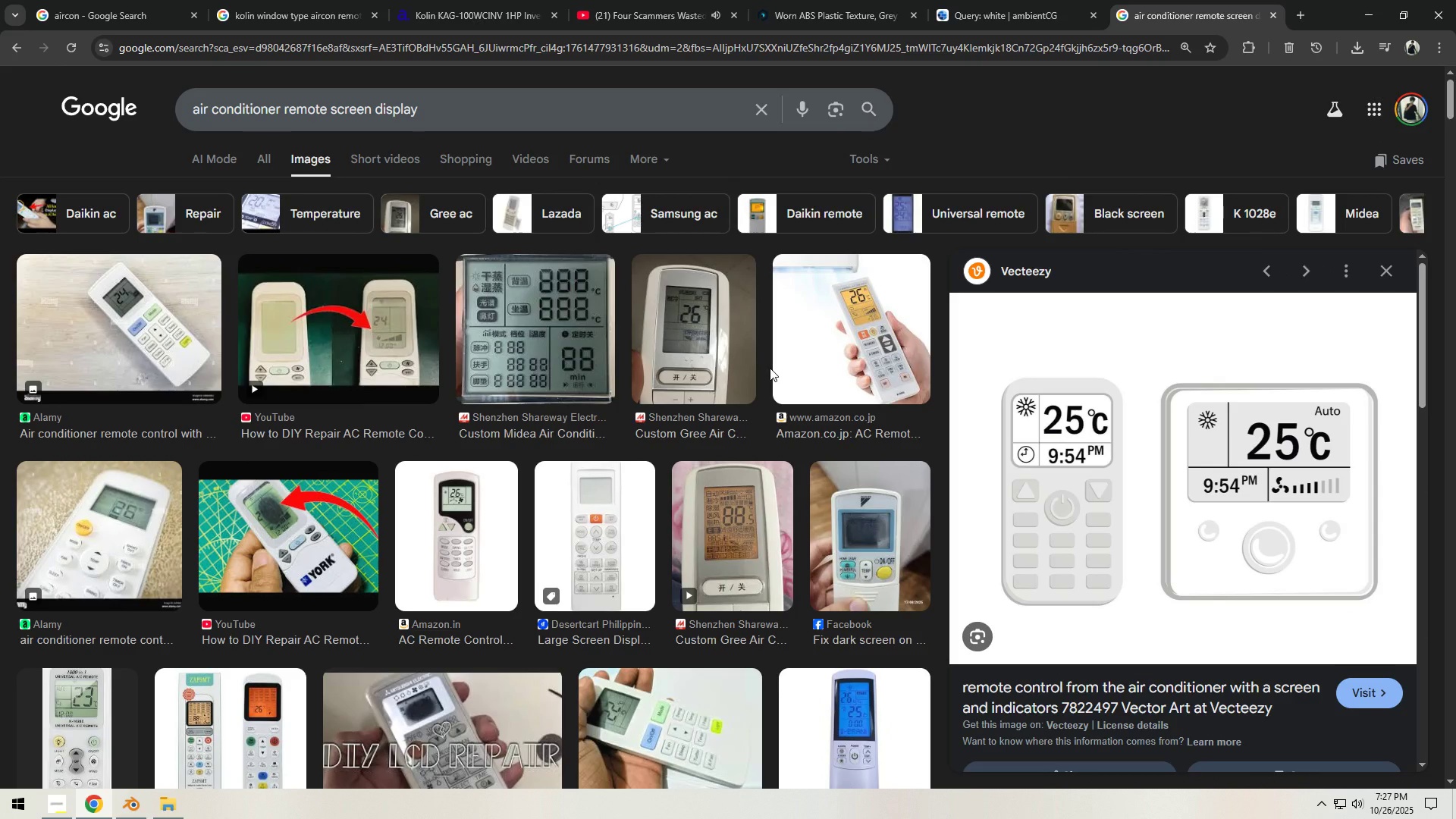 
wait(5.98)
 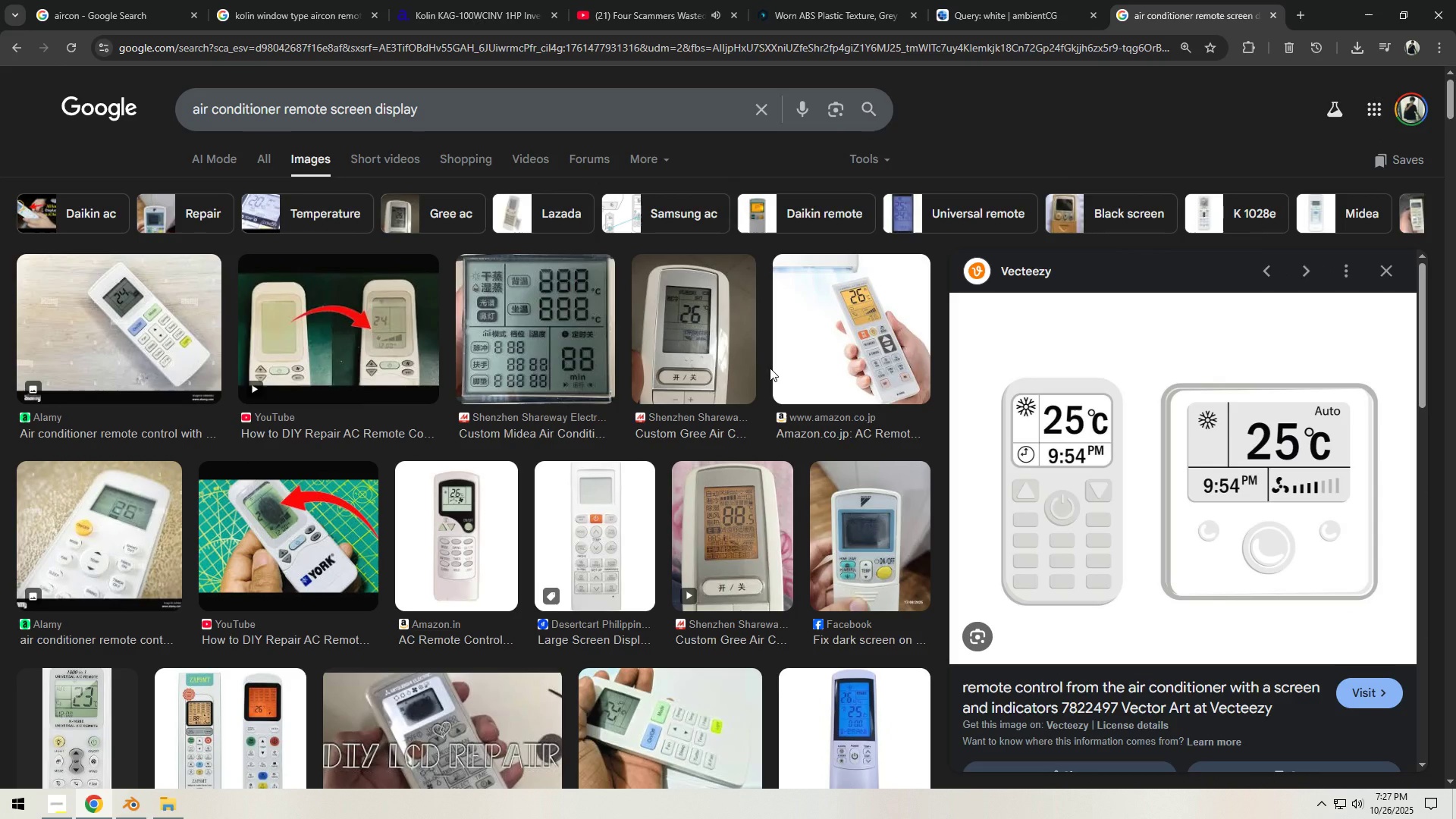 
right_click([1167, 422])
 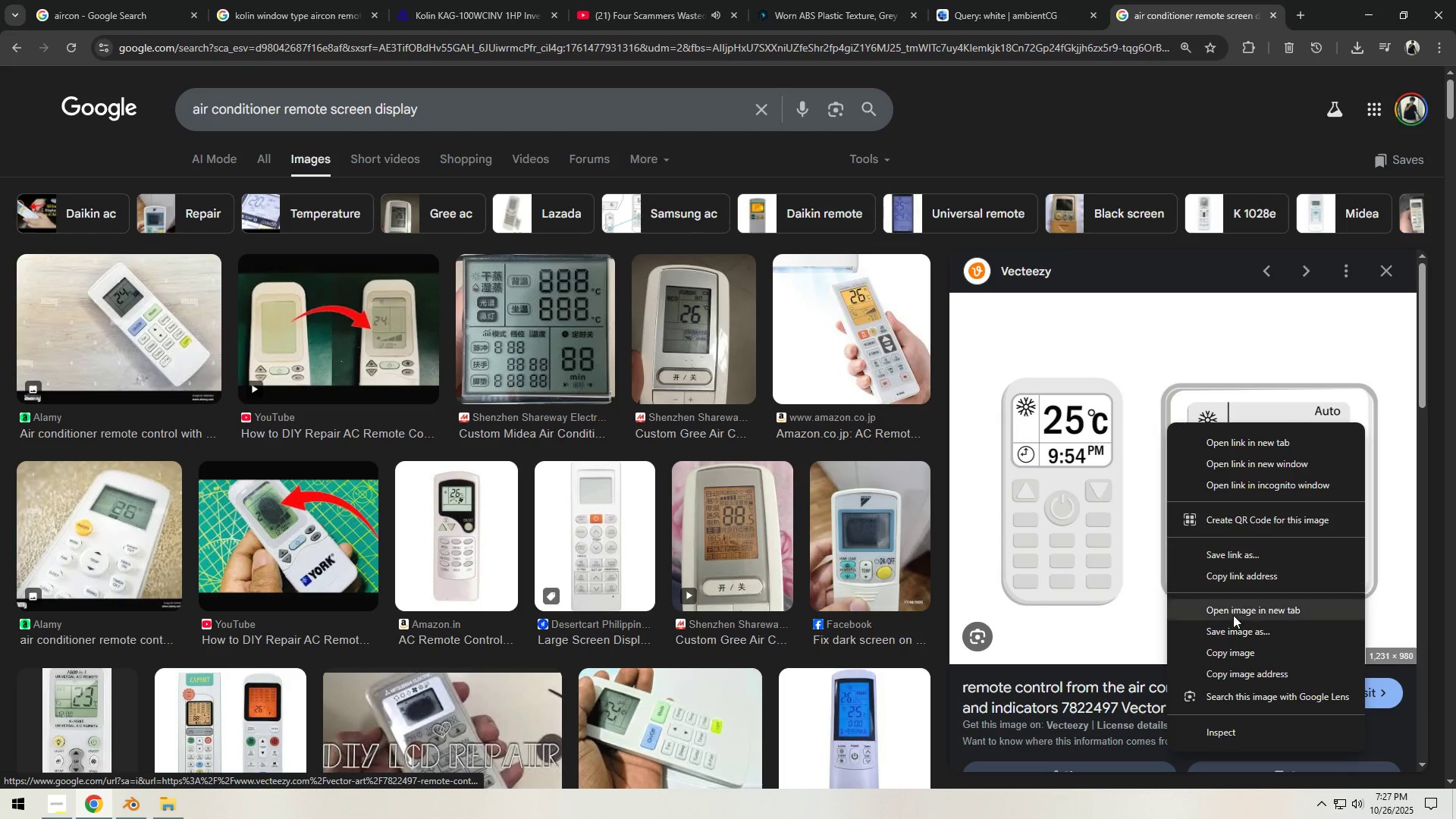 
left_click([1234, 632])
 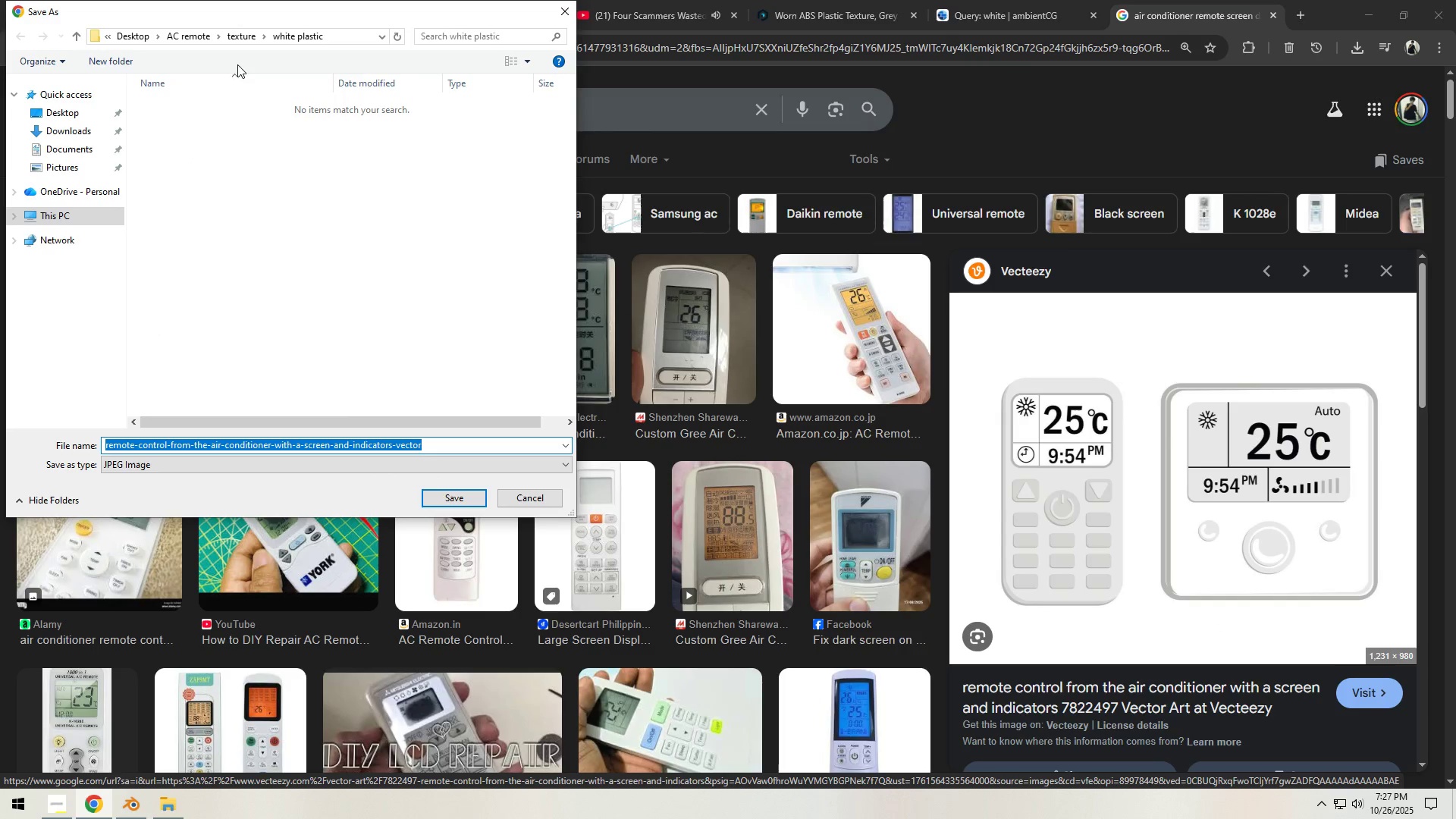 
left_click([196, 39])
 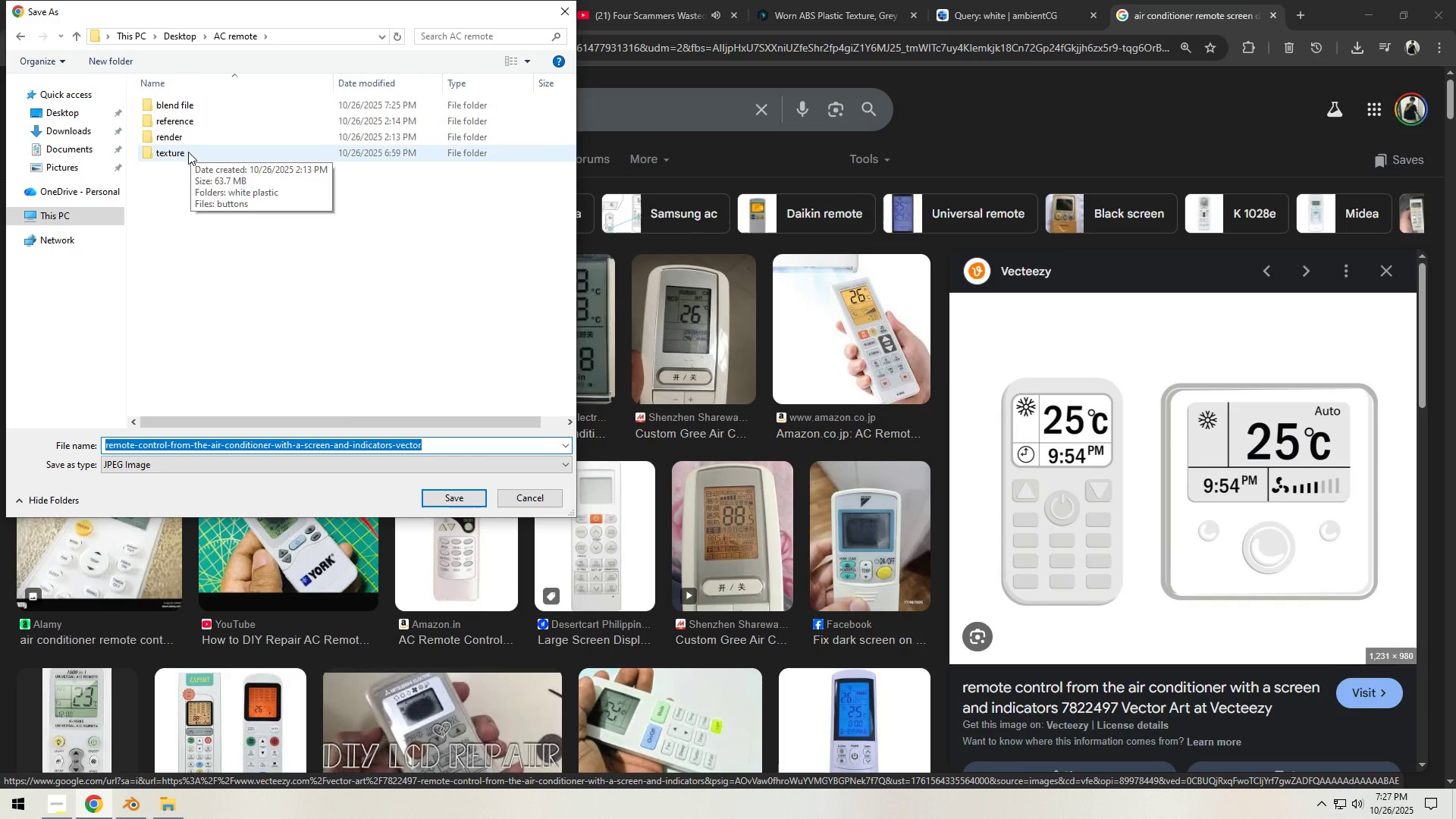 
double_click([188, 152])
 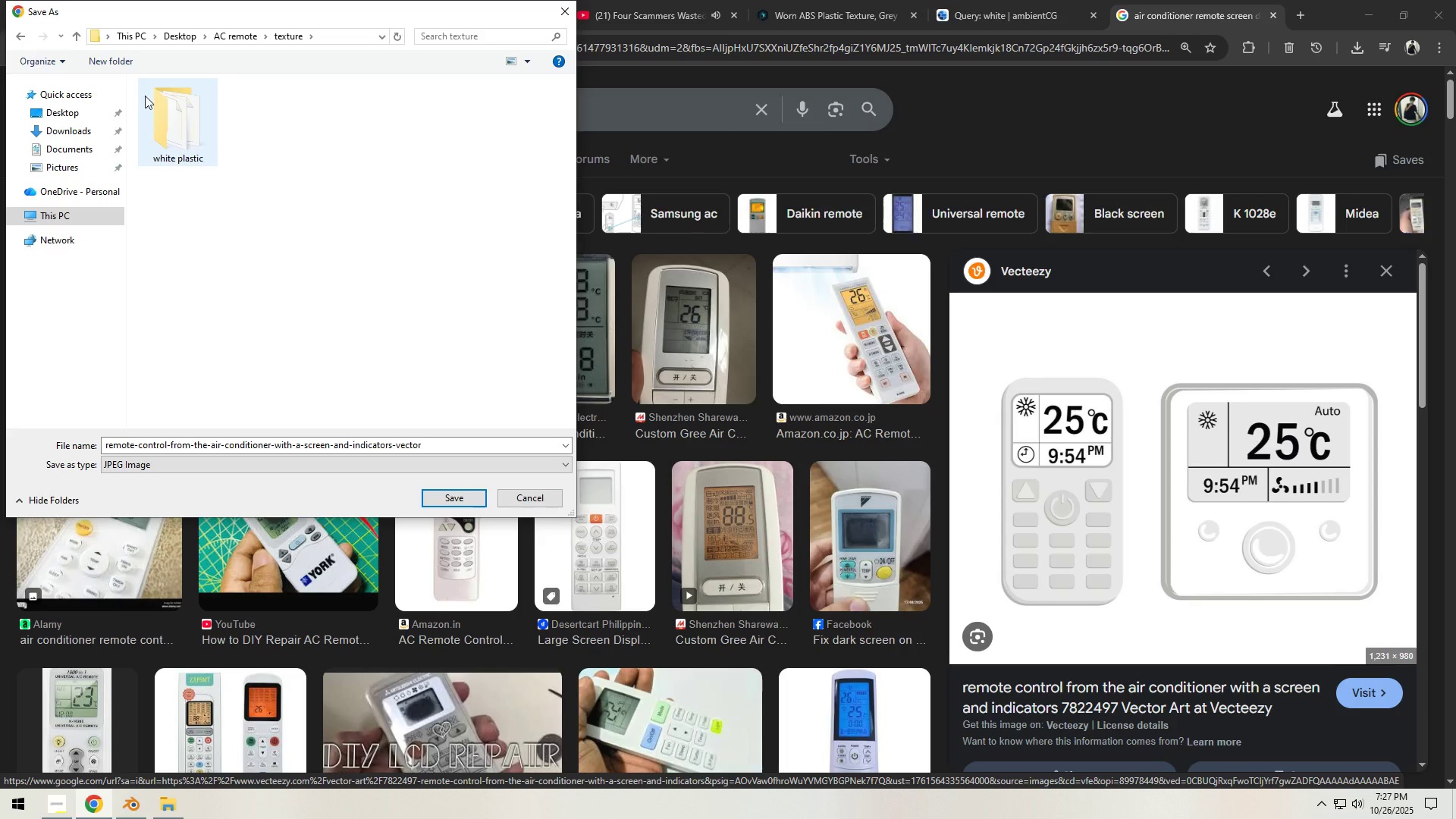 
left_click([130, 58])
 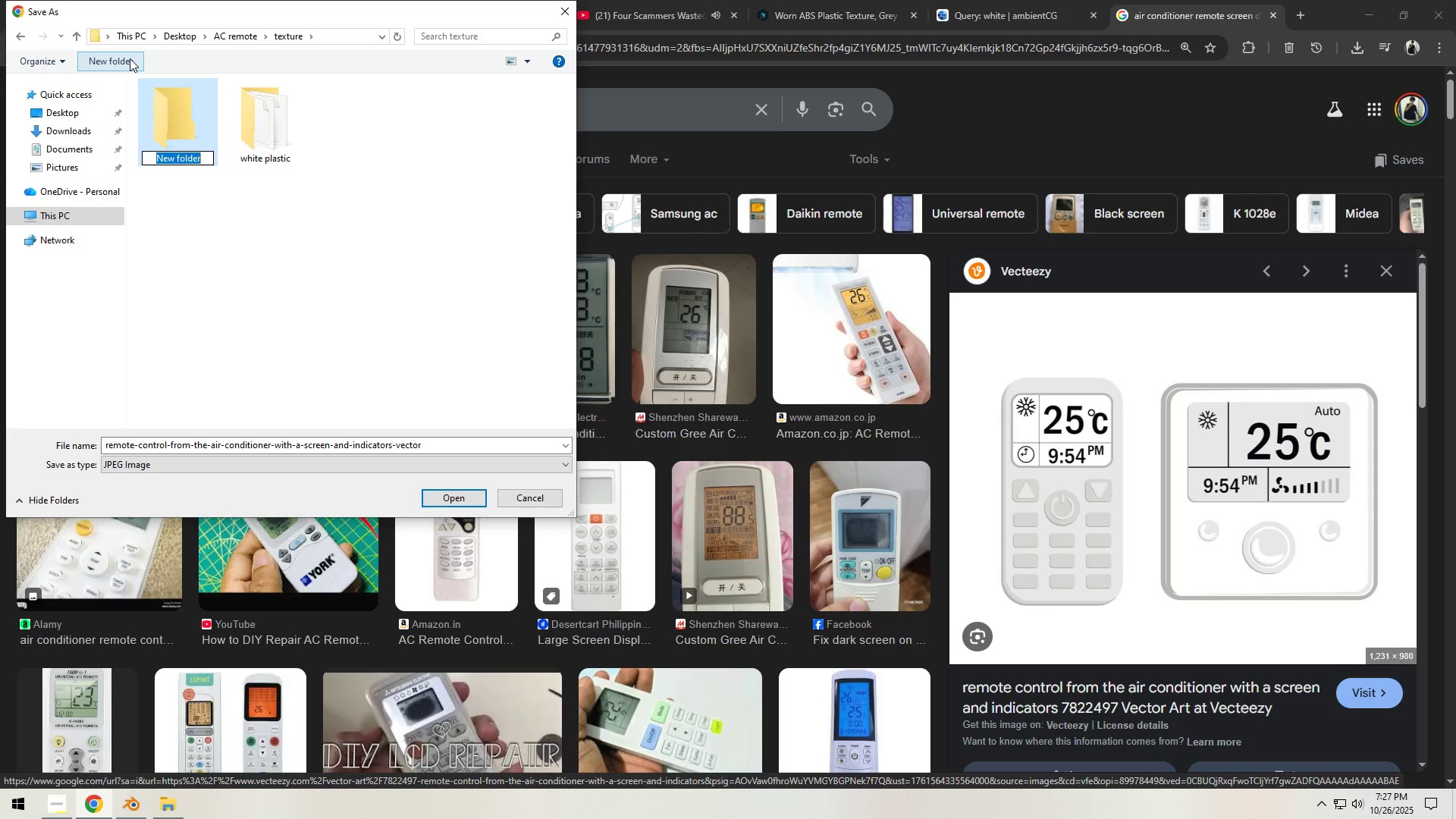 
type(display)
 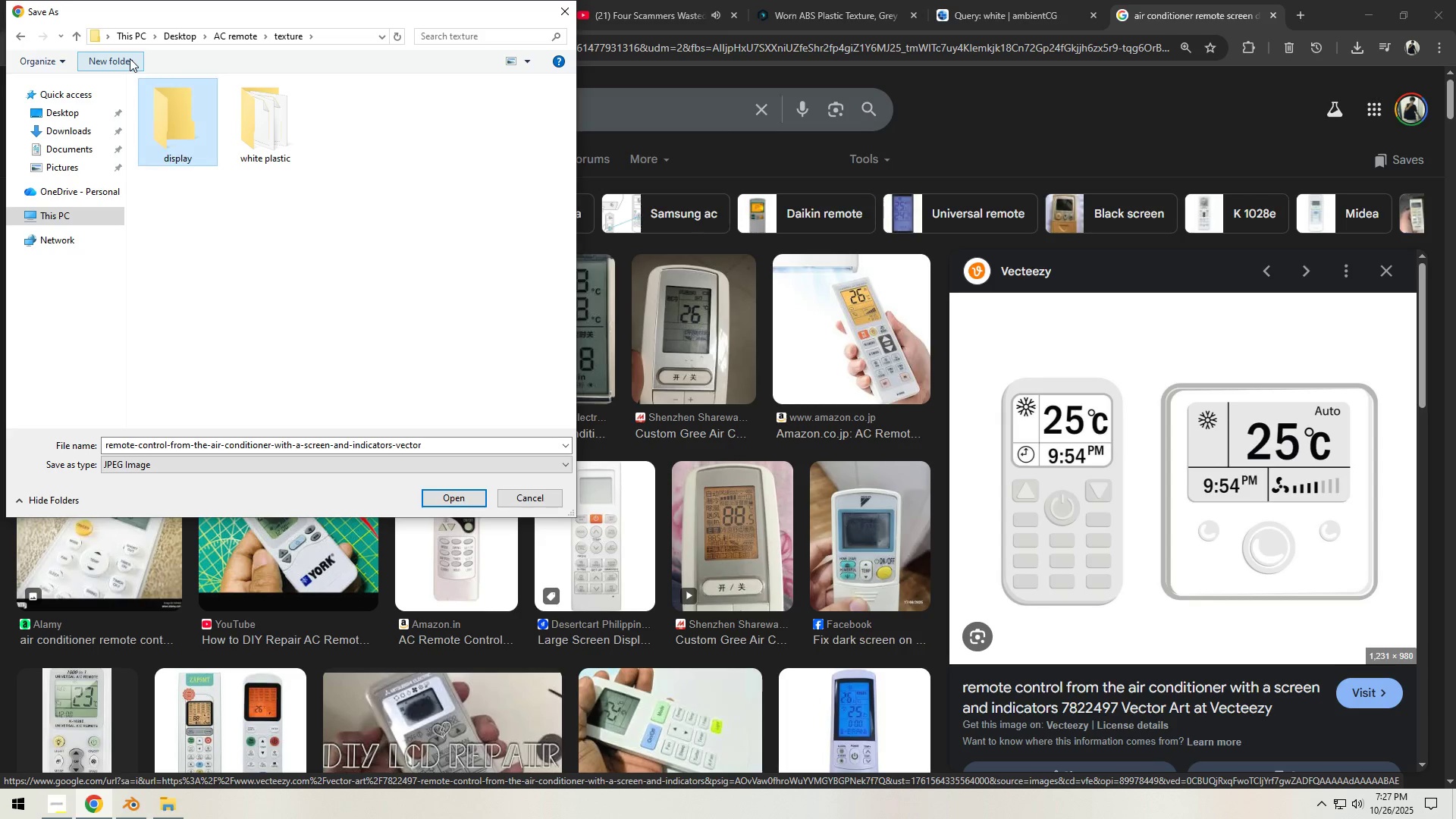 
key(Enter)
 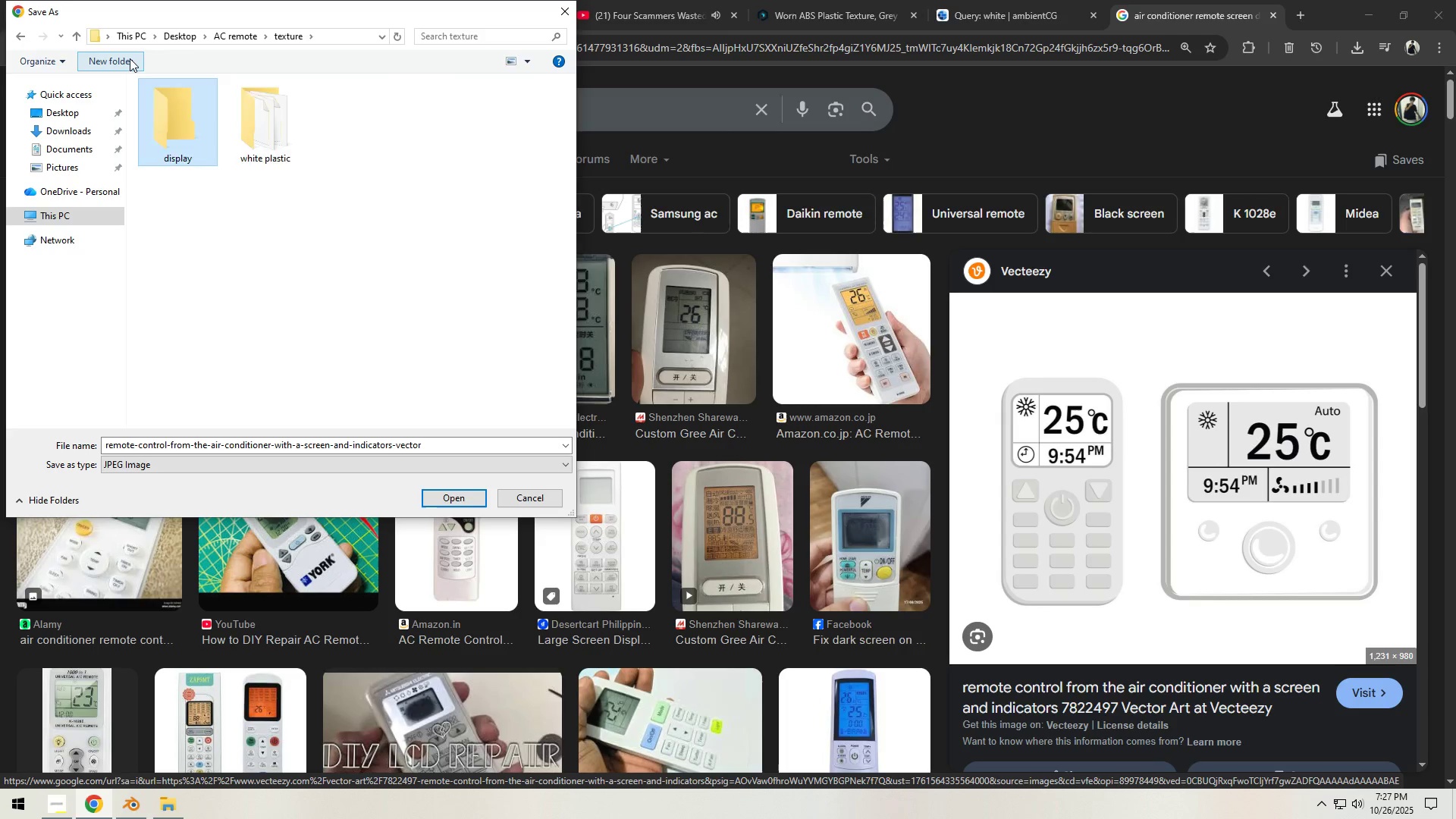 
key(Enter)
 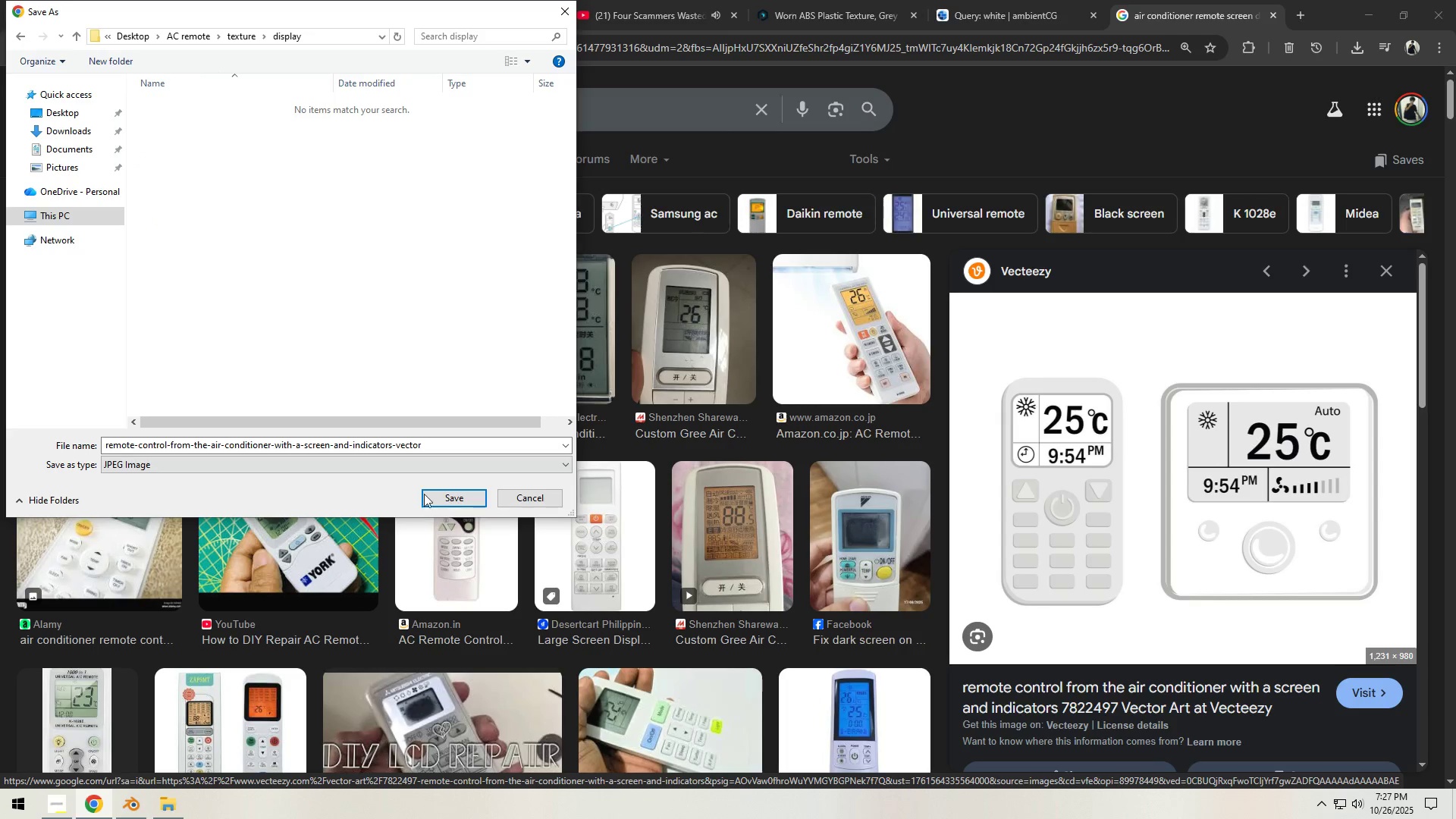 
left_click([457, 494])
 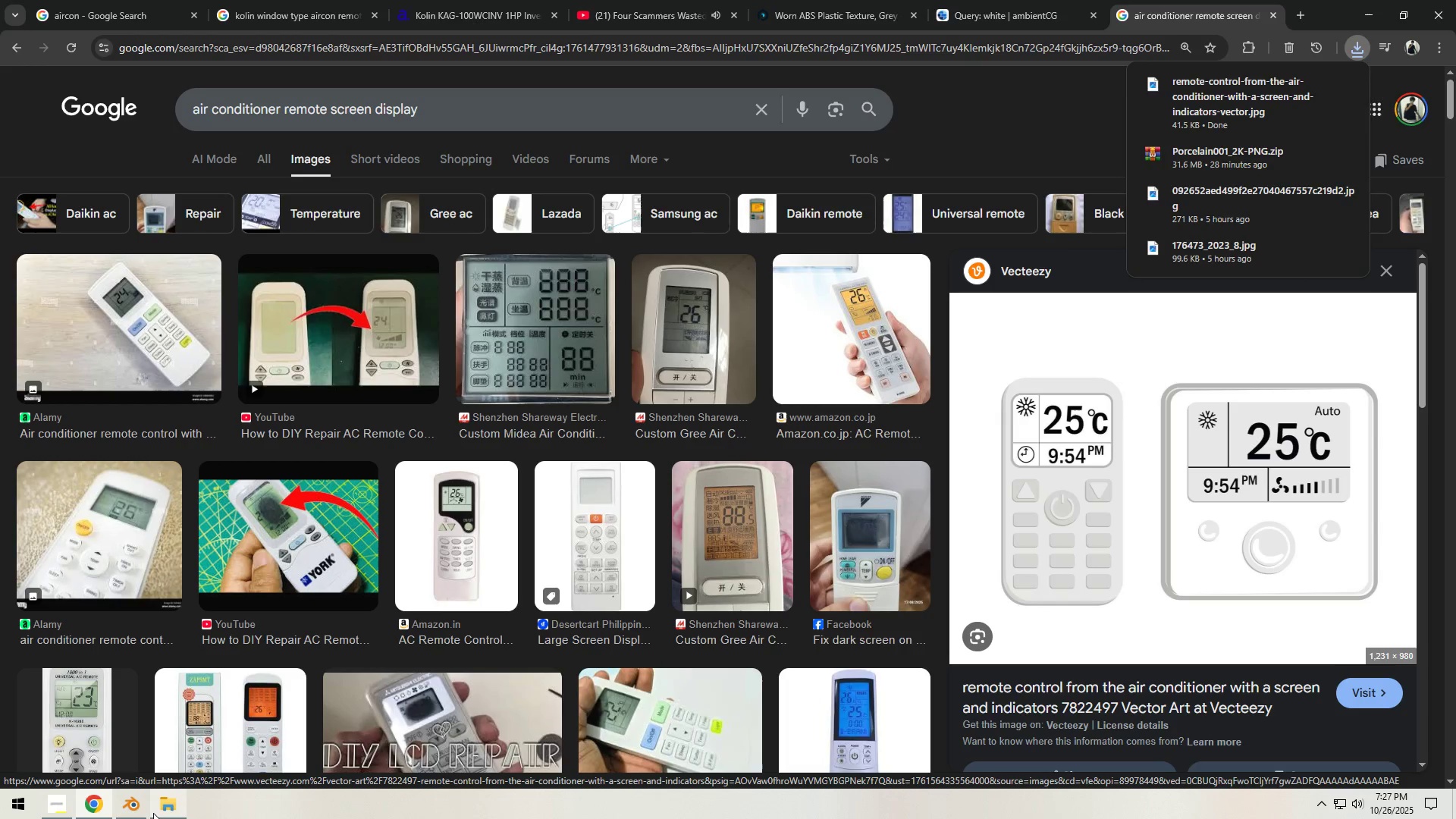 
left_click([139, 811])
 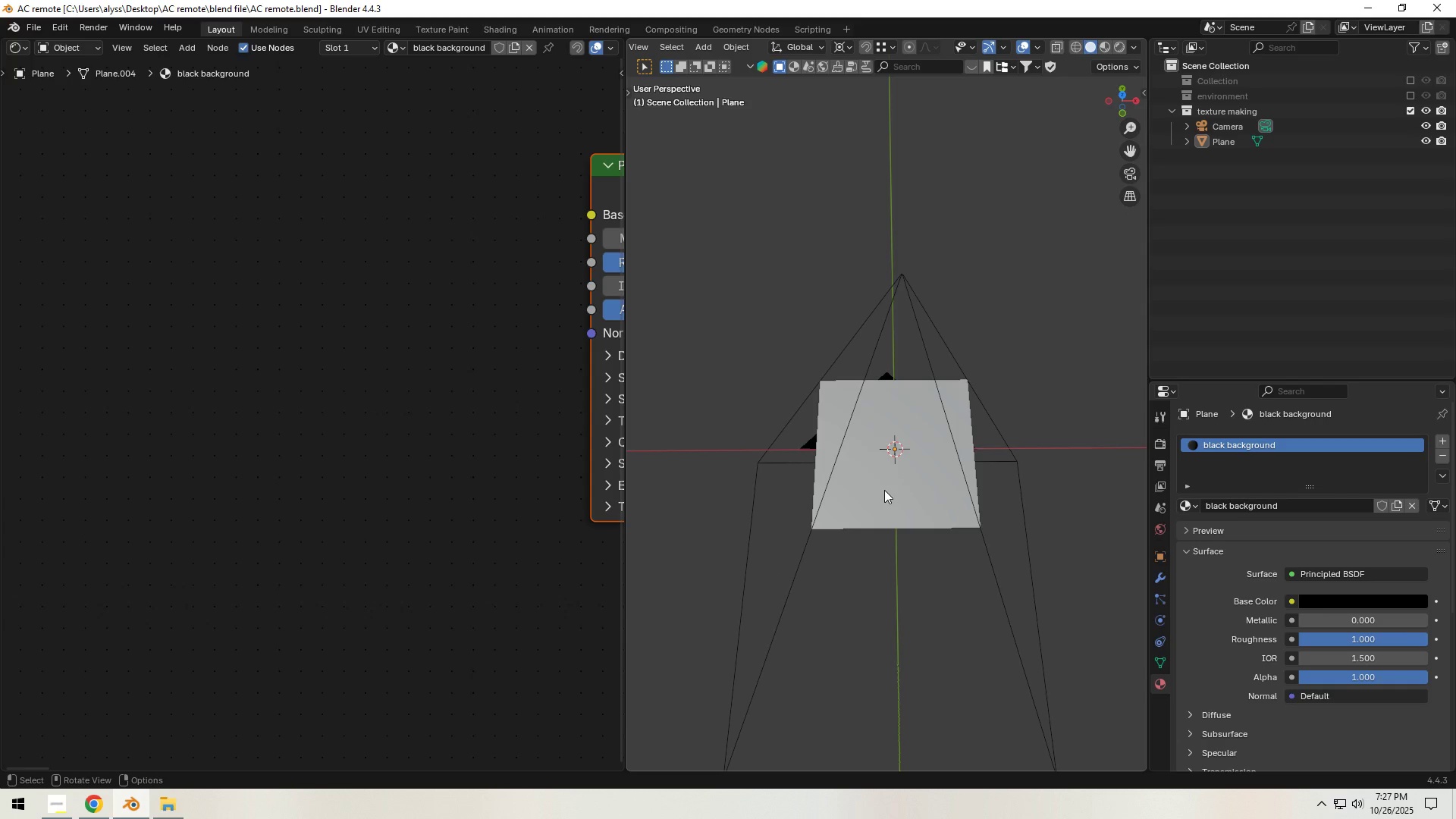 
key(Backquote)
 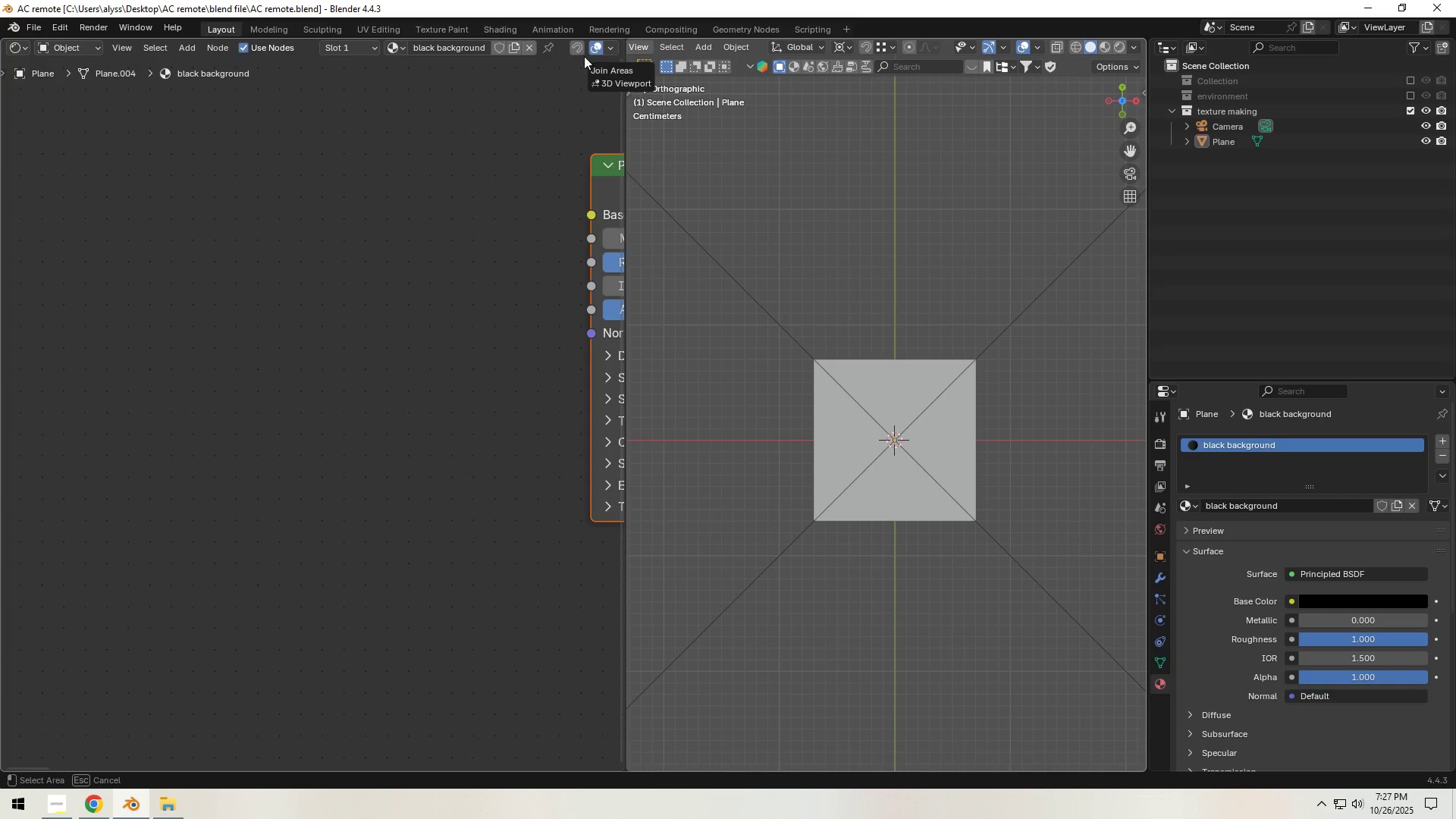 
key(Control+S)
 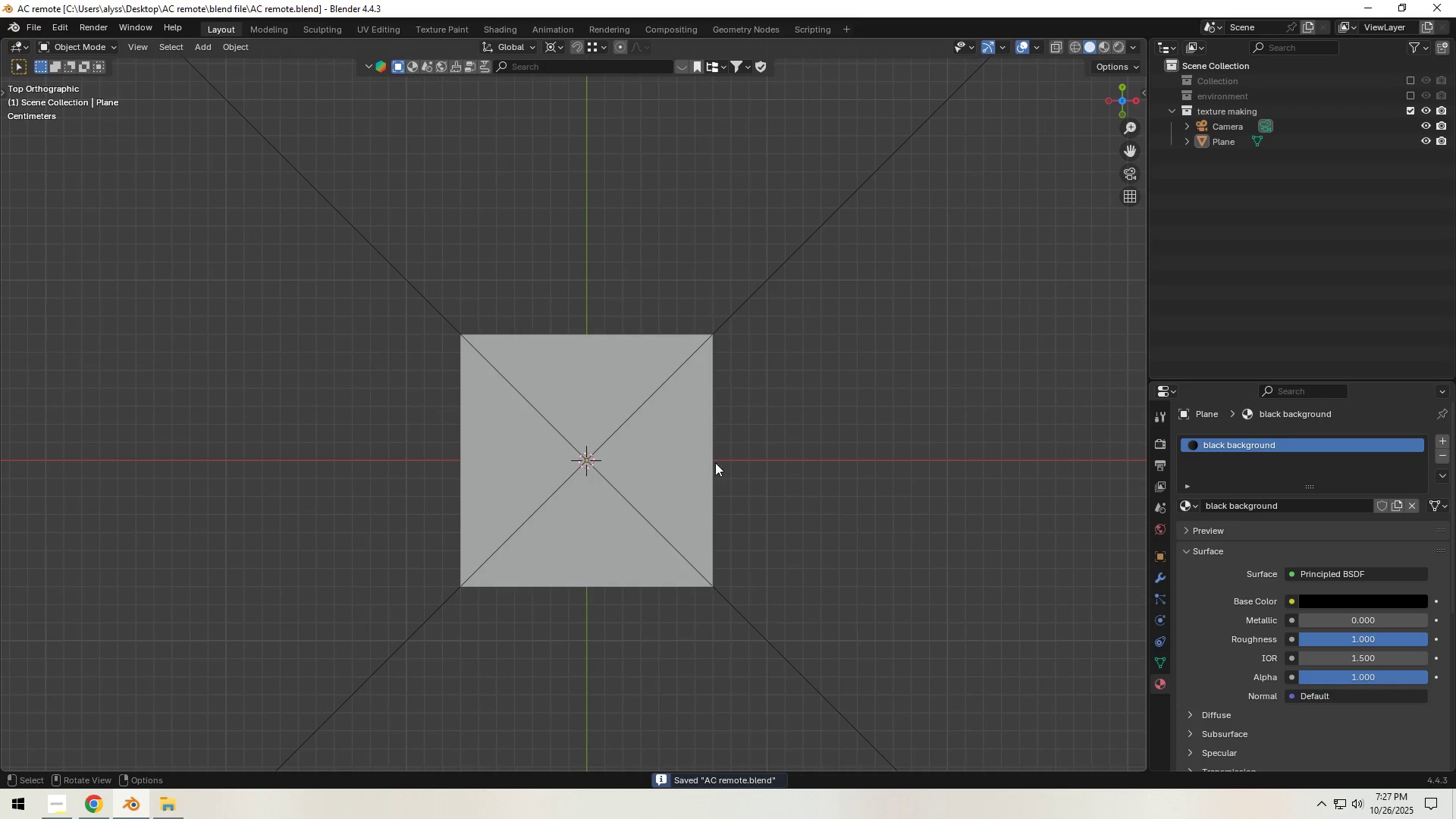 
key(Shift+A)
 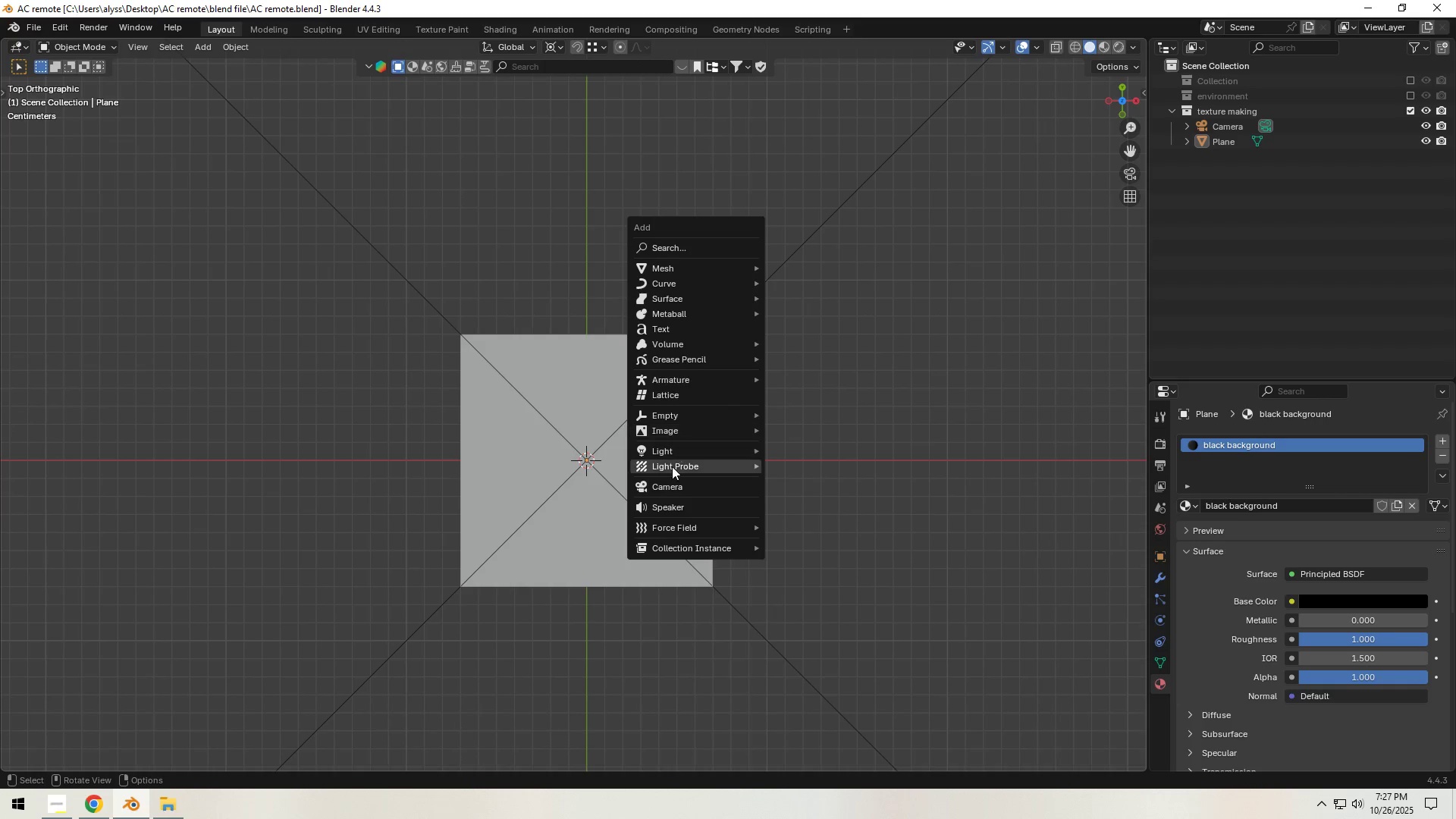 
wait(6.78)
 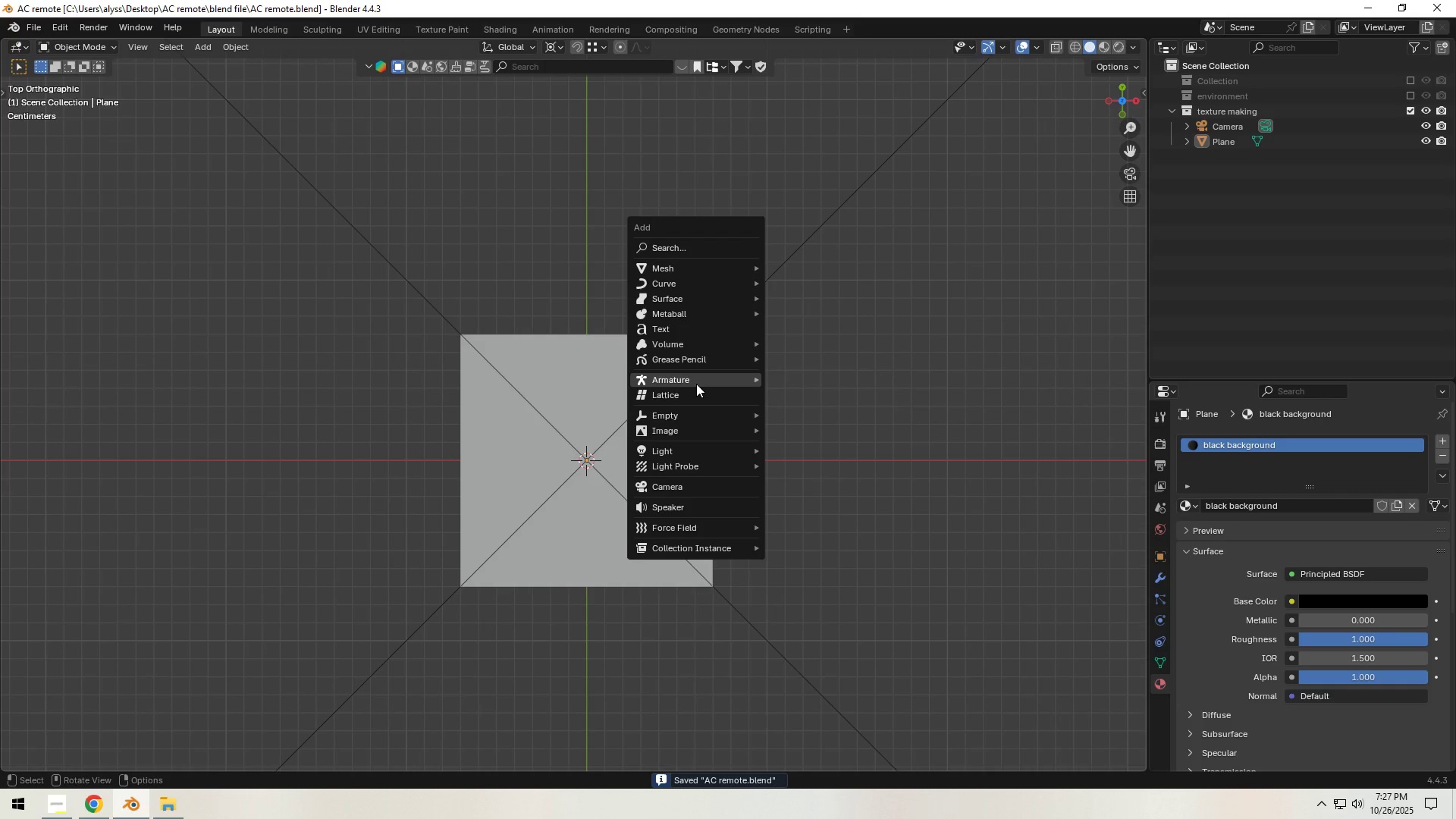 
left_click([850, 428])
 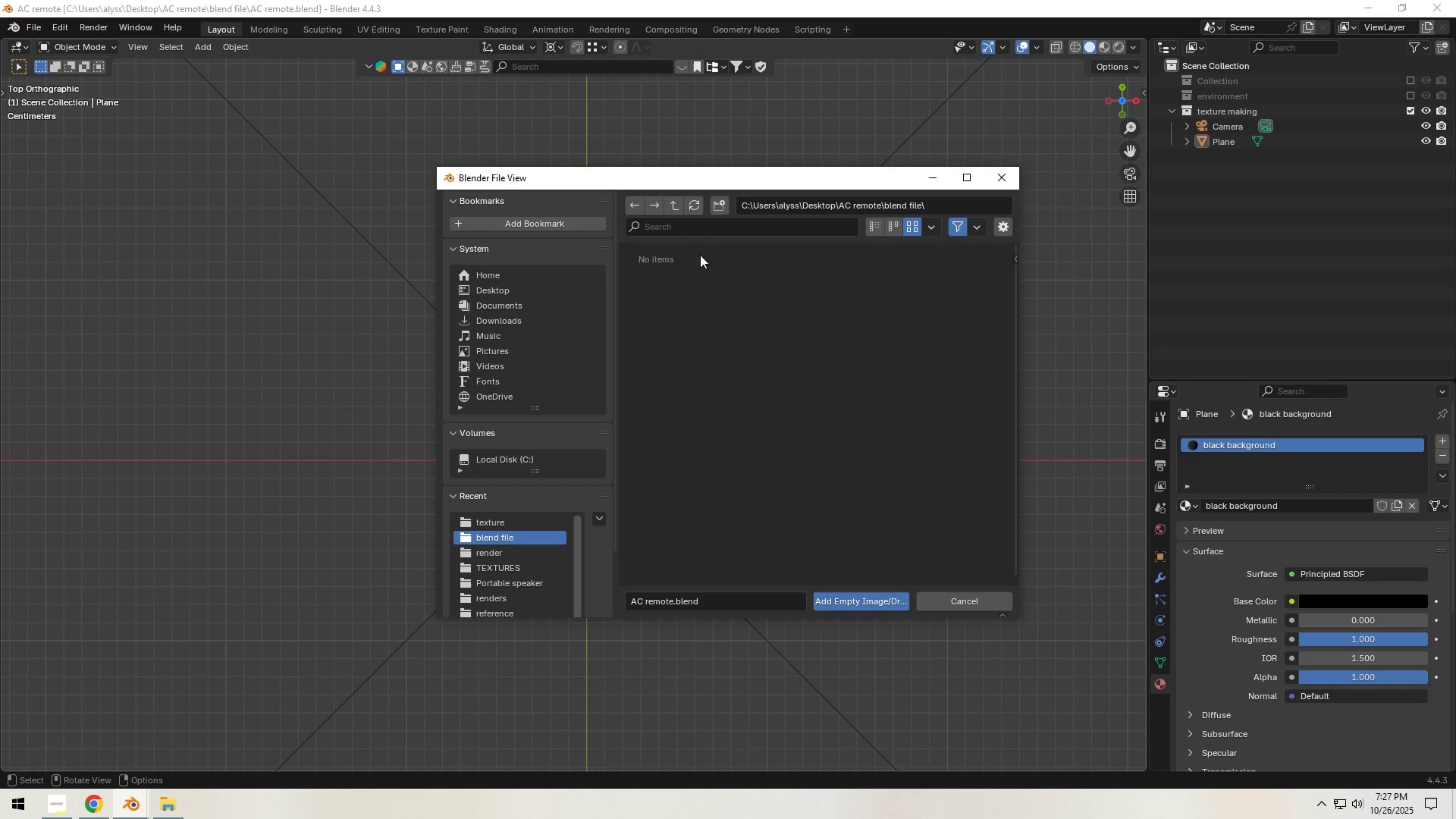 
left_click([676, 203])
 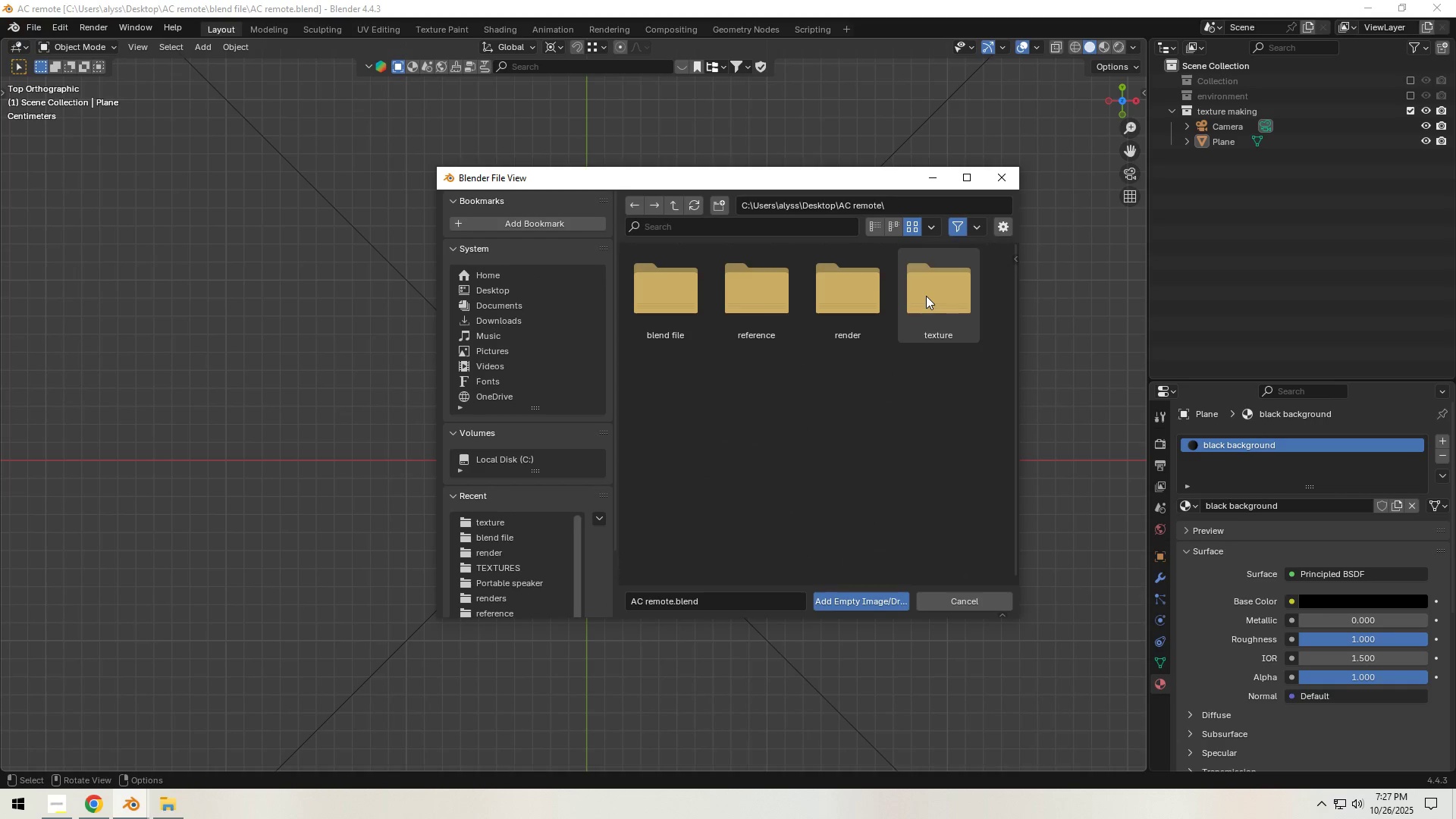 
double_click([926, 296])
 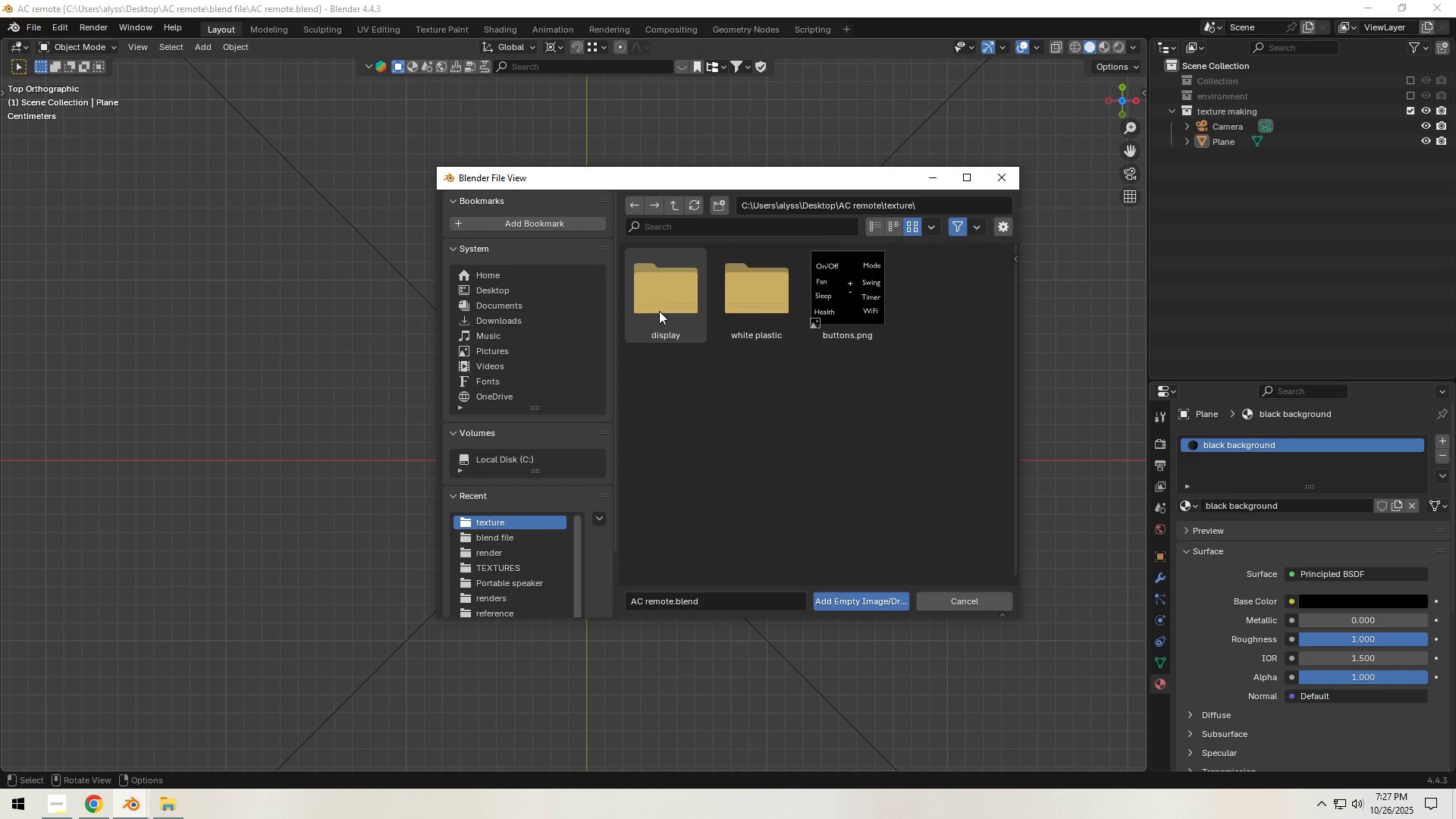 
double_click([658, 311])
 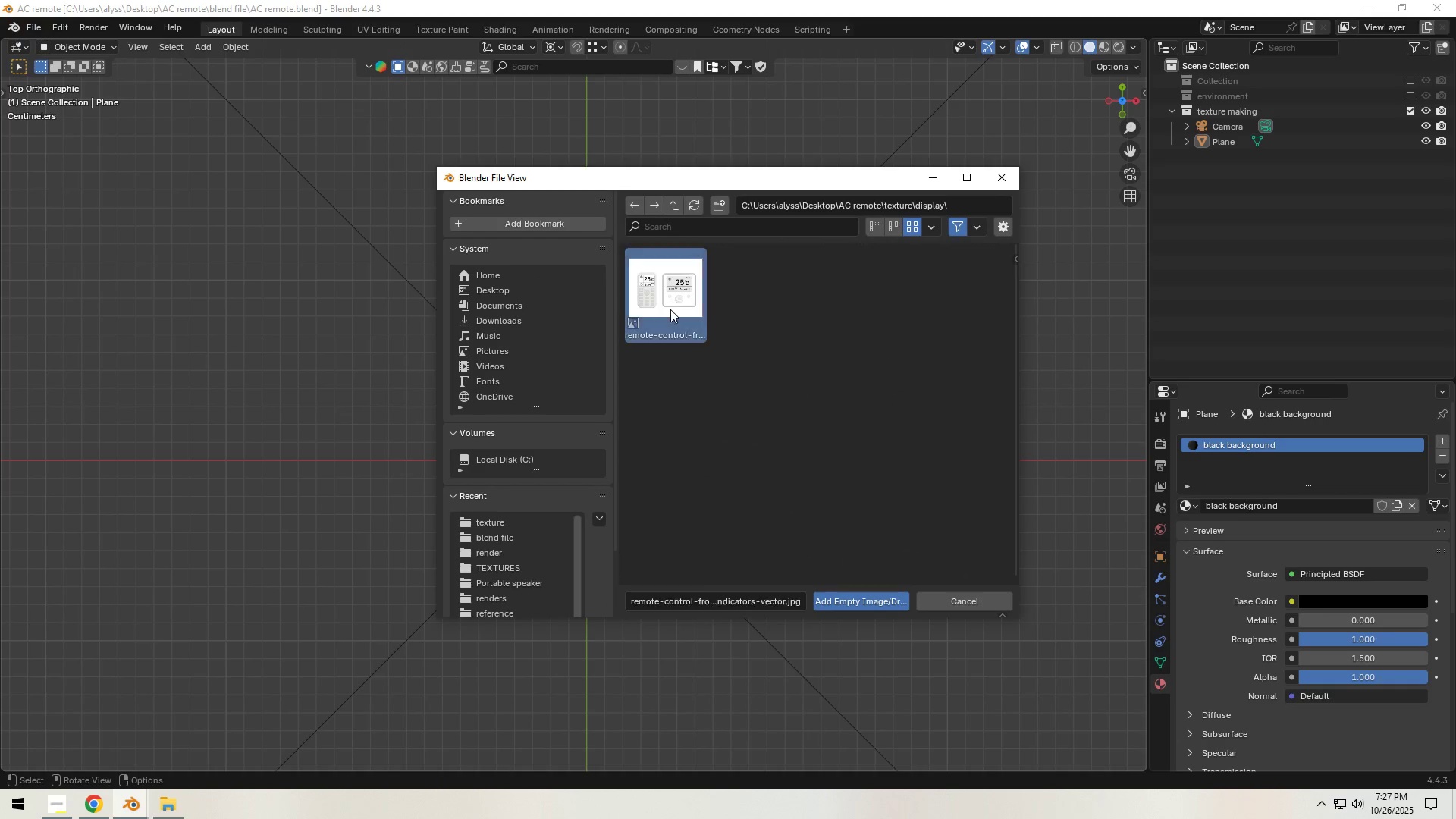 
triple_click([670, 309])
 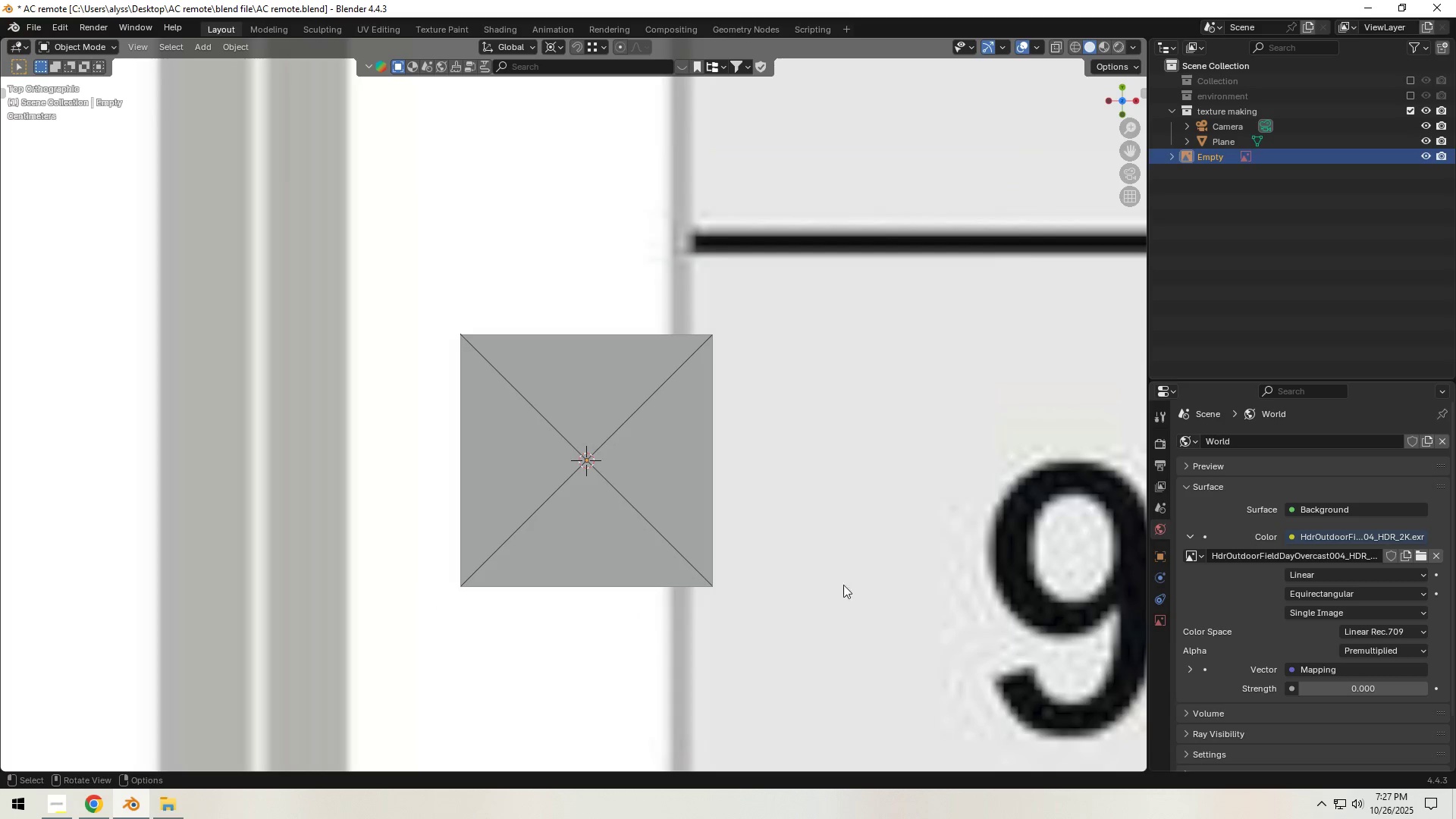 
scroll: coordinate [812, 526], scroll_direction: down, amount: 12.0
 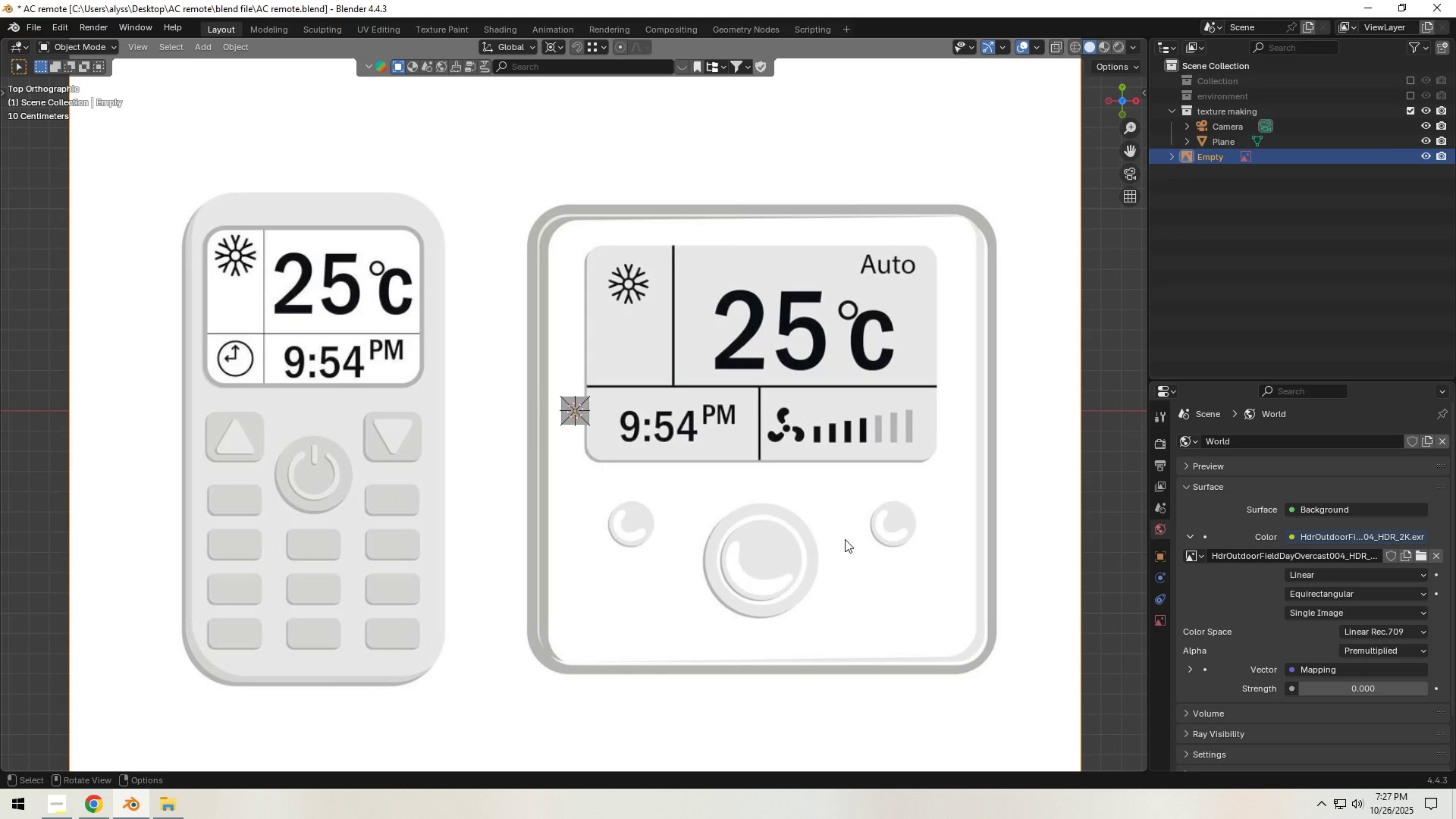 
left_click([845, 539])
 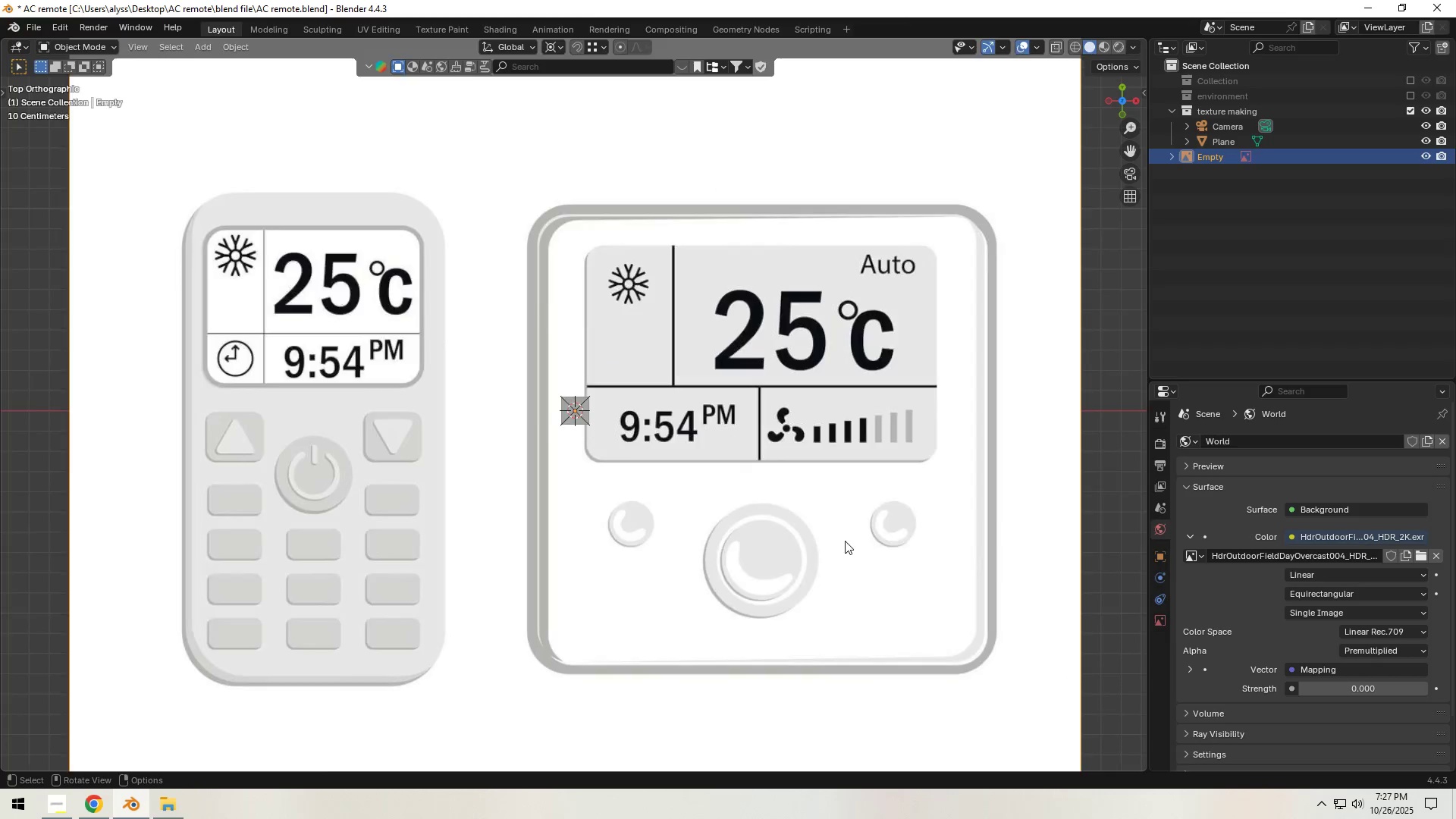 
scroll: coordinate [845, 541], scroll_direction: down, amount: 5.0
 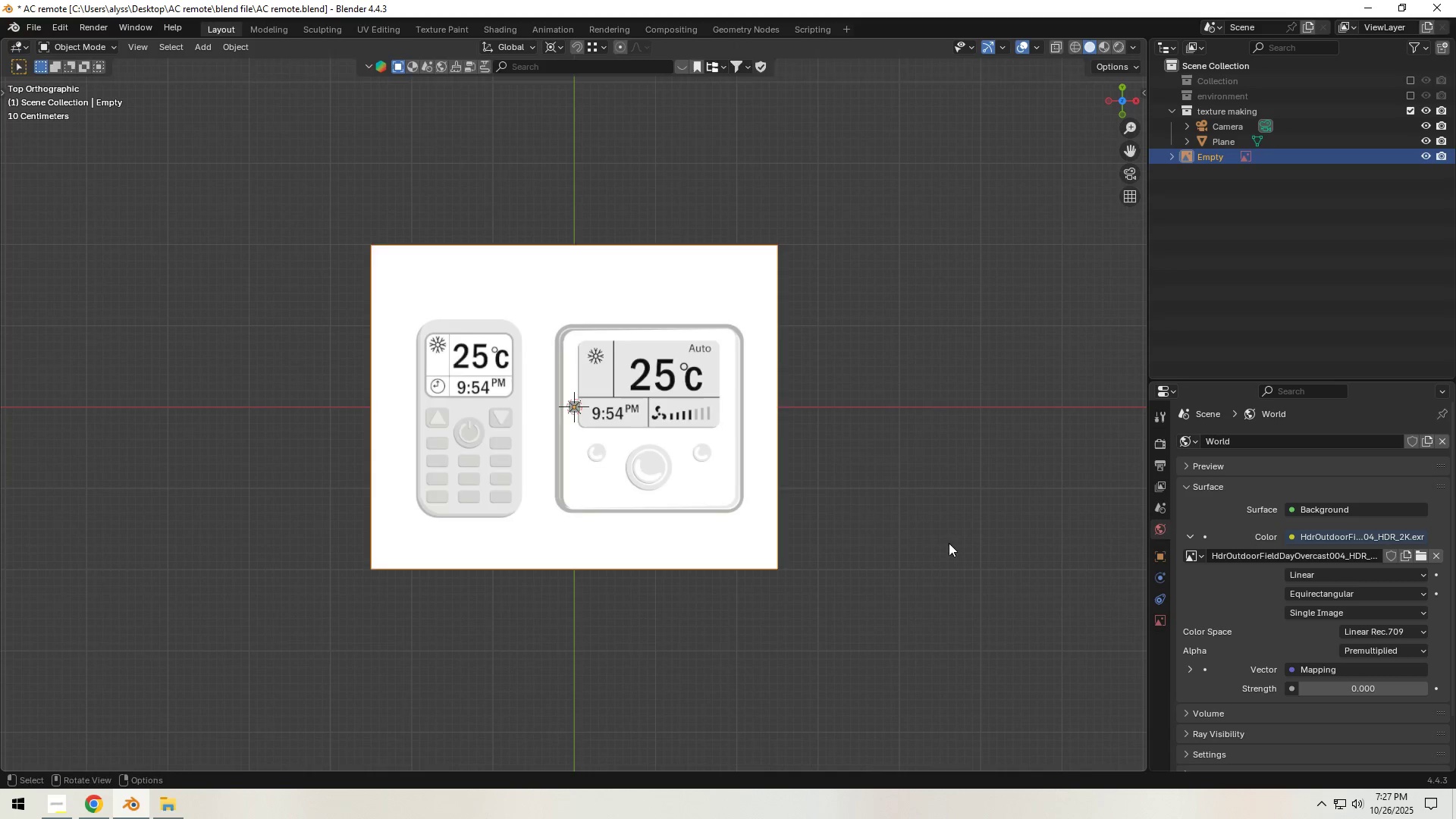 
key(S)
 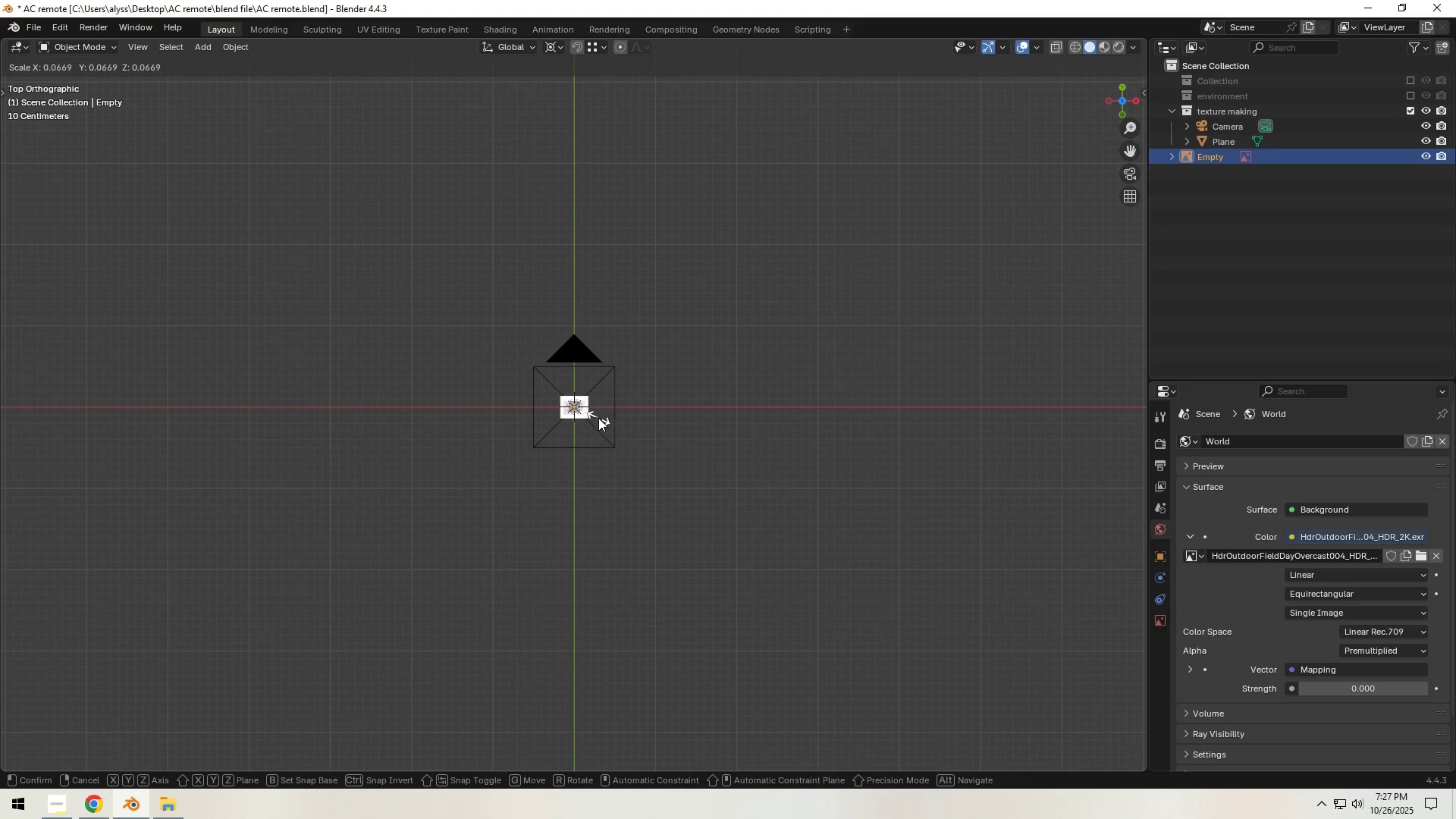 
left_click([597, 418])
 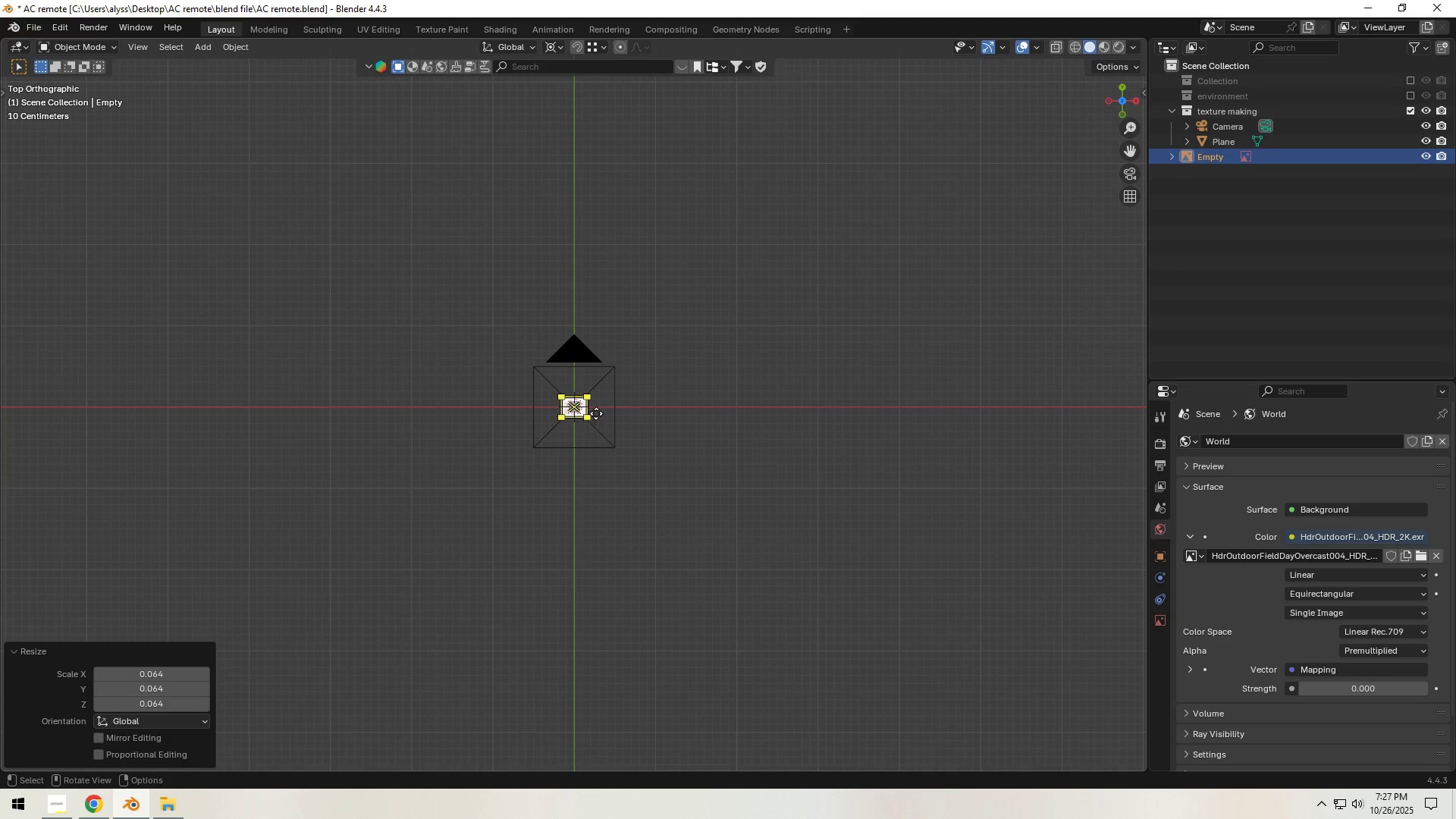 
type(`sgx)
 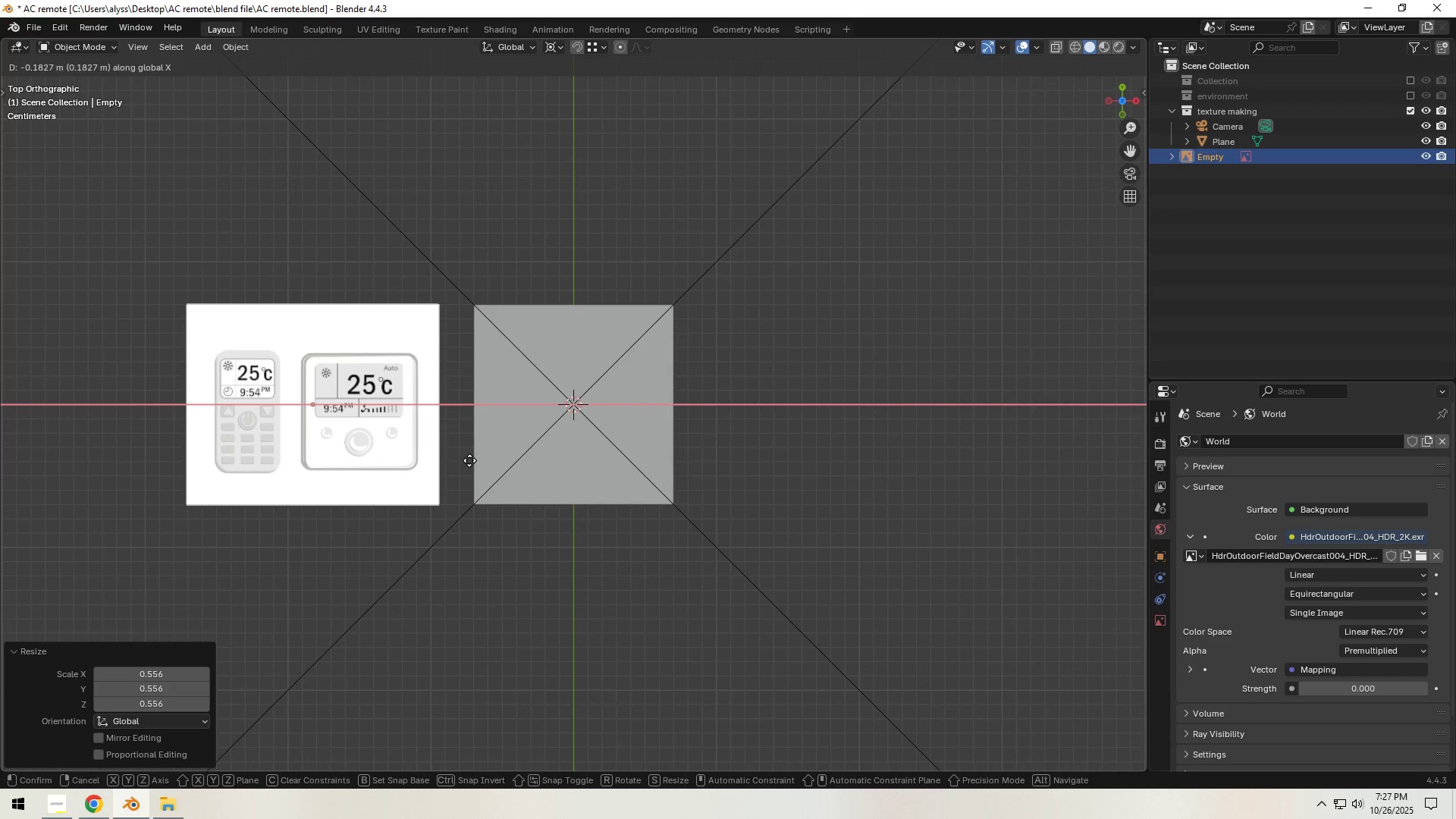 
scroll: coordinate [687, 474], scroll_direction: up, amount: 3.0
 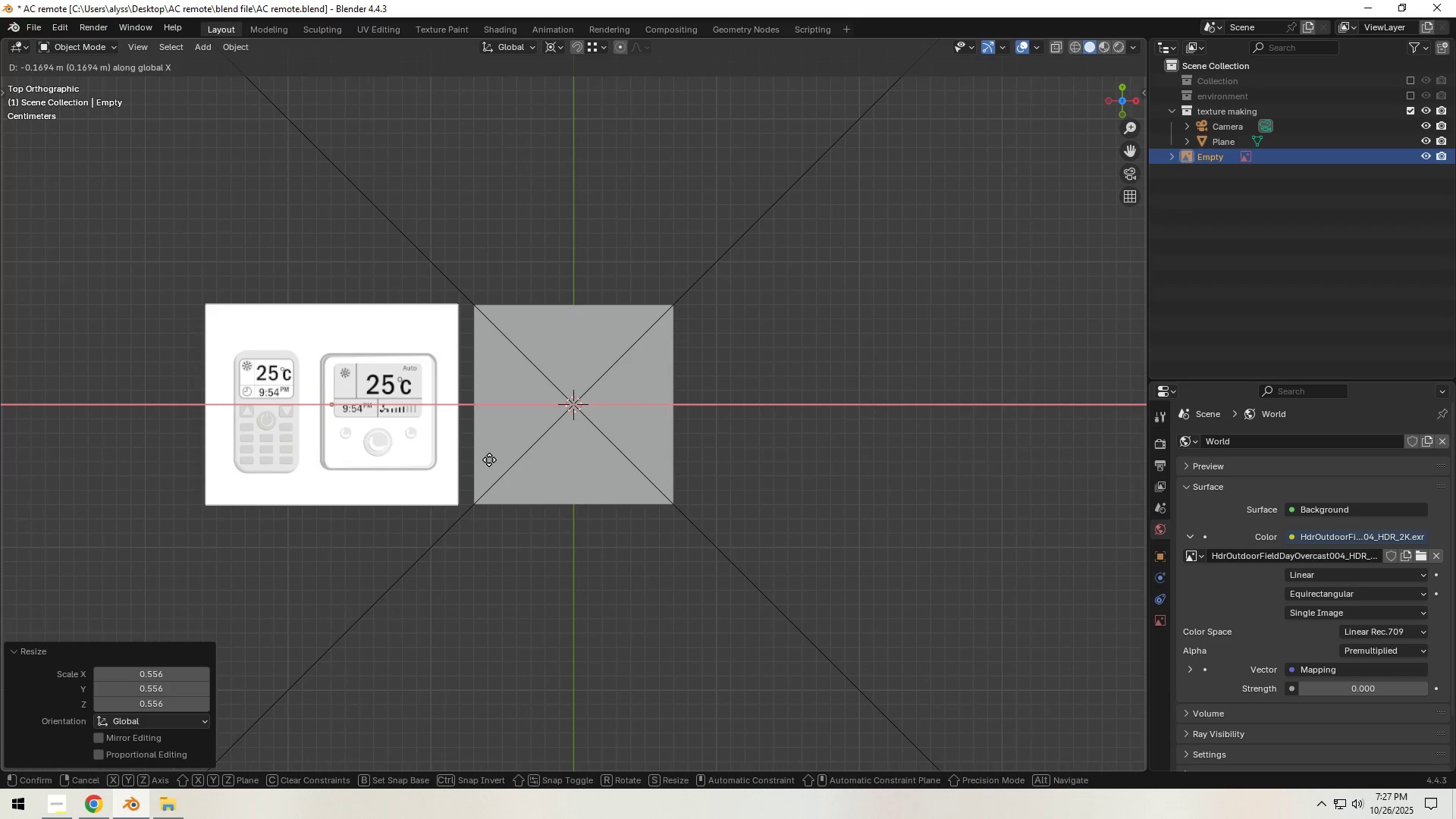 
left_click([500, 460])
 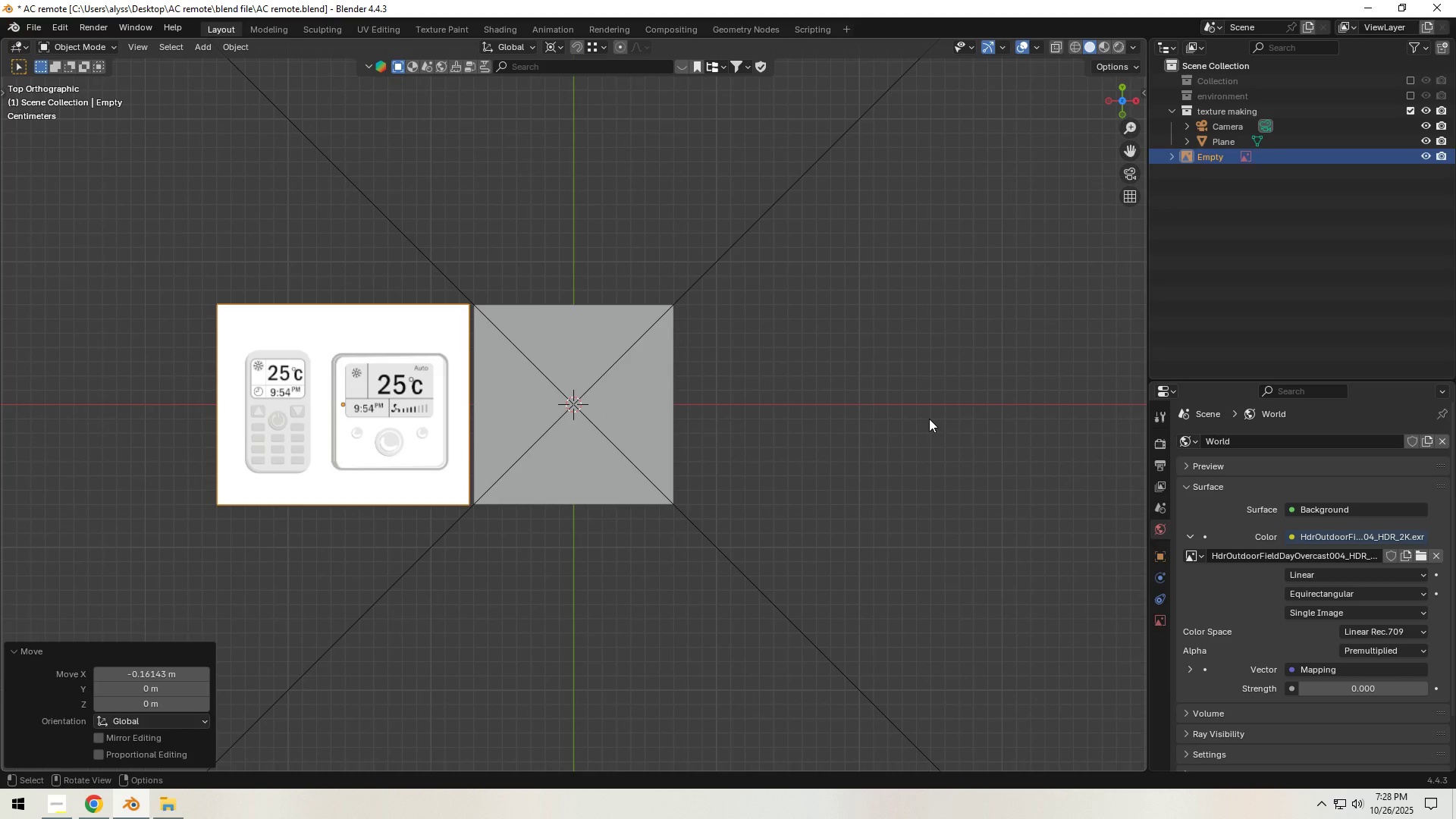 
left_click([929, 419])
 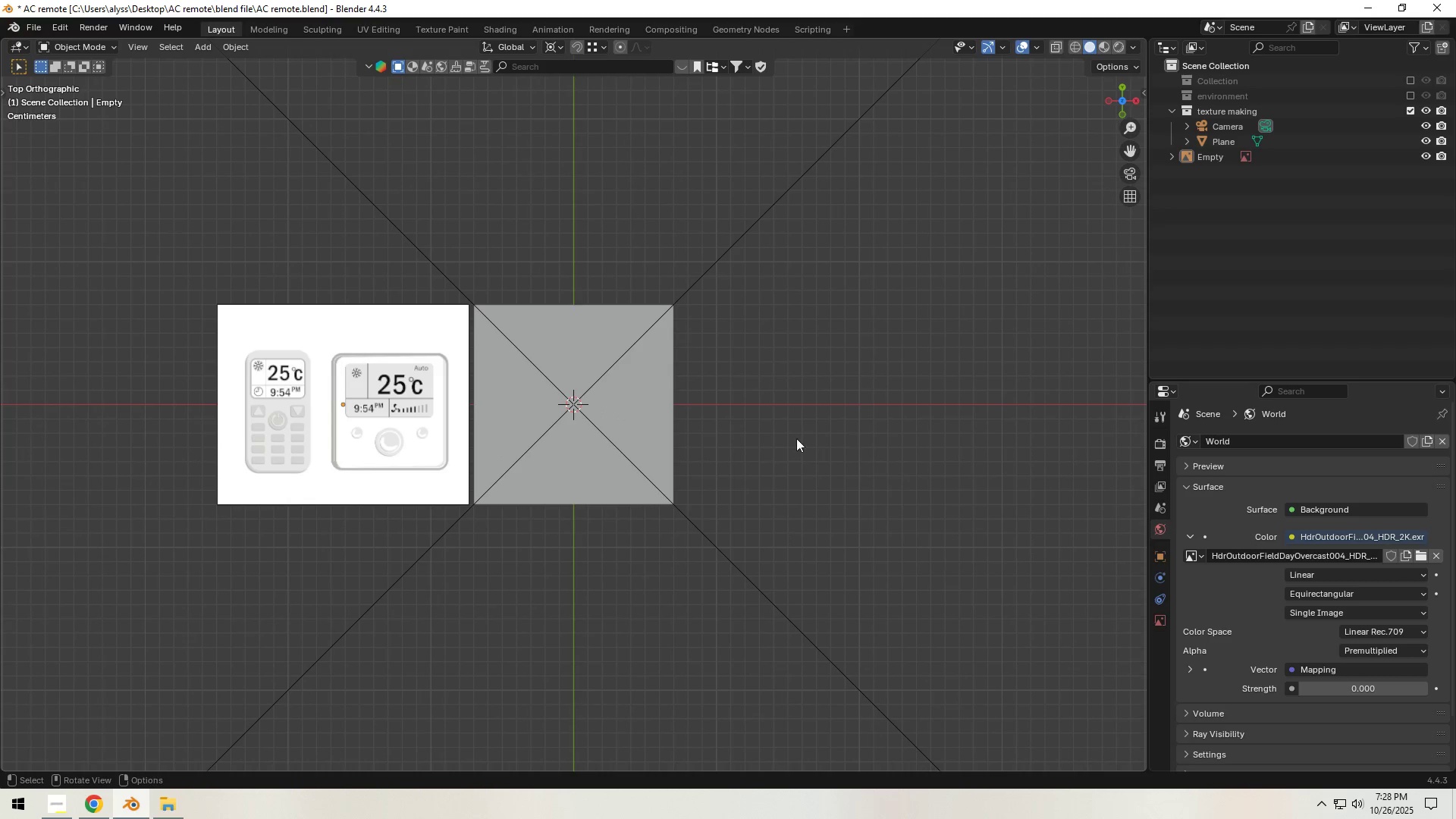 
hold_key(key=ShiftLeft, duration=0.34)
 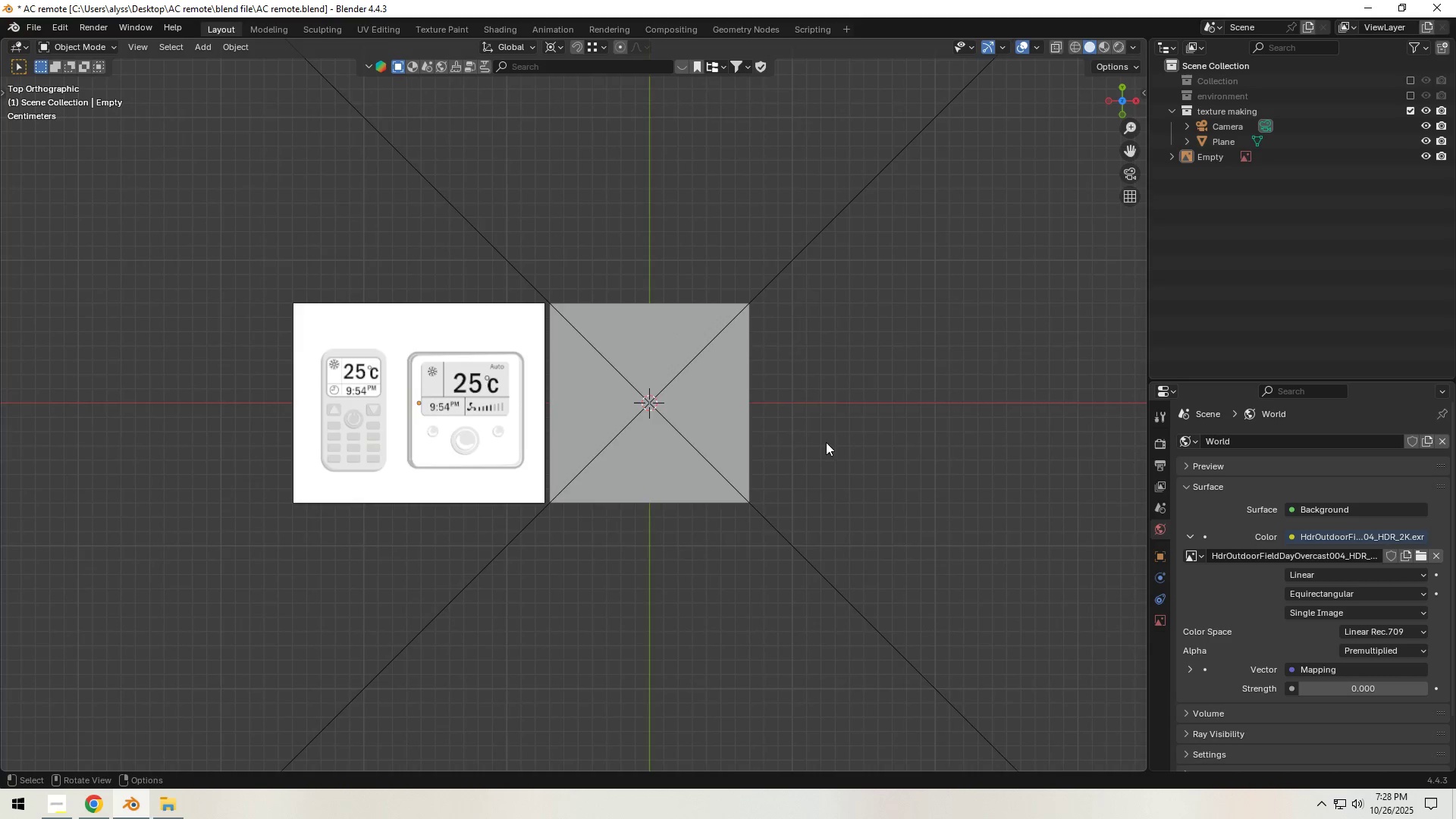 
scroll: coordinate [822, 442], scroll_direction: up, amount: 3.0
 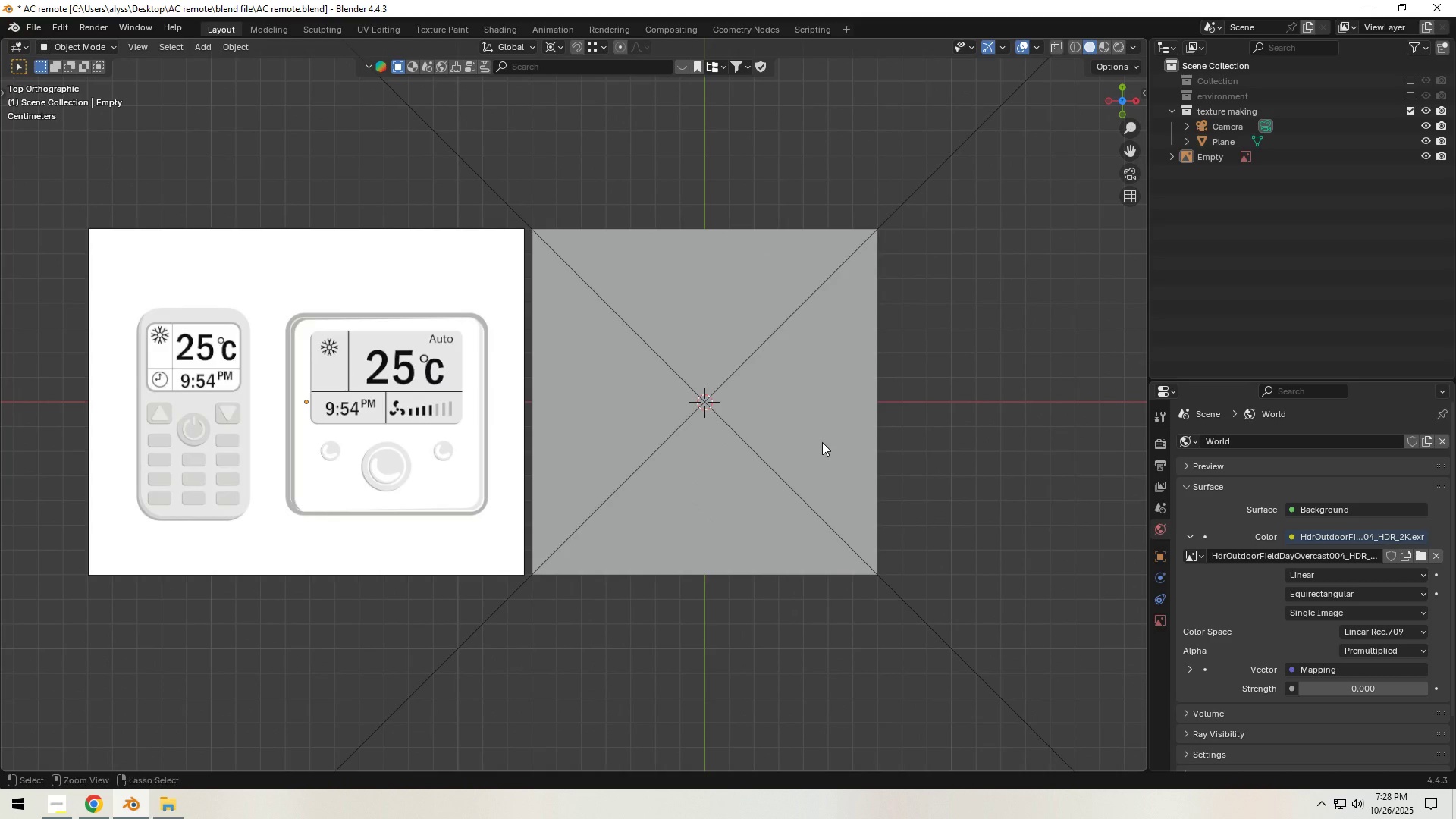 
key(Control+S)
 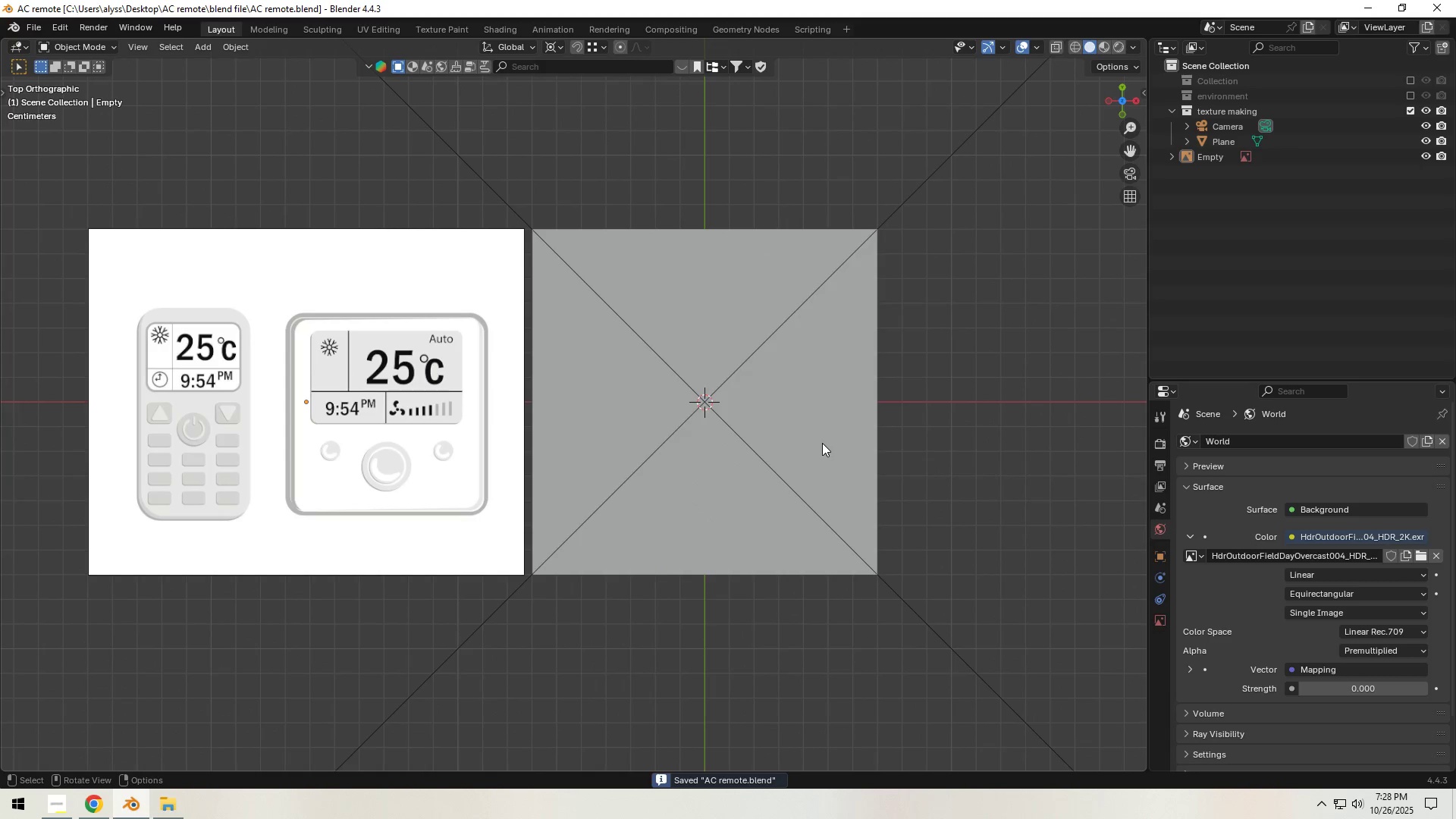 
scroll: coordinate [823, 443], scroll_direction: up, amount: 1.0
 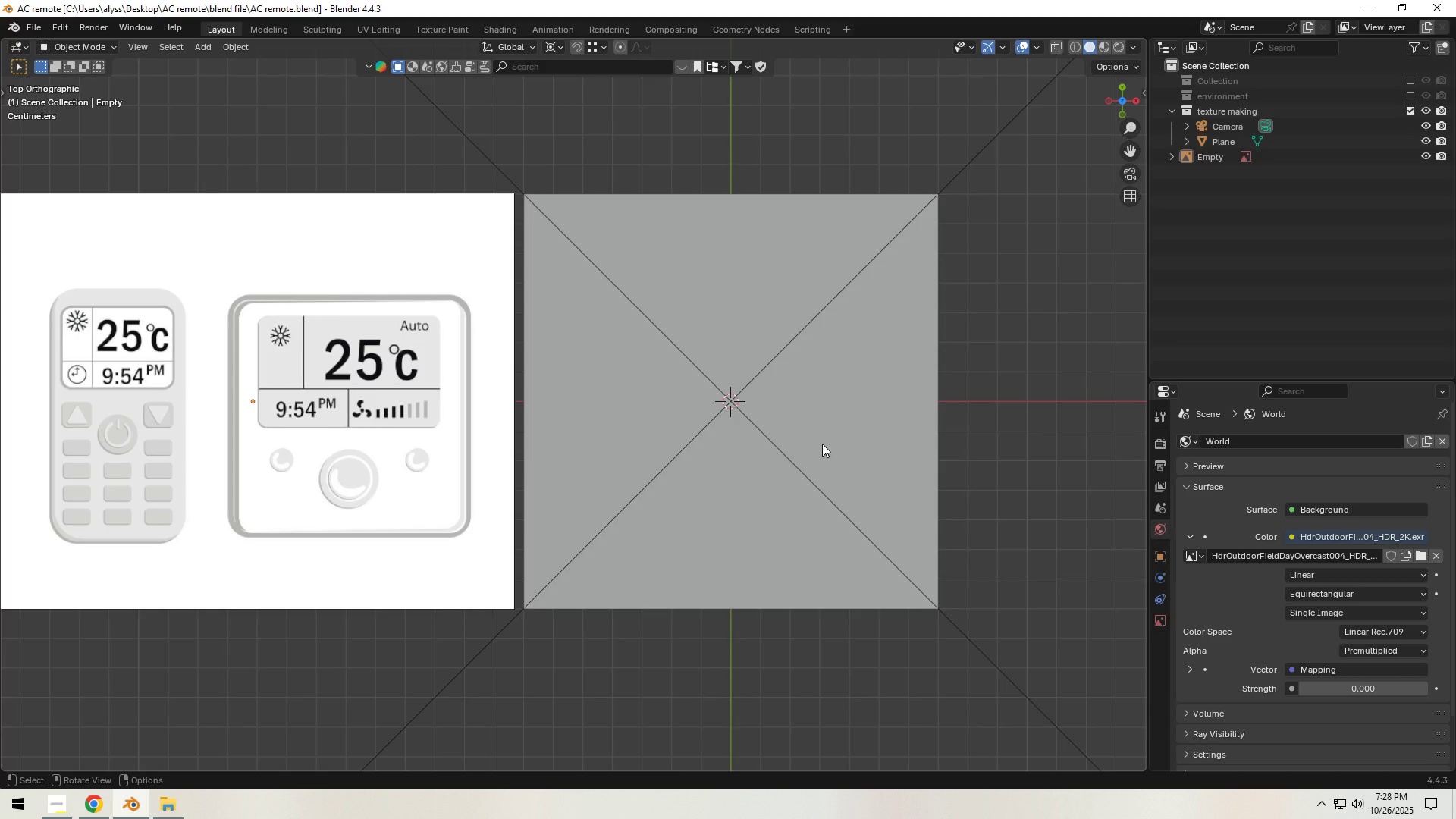 
wait(15.69)
 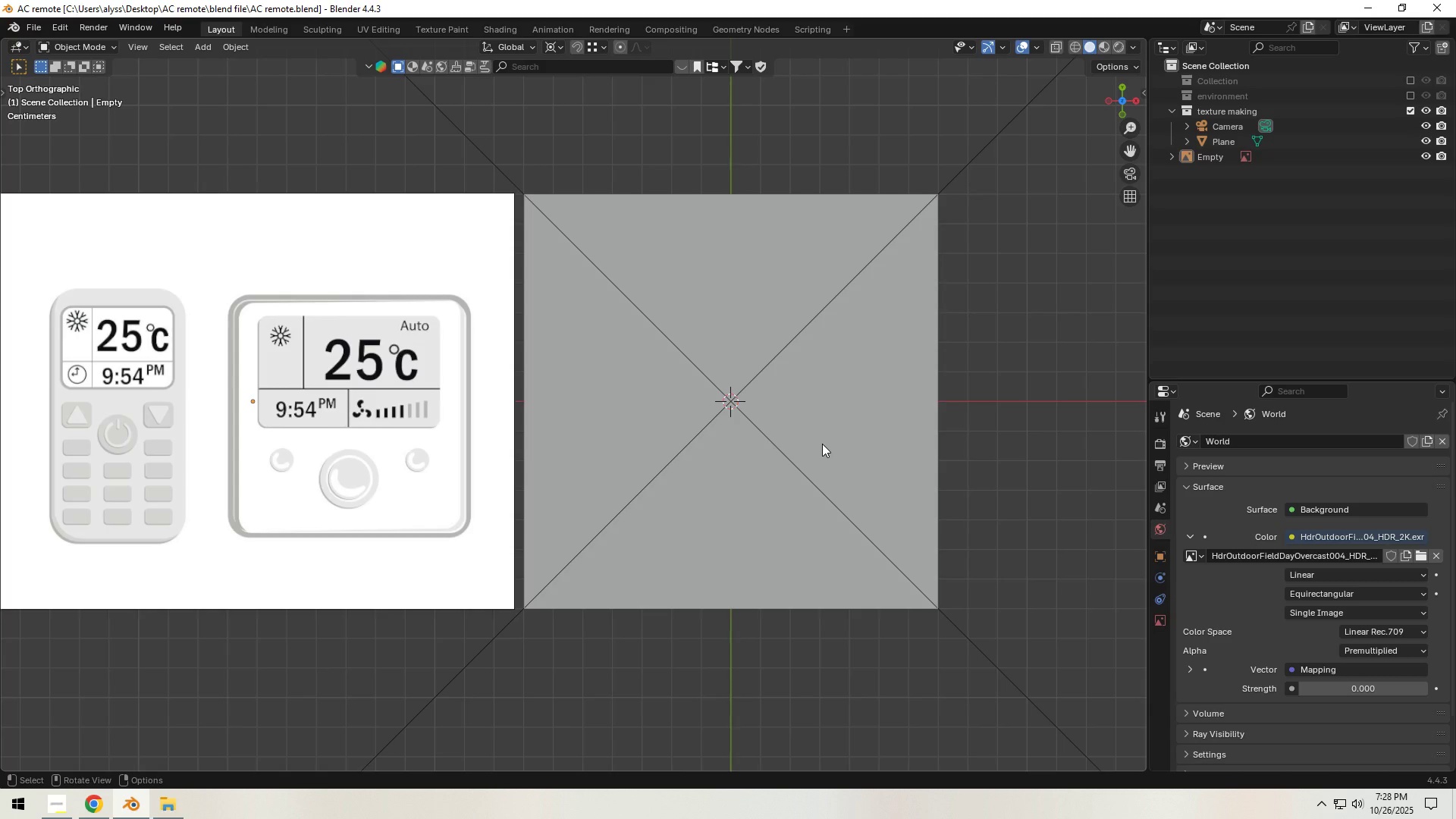 
left_click([1425, 126])
 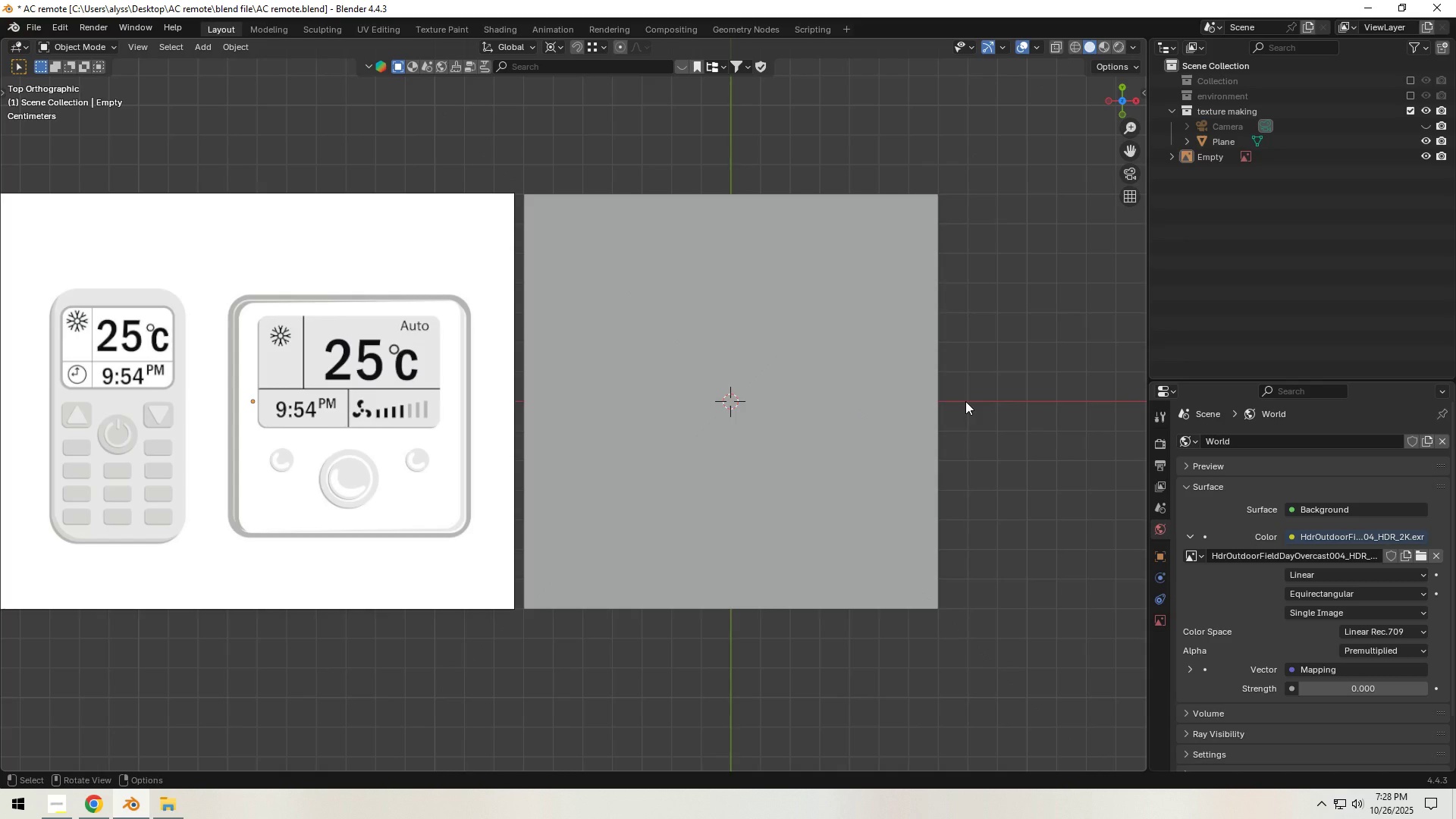 
left_click([965, 401])
 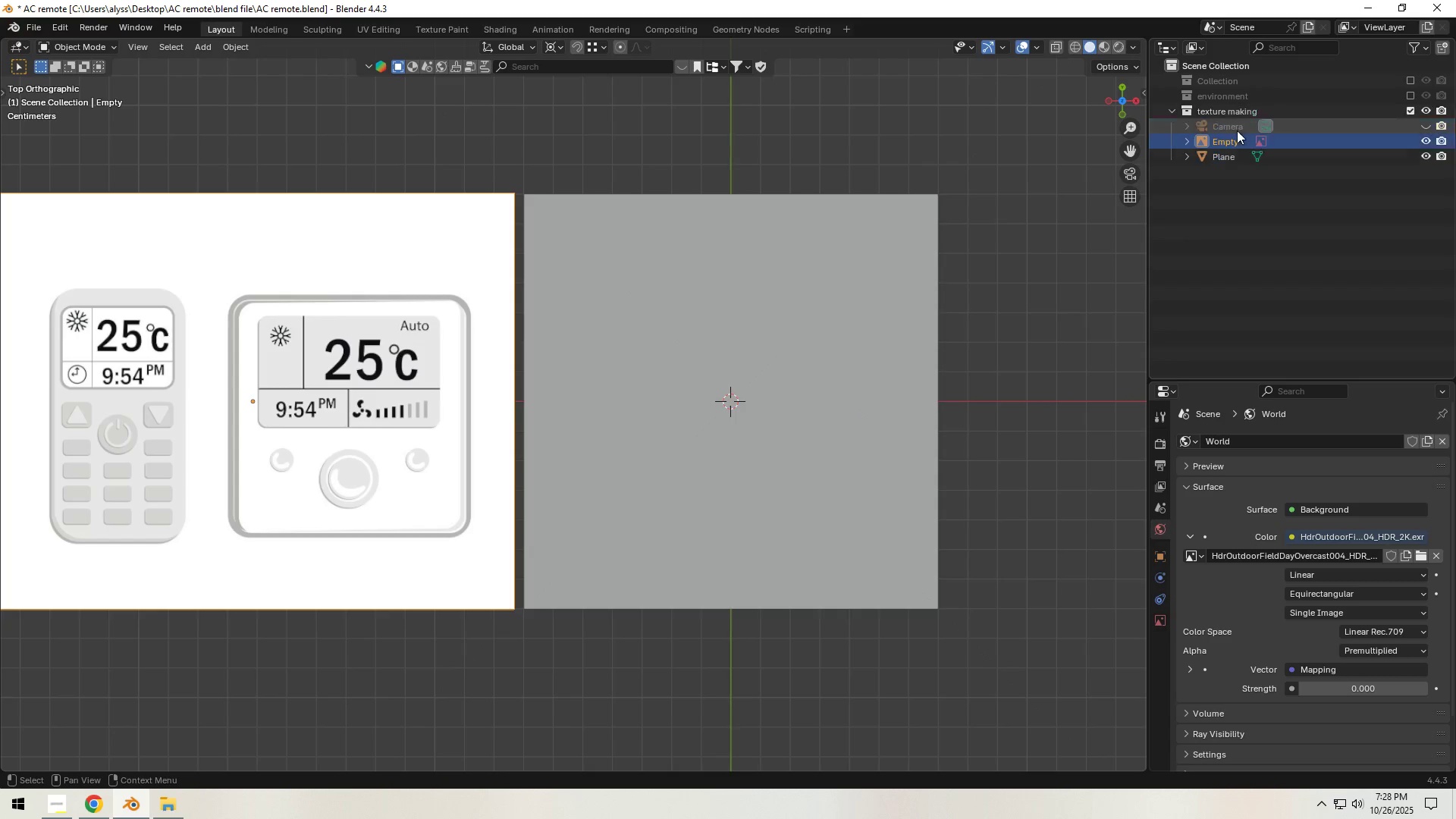 
left_click([1229, 228])
 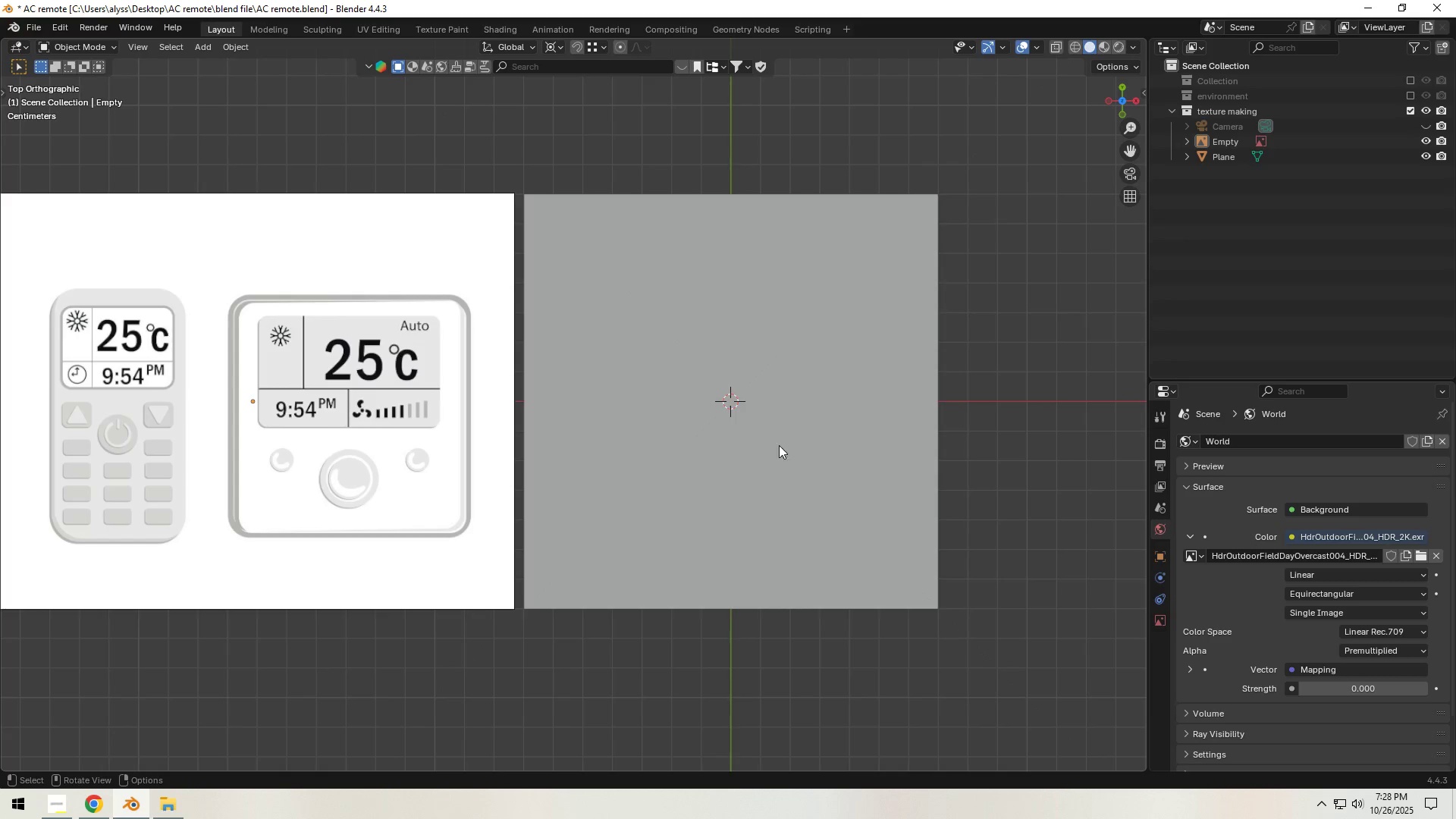 
hold_key(key=ShiftLeft, duration=1.05)
 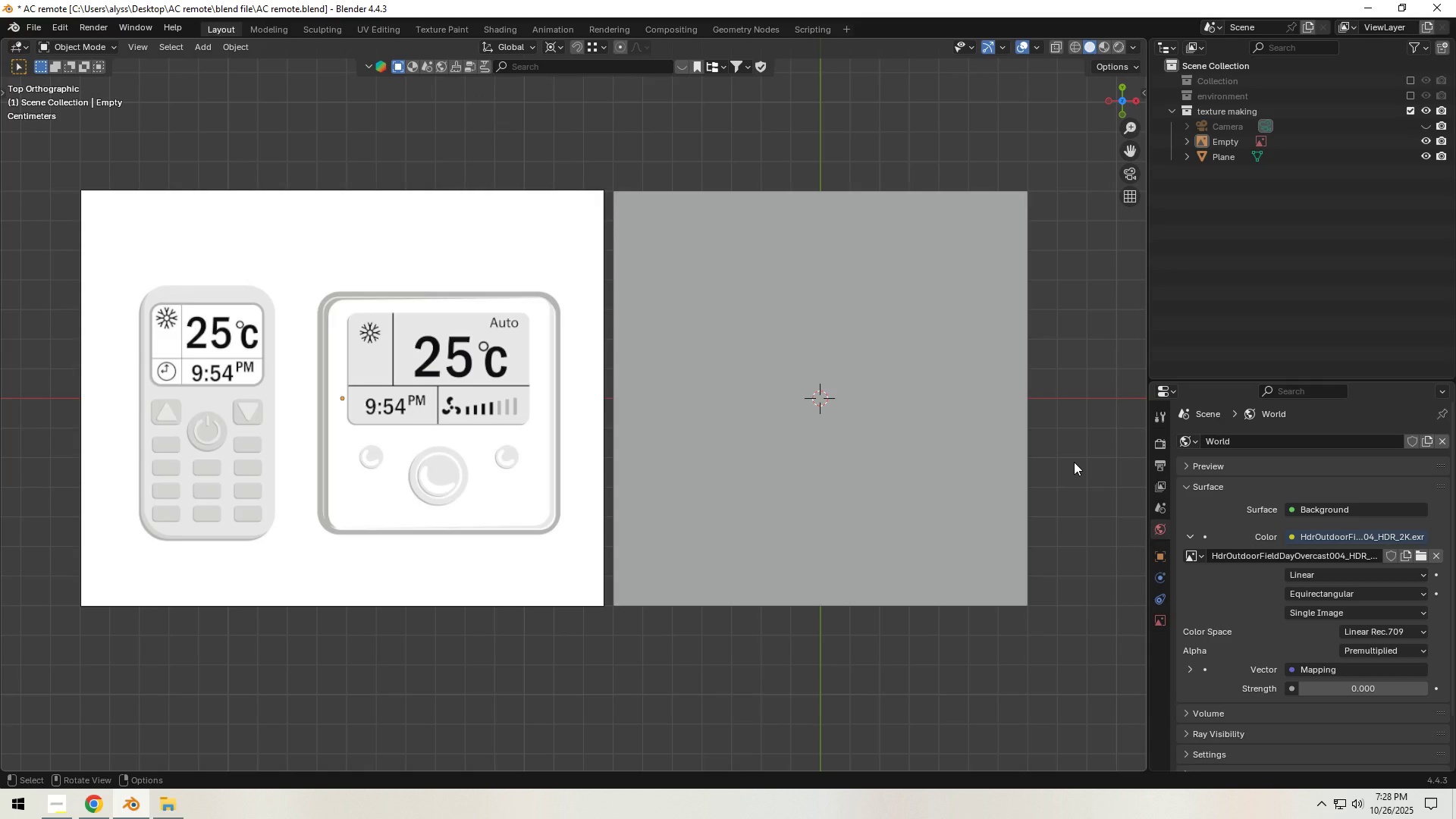 
left_click([1074, 462])
 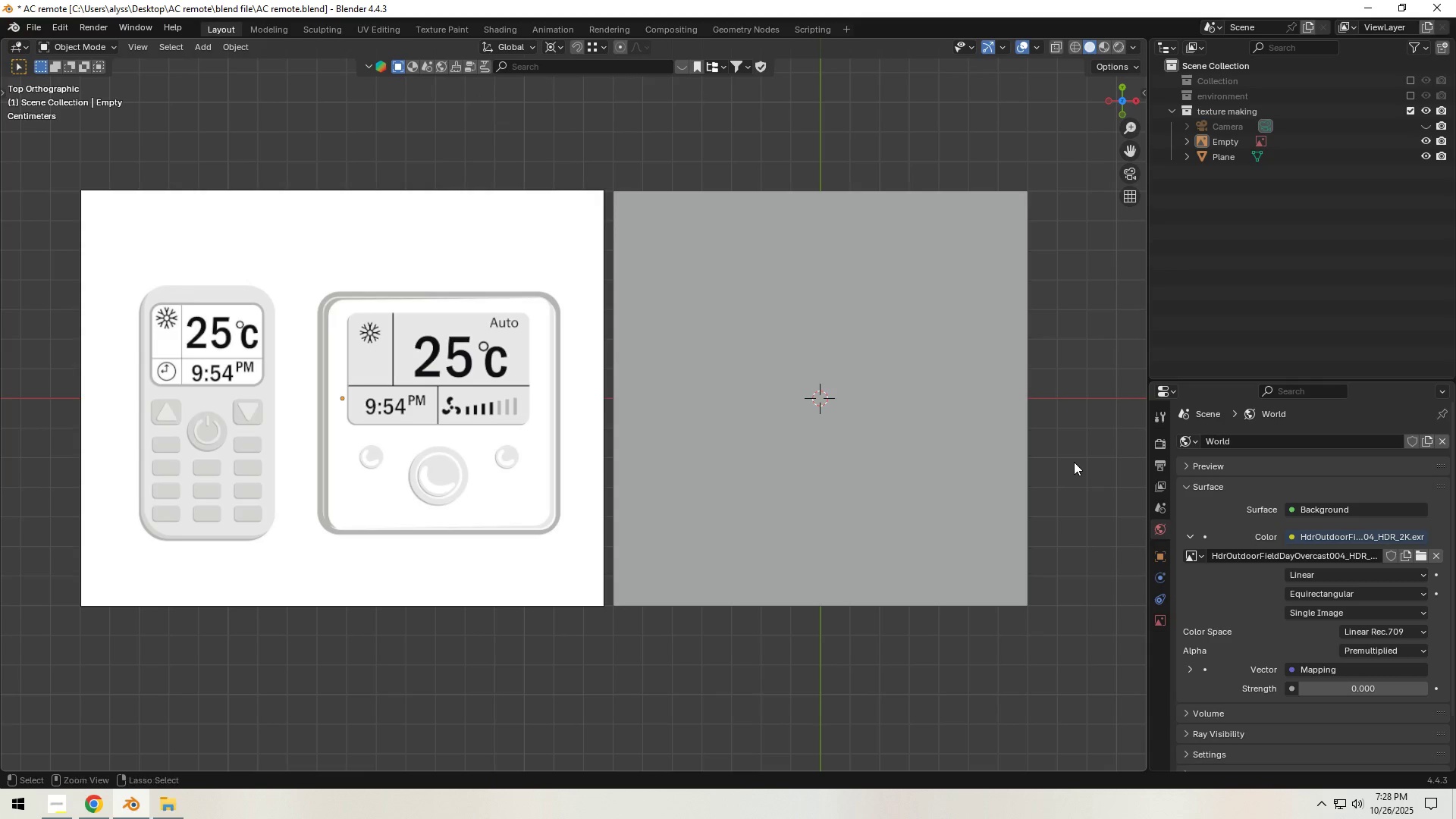 
key(Control+S)
 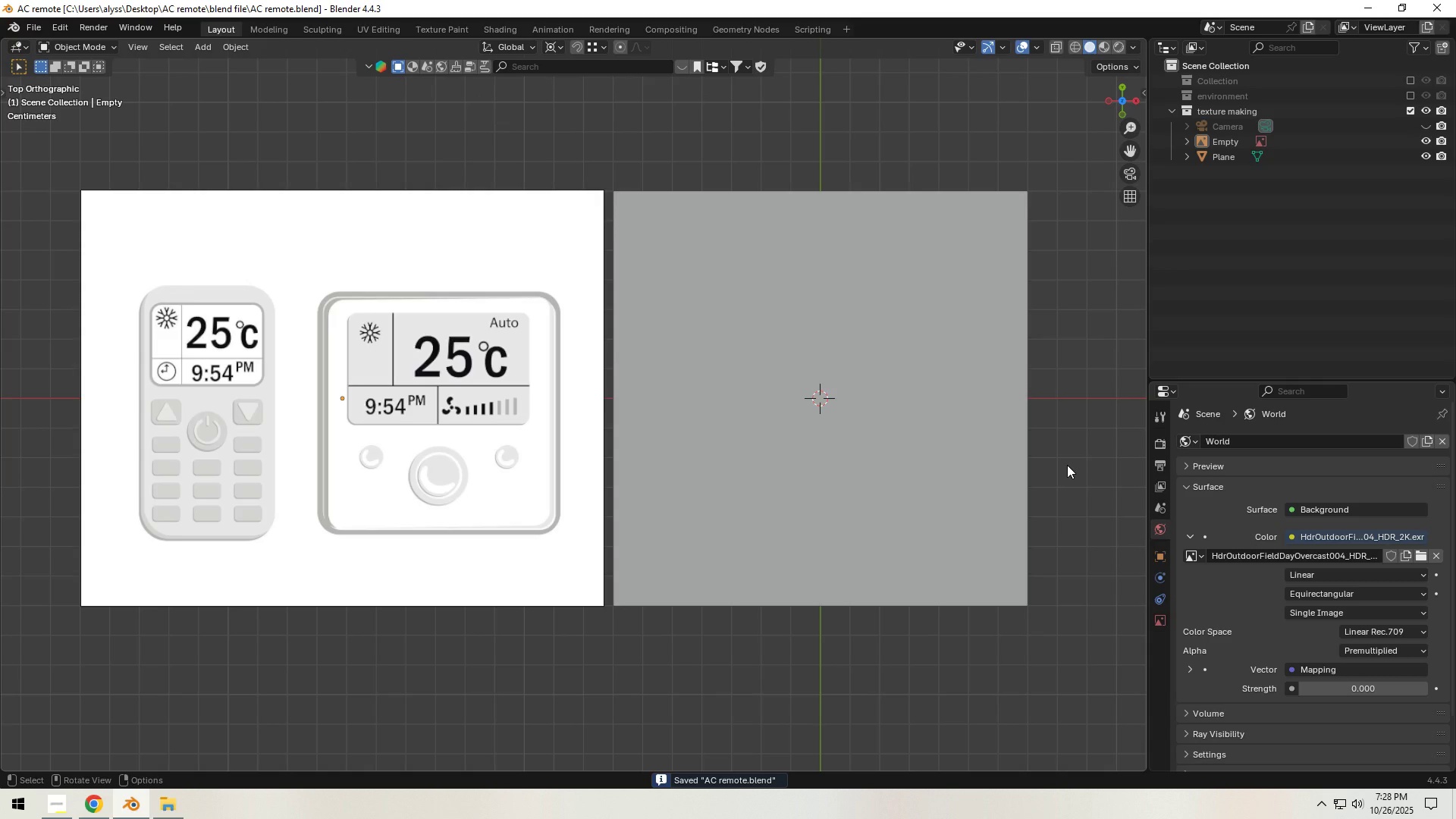 
key(Shift+A)
 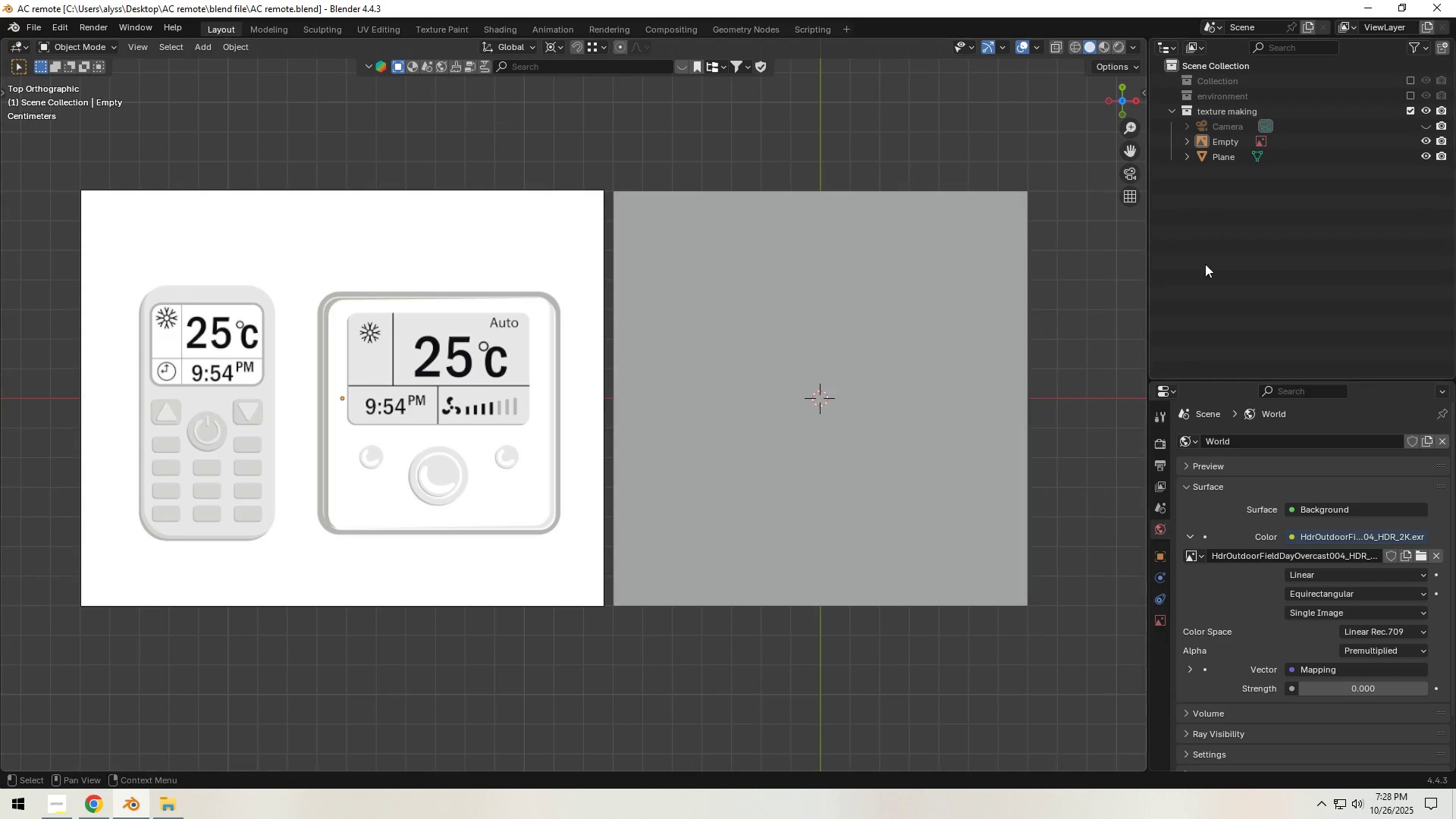 
left_click([1250, 116])
 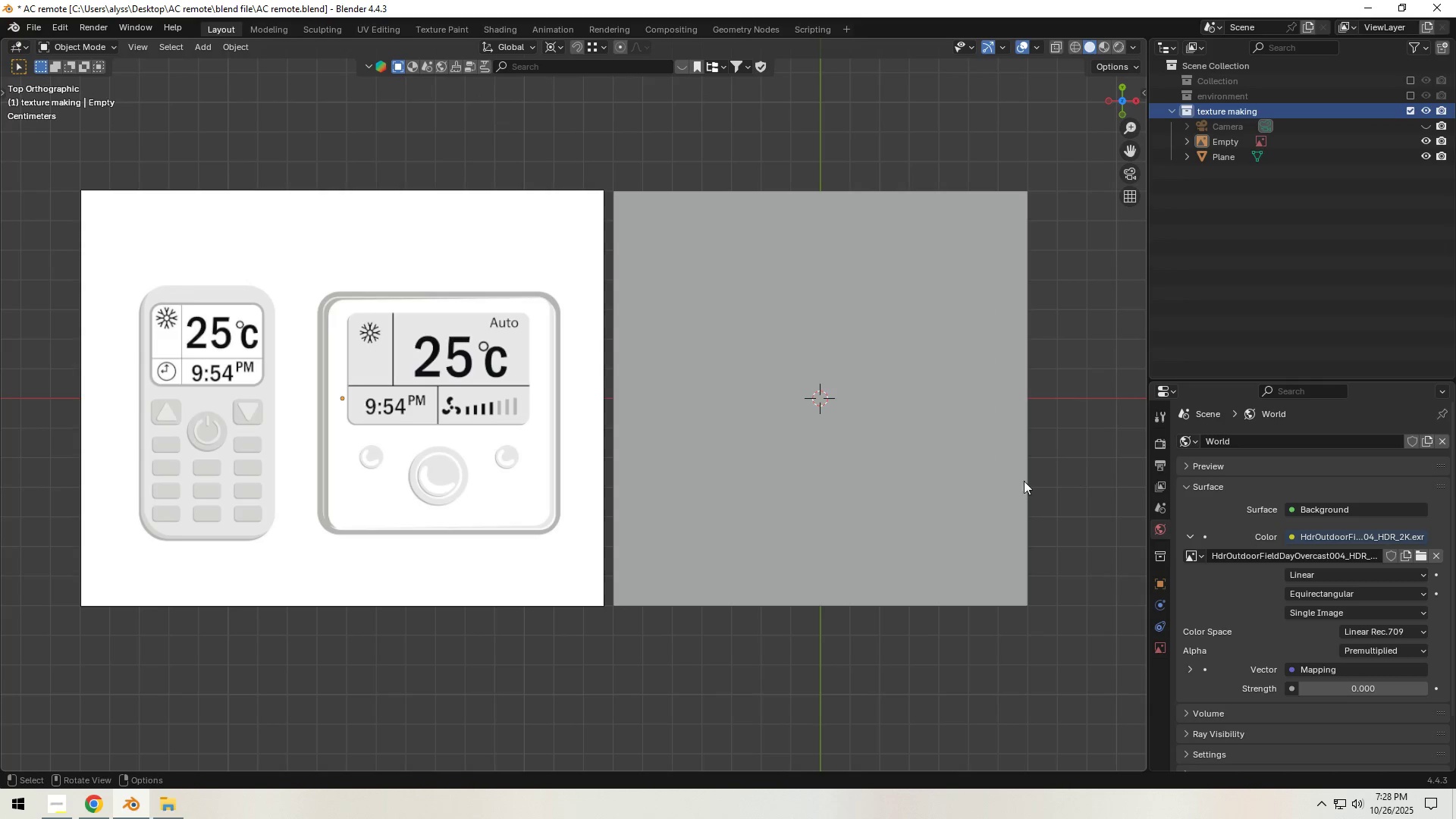 
key(Shift+ShiftLeft)
 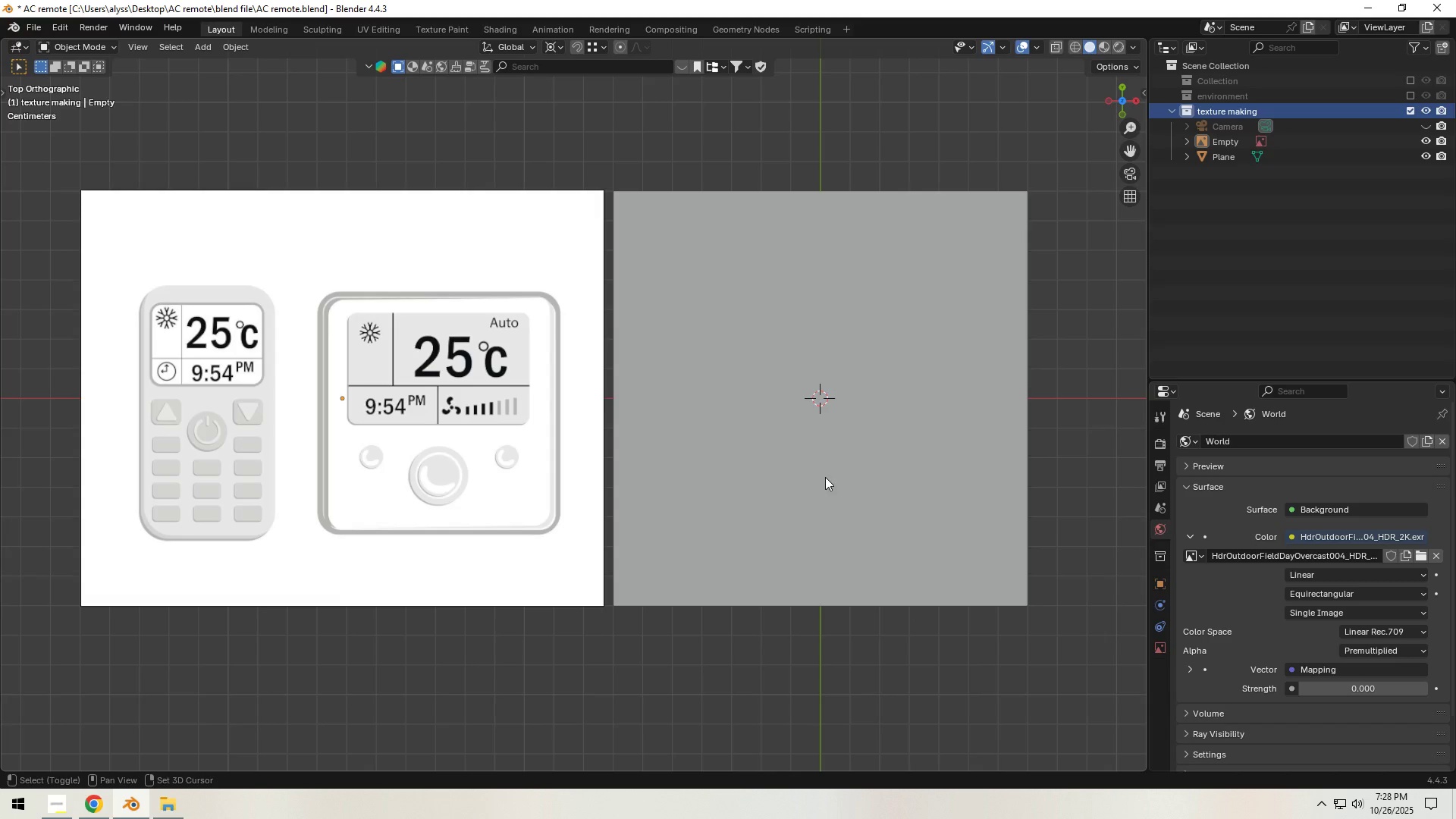 
key(Shift+A)
 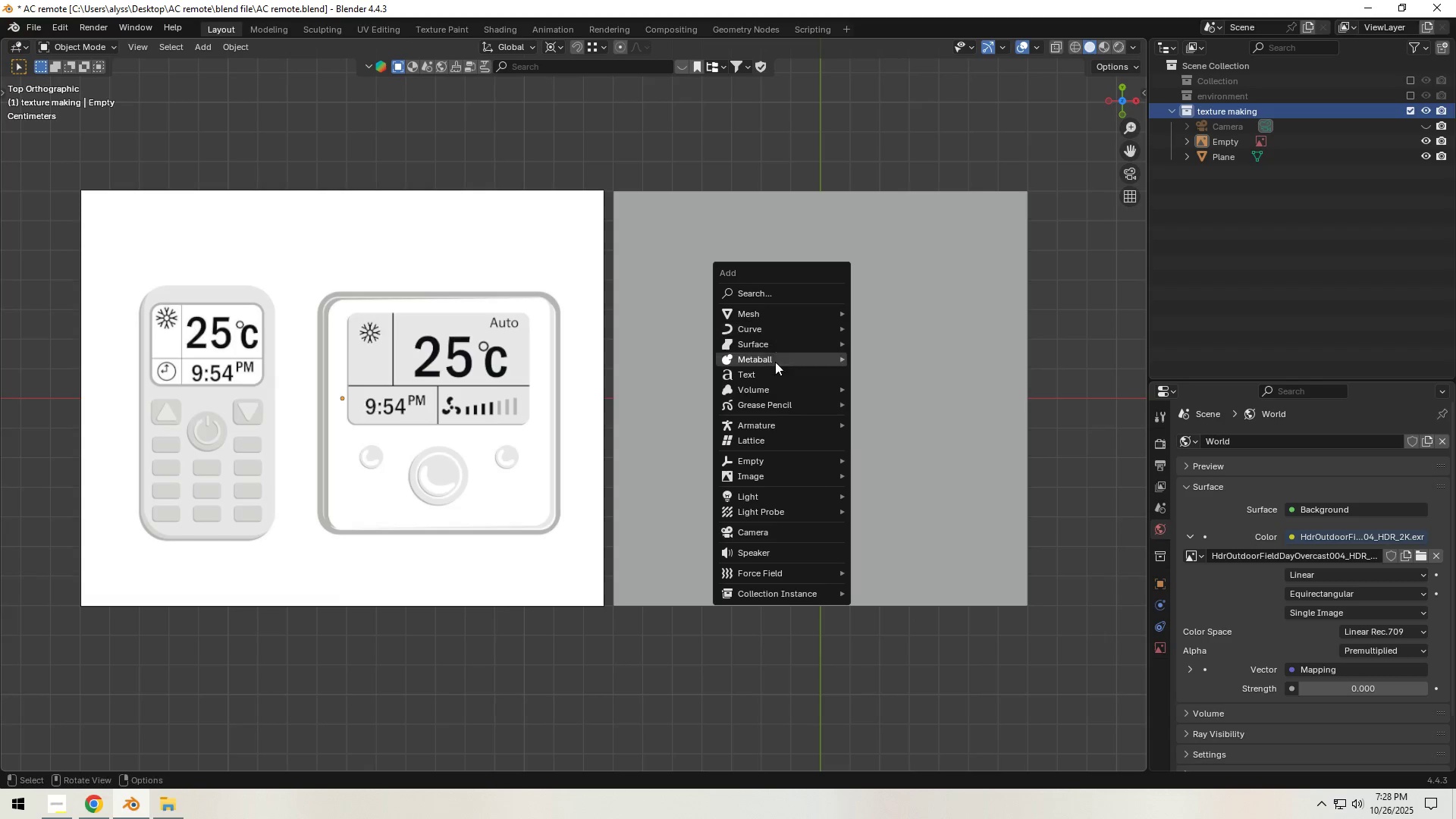 
mouse_move([770, 457])
 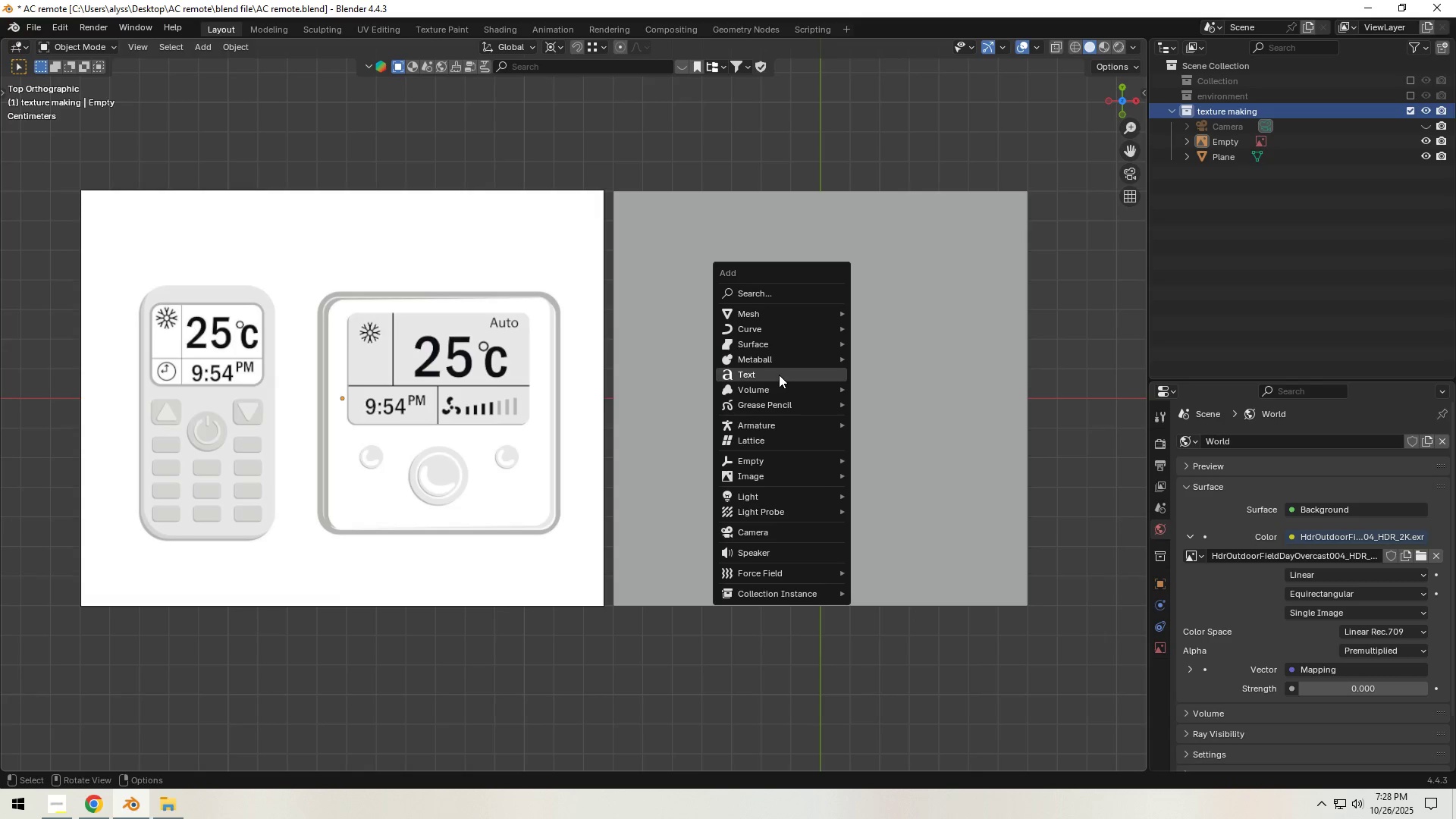 
left_click([779, 375])
 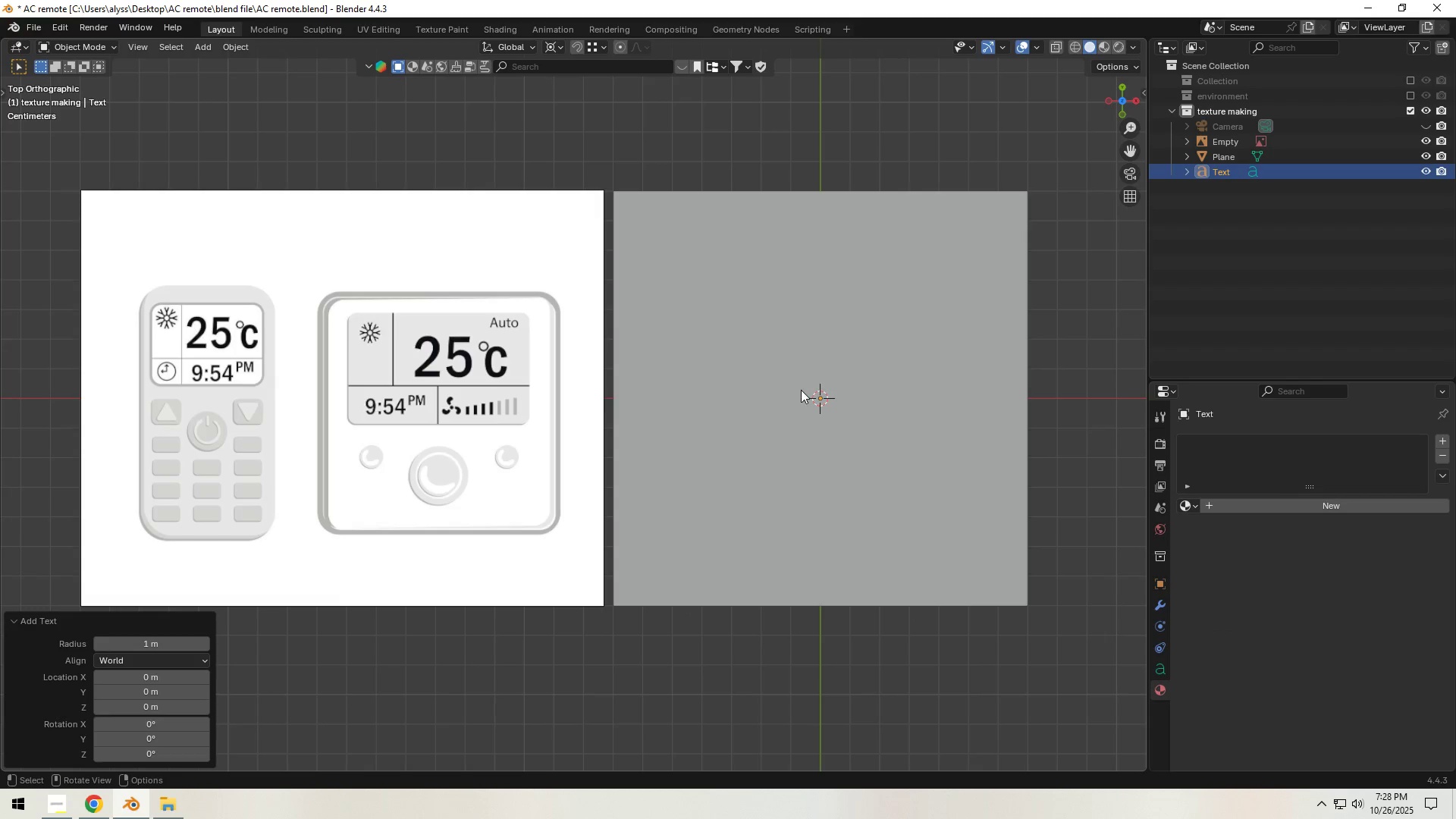 
scroll: coordinate [802, 392], scroll_direction: down, amount: 12.0
 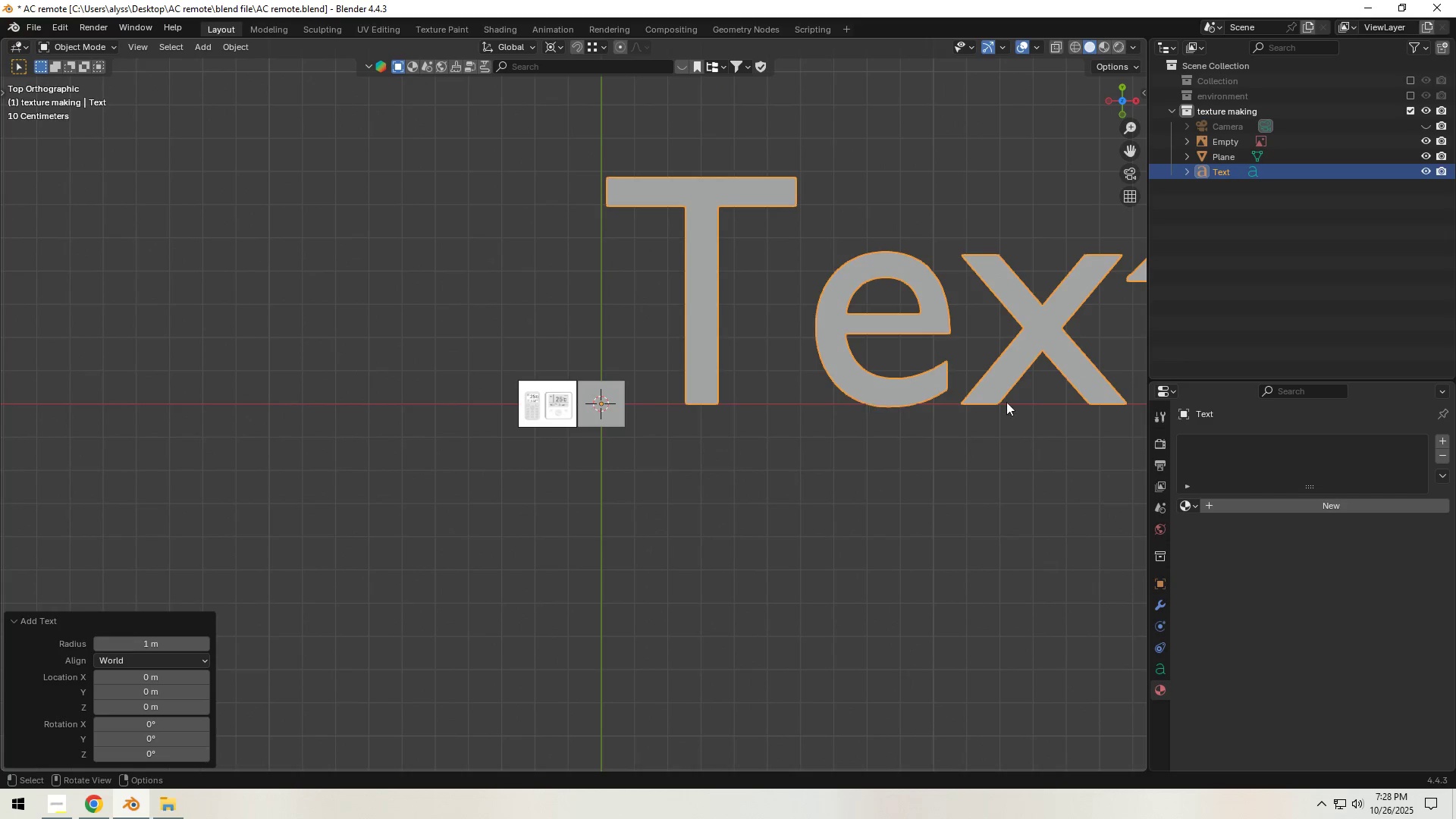 
key(S)
 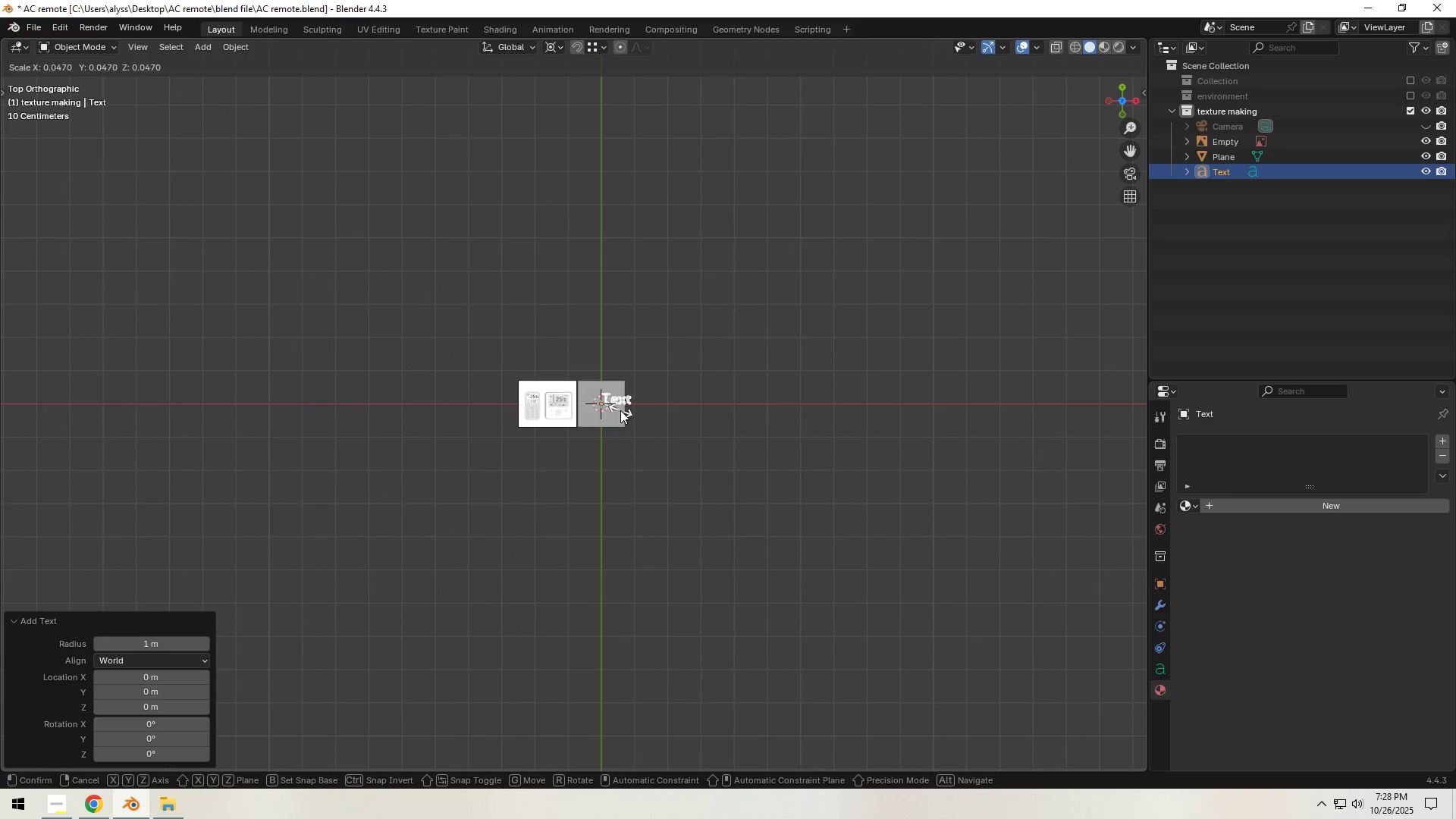 
left_click([615, 410])
 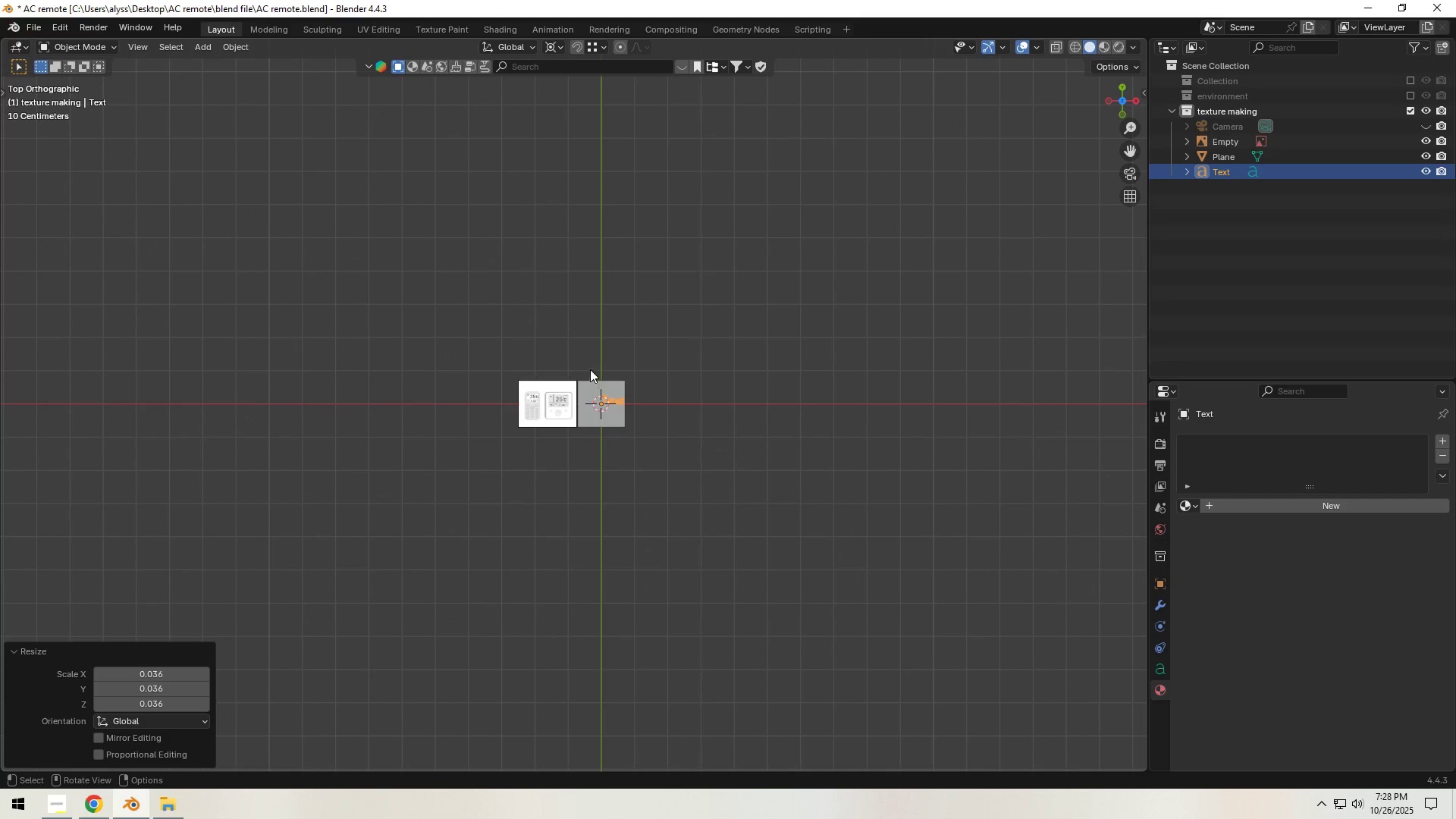 
hold_key(key=Backquote, duration=0.48)
 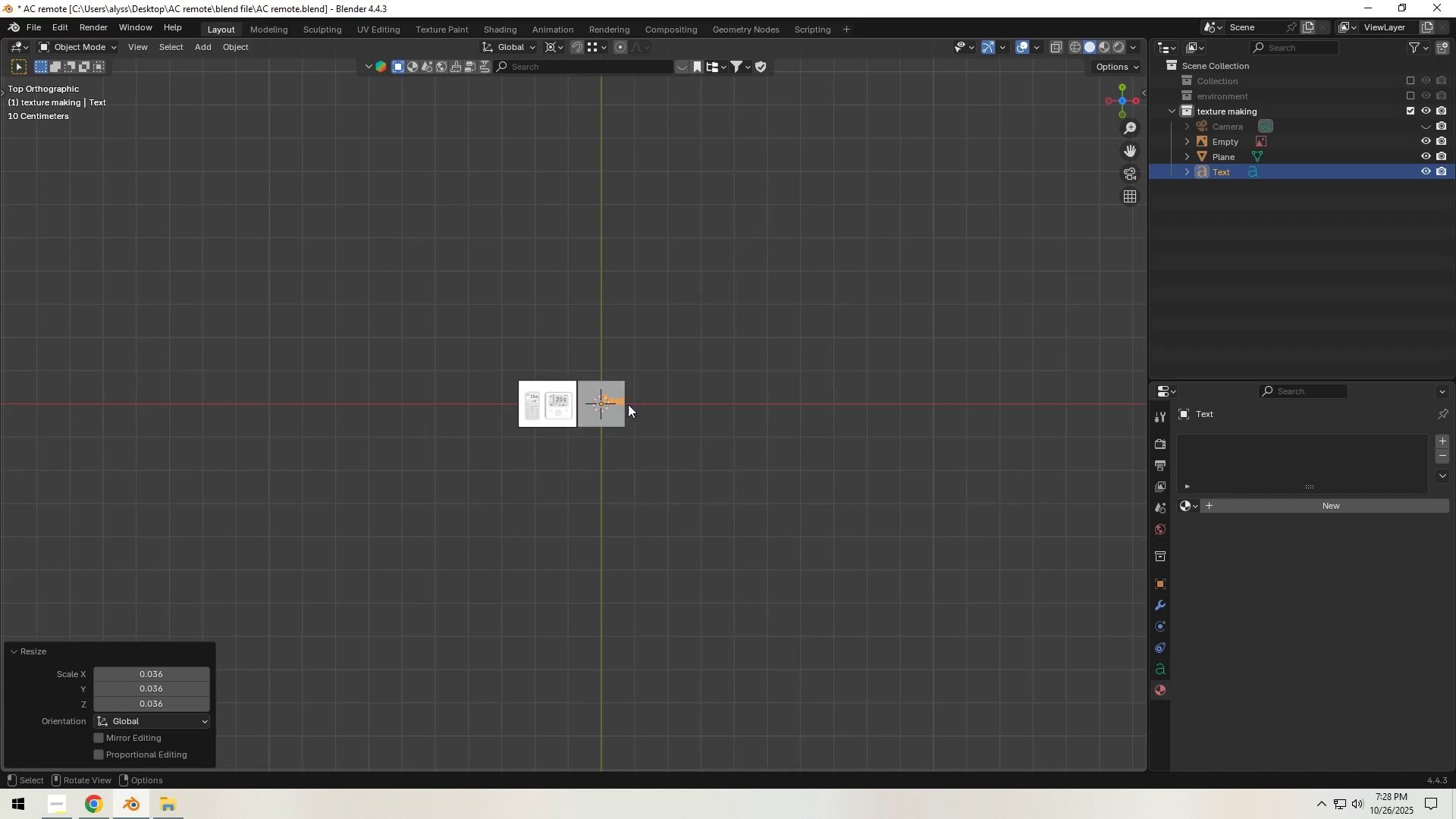 
hold_key(key=Escape, duration=0.42)
 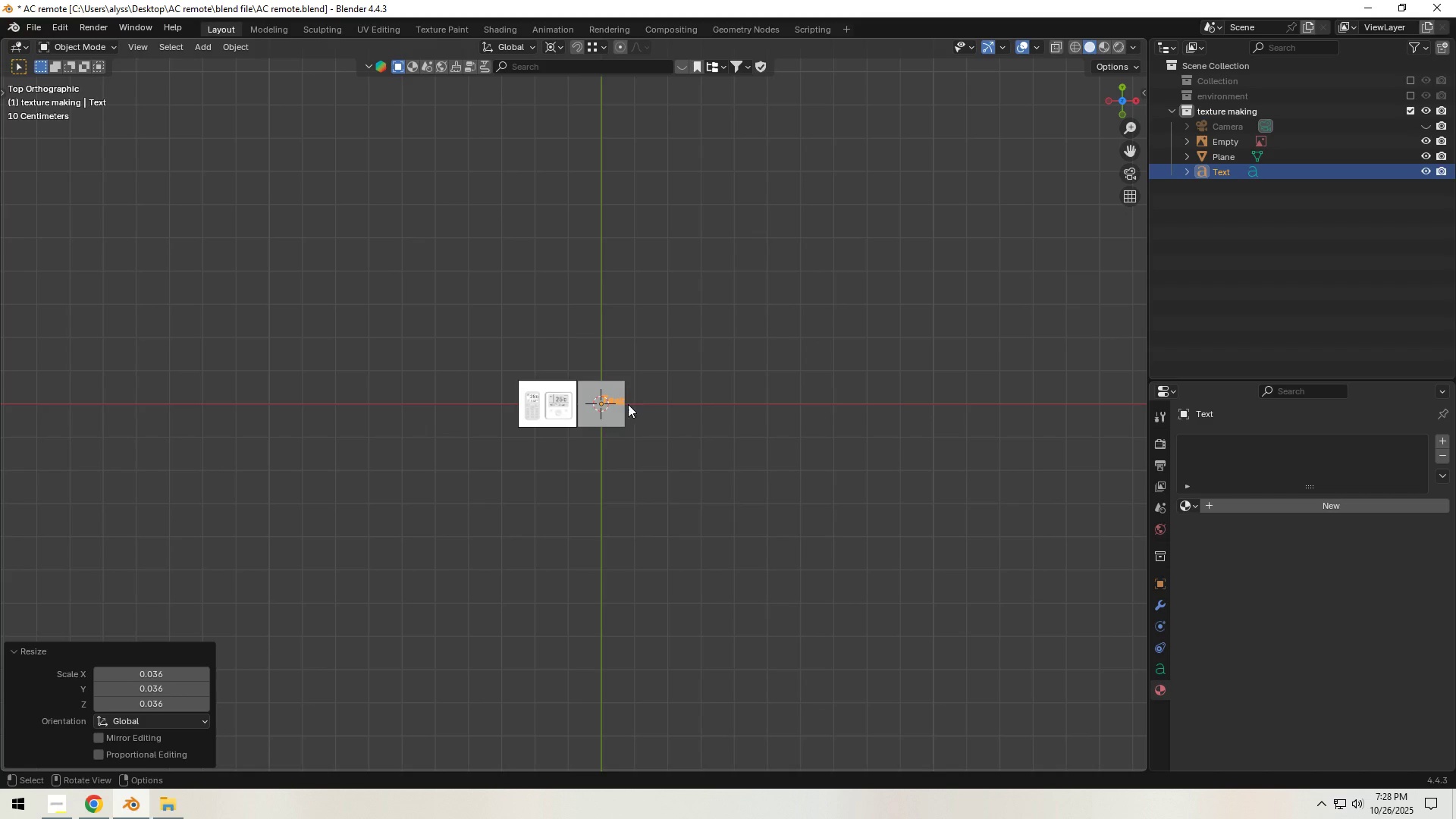 
hold_key(key=Backquote, duration=0.31)
 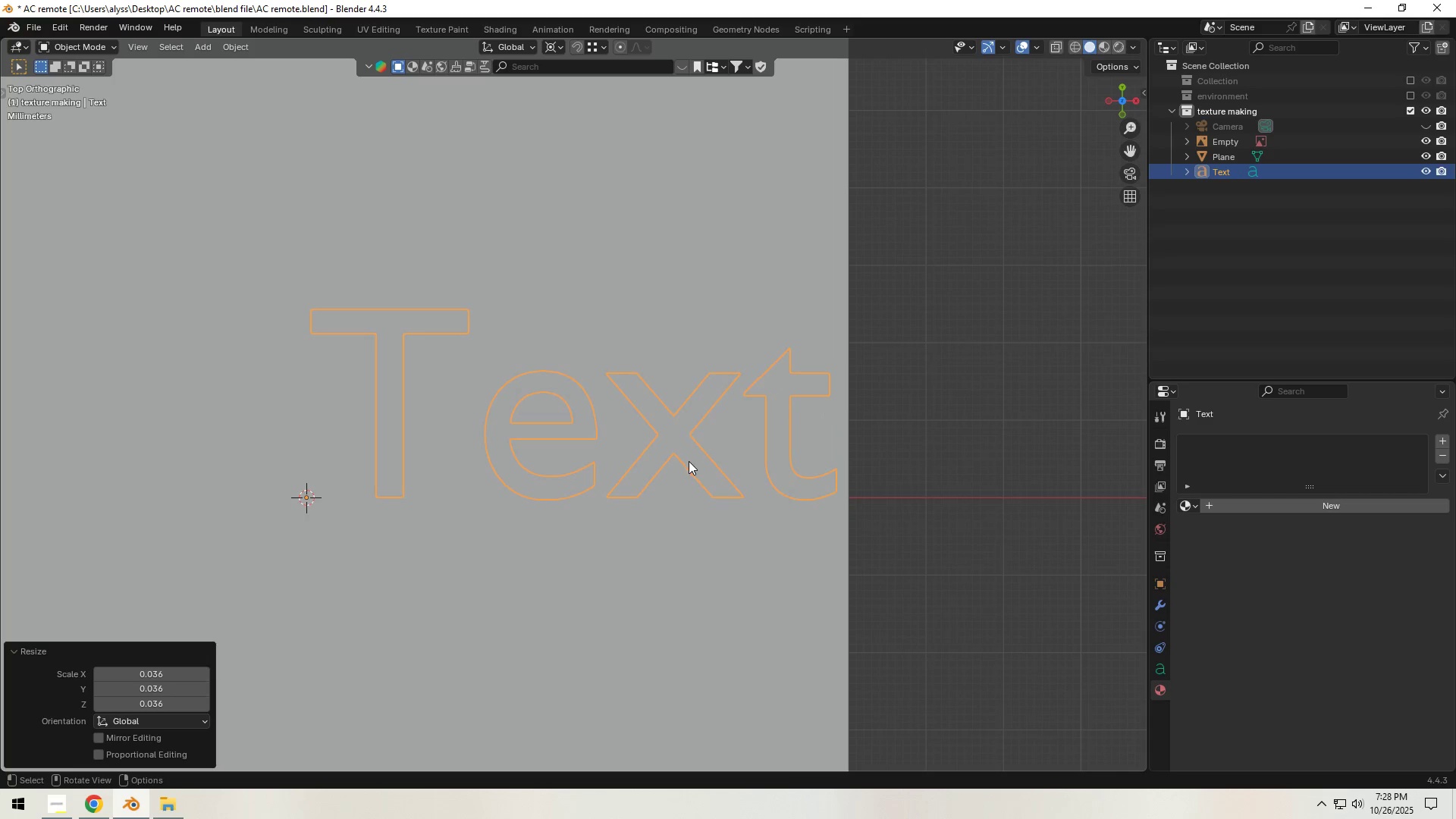 
scroll: coordinate [689, 465], scroll_direction: down, amount: 9.0
 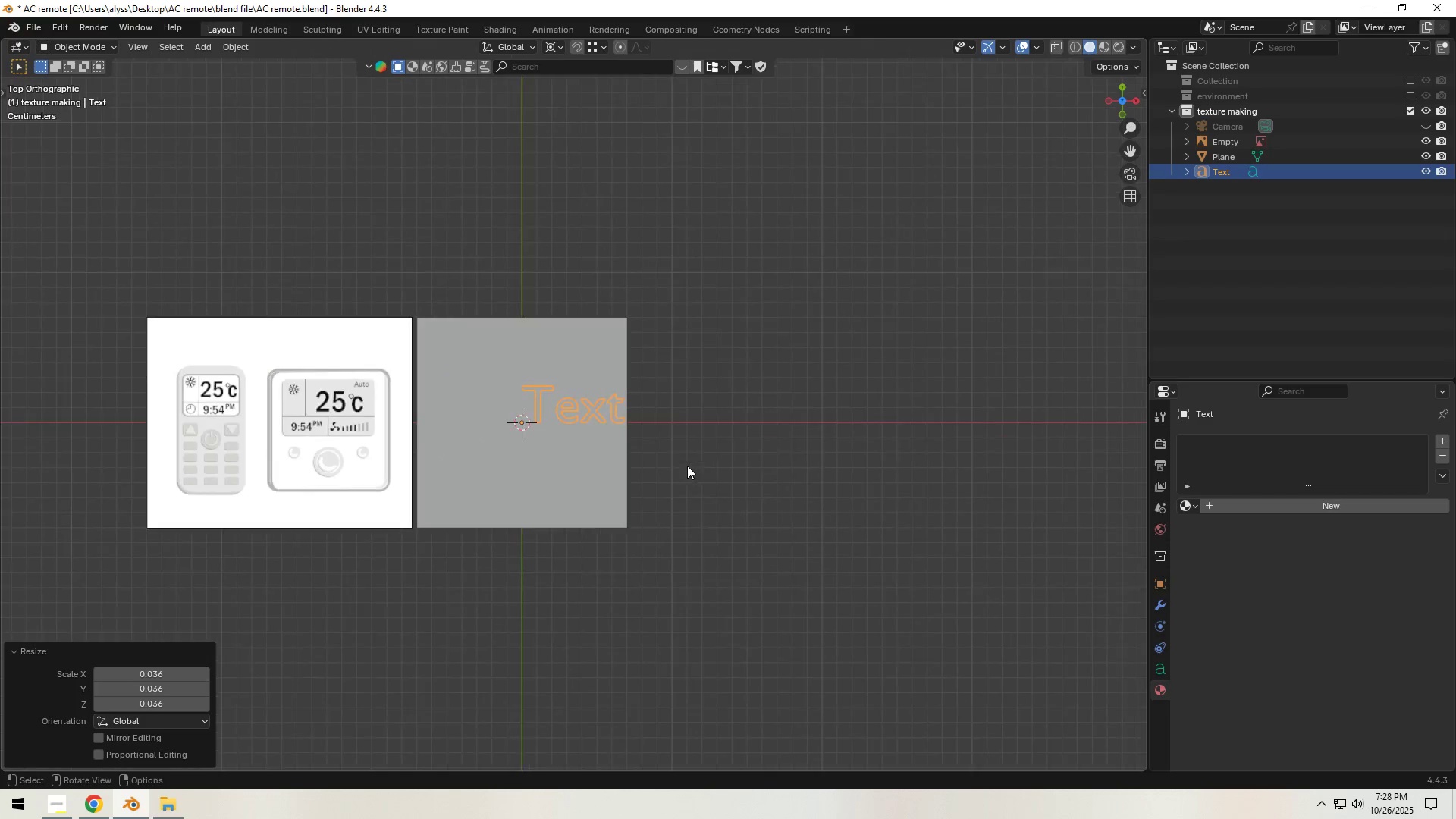 
hold_key(key=ShiftLeft, duration=0.44)
 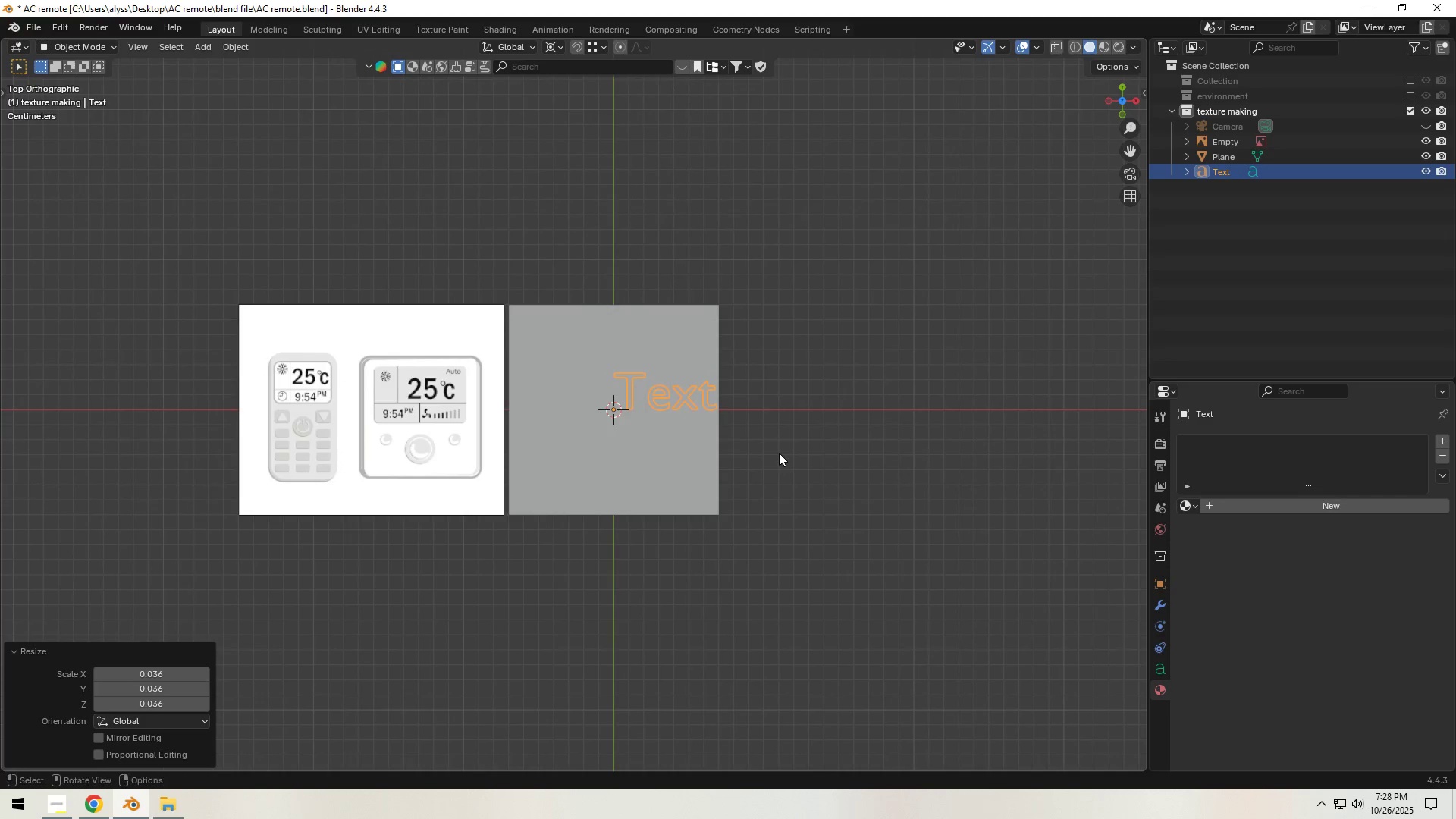 
scroll: coordinate [779, 453], scroll_direction: up, amount: 3.0
 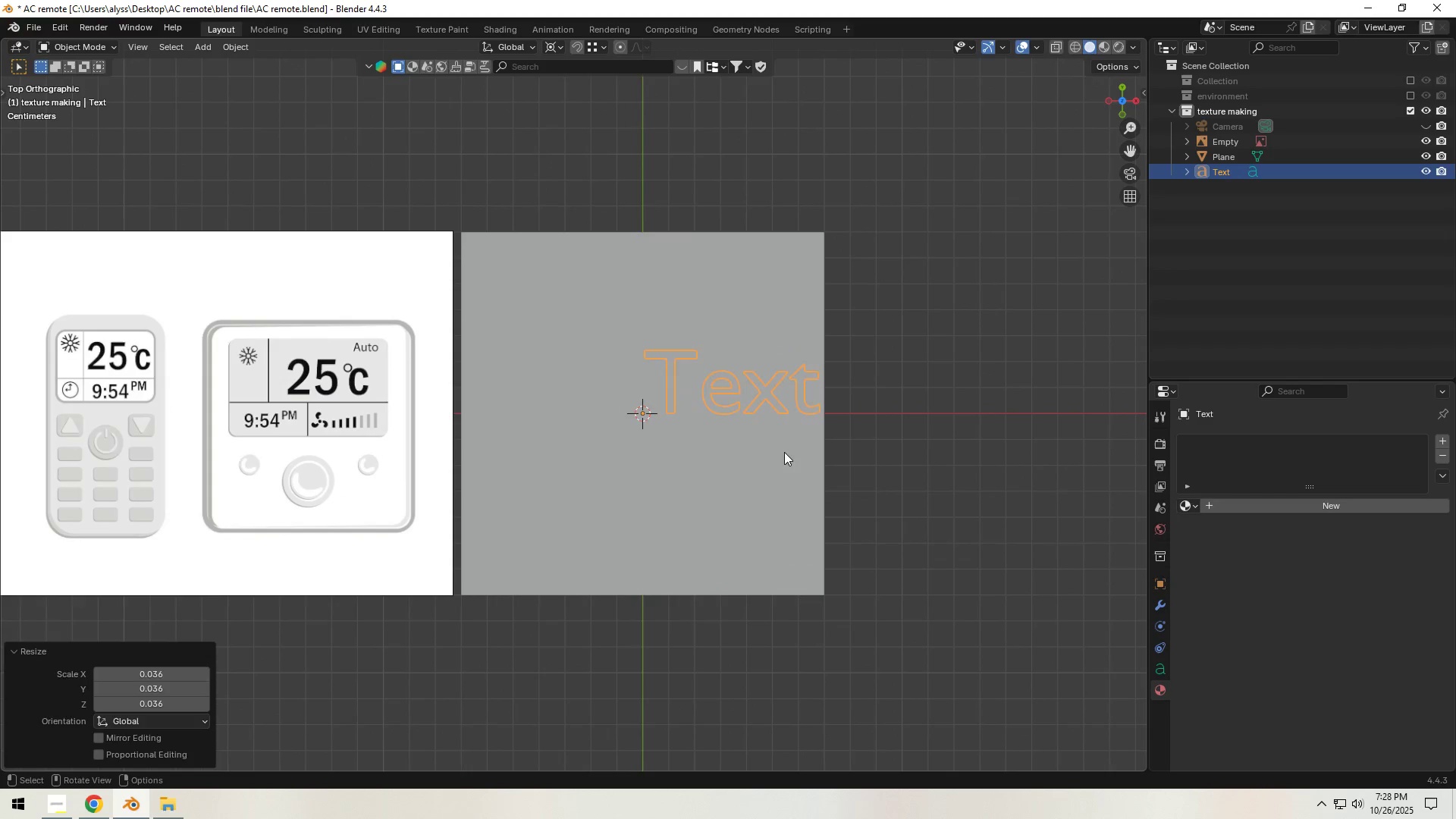 
key(Tab)
key(Backspace)
key(Backspace)
key(Backspace)
key(Backspace)
key(Backspace)
key(Backspace)
type(Auto)
 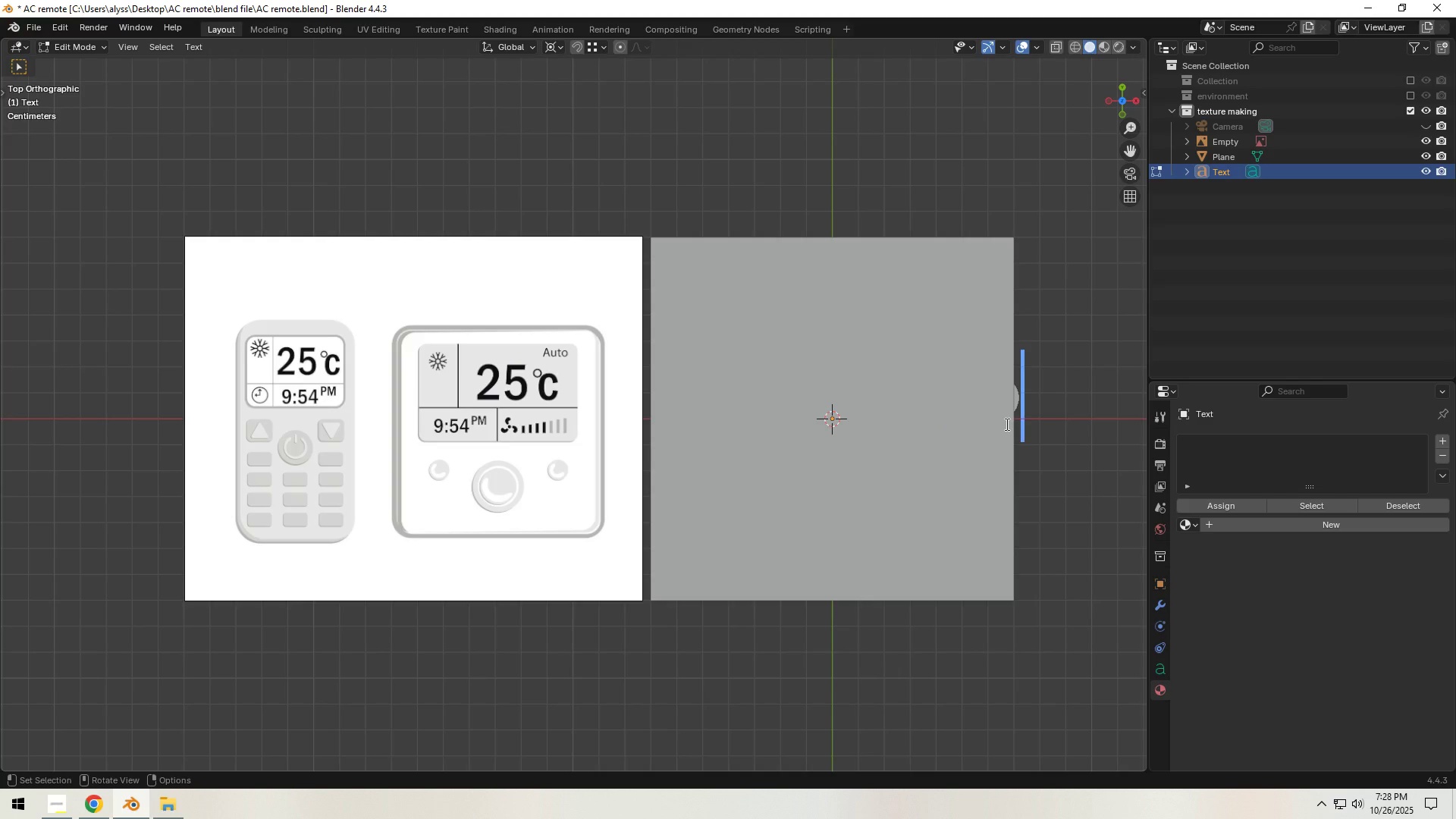 
left_click([1006, 424])
 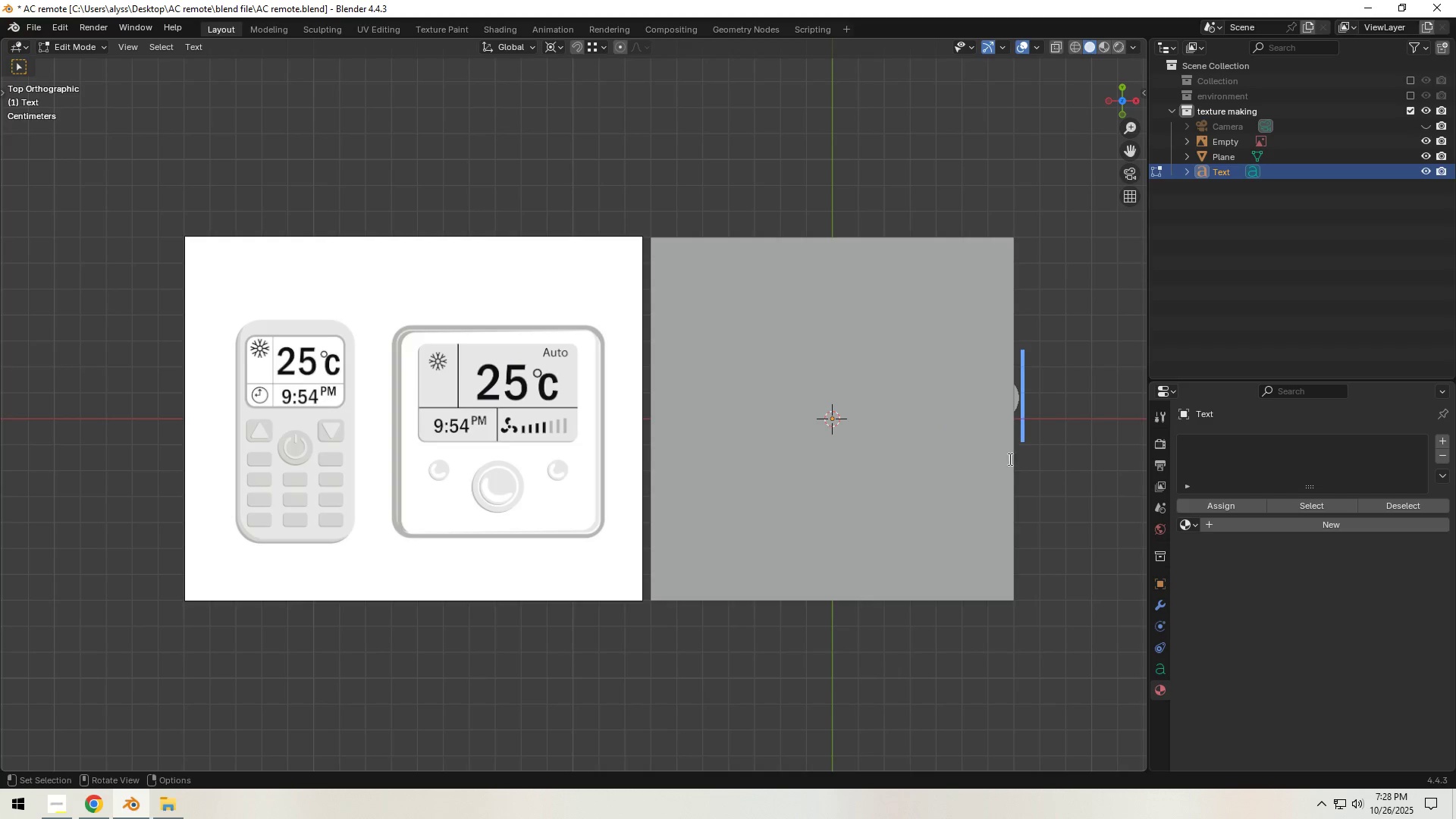 
scroll: coordinate [1020, 485], scroll_direction: down, amount: 1.0
 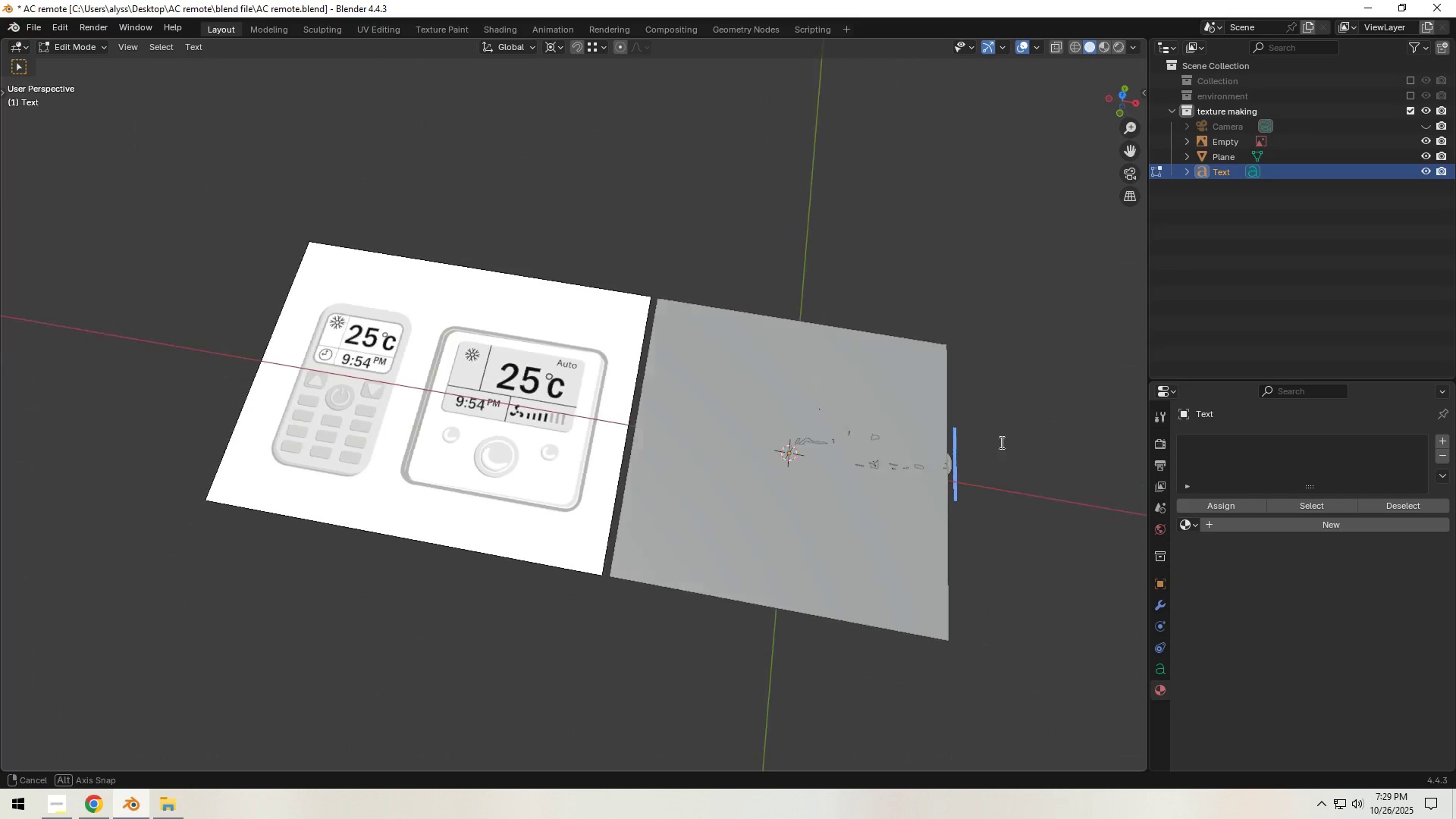 
type(gz)
key(Tab)
type(gz)
 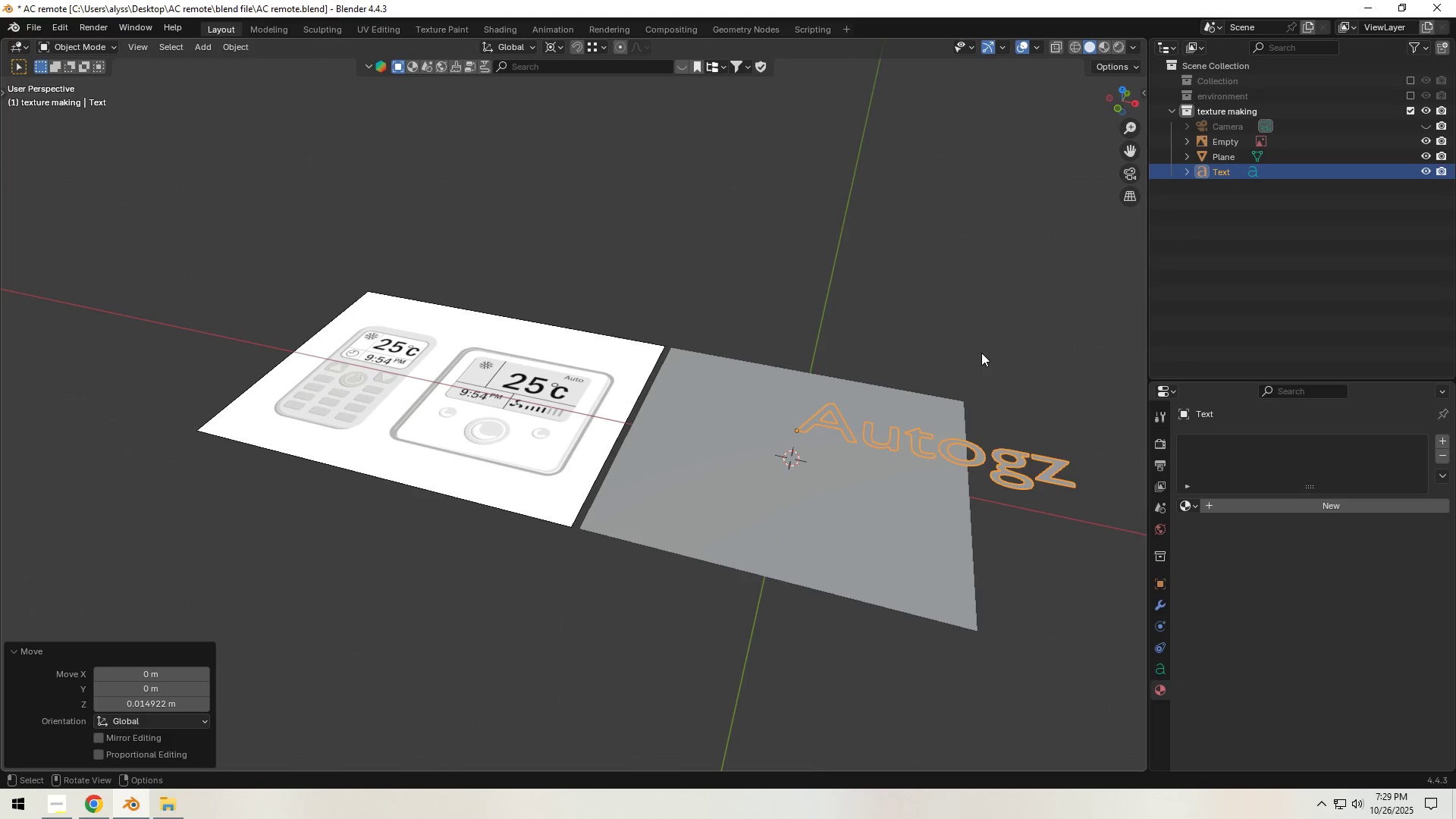 
left_click([981, 353])
 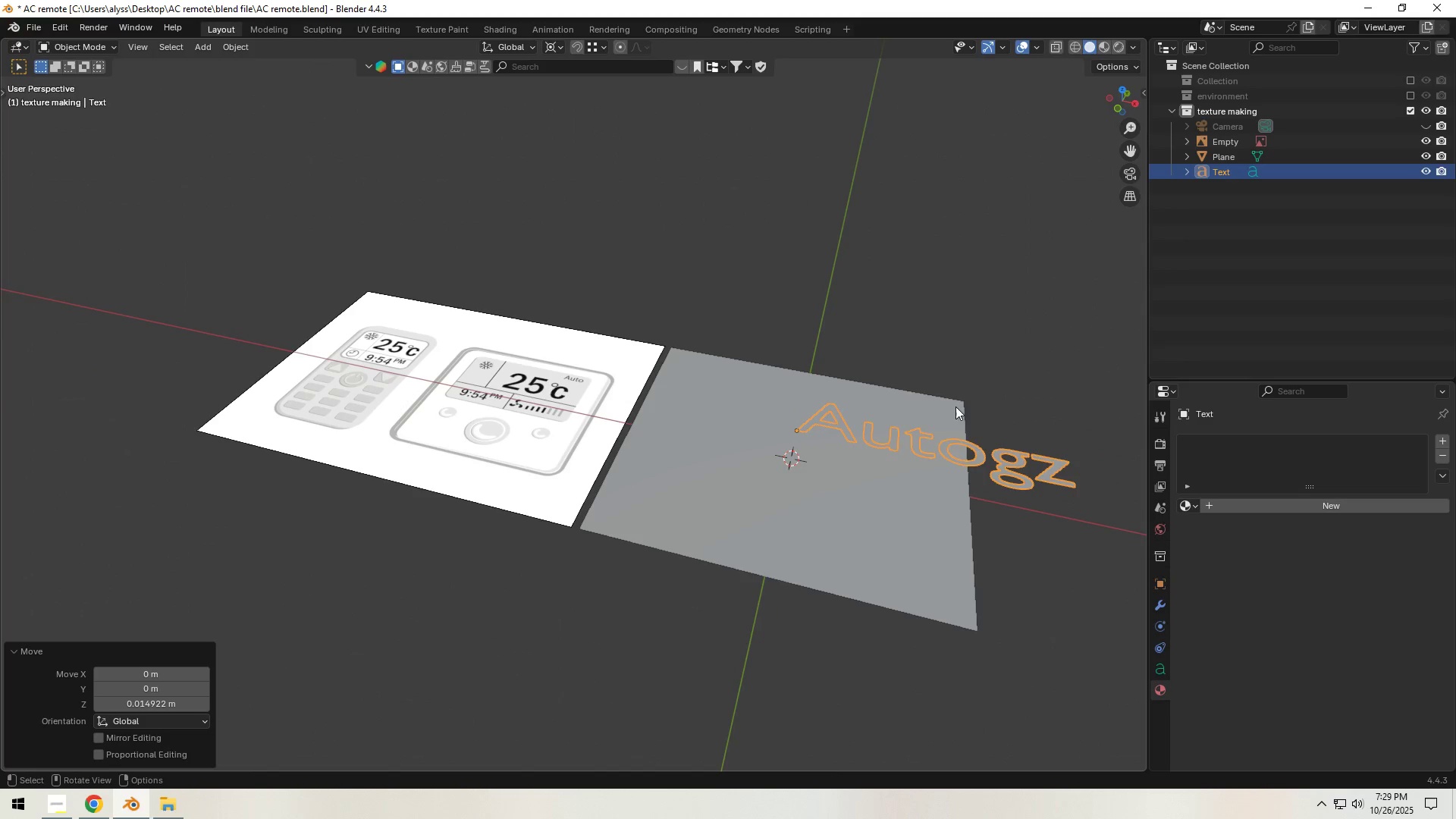 
type(`sg)
 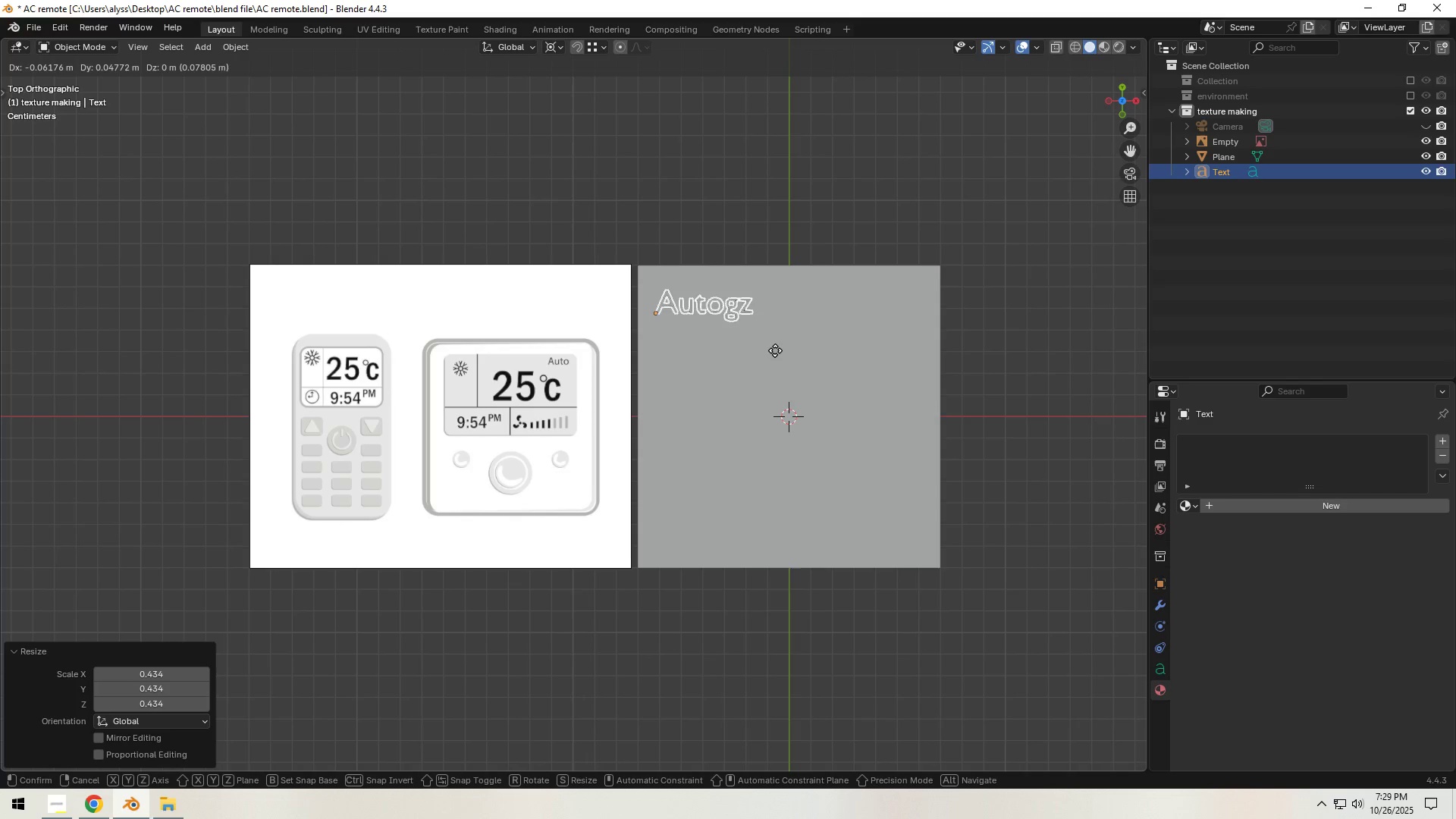 
left_click([775, 348])
 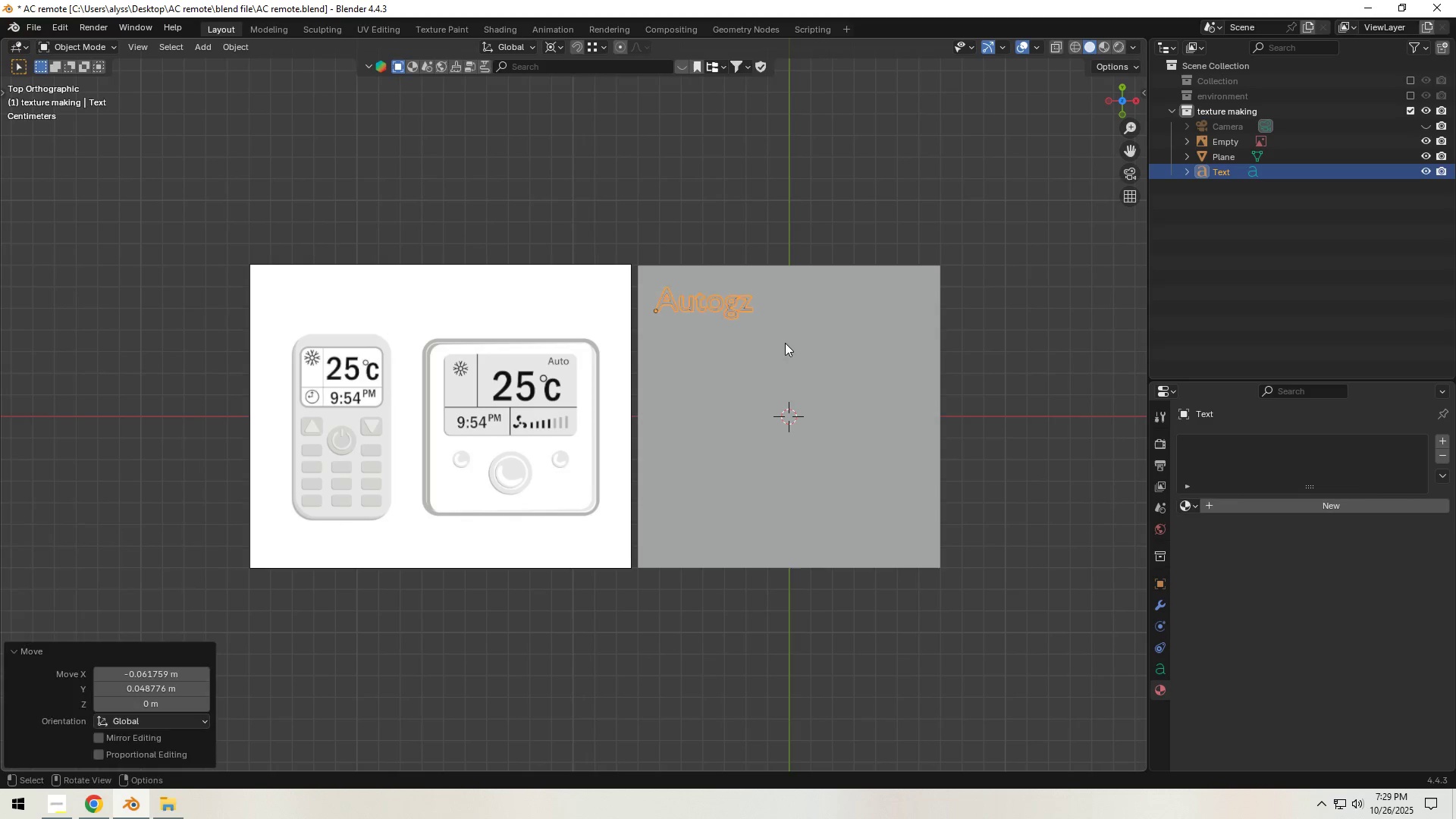 
key(Tab)
 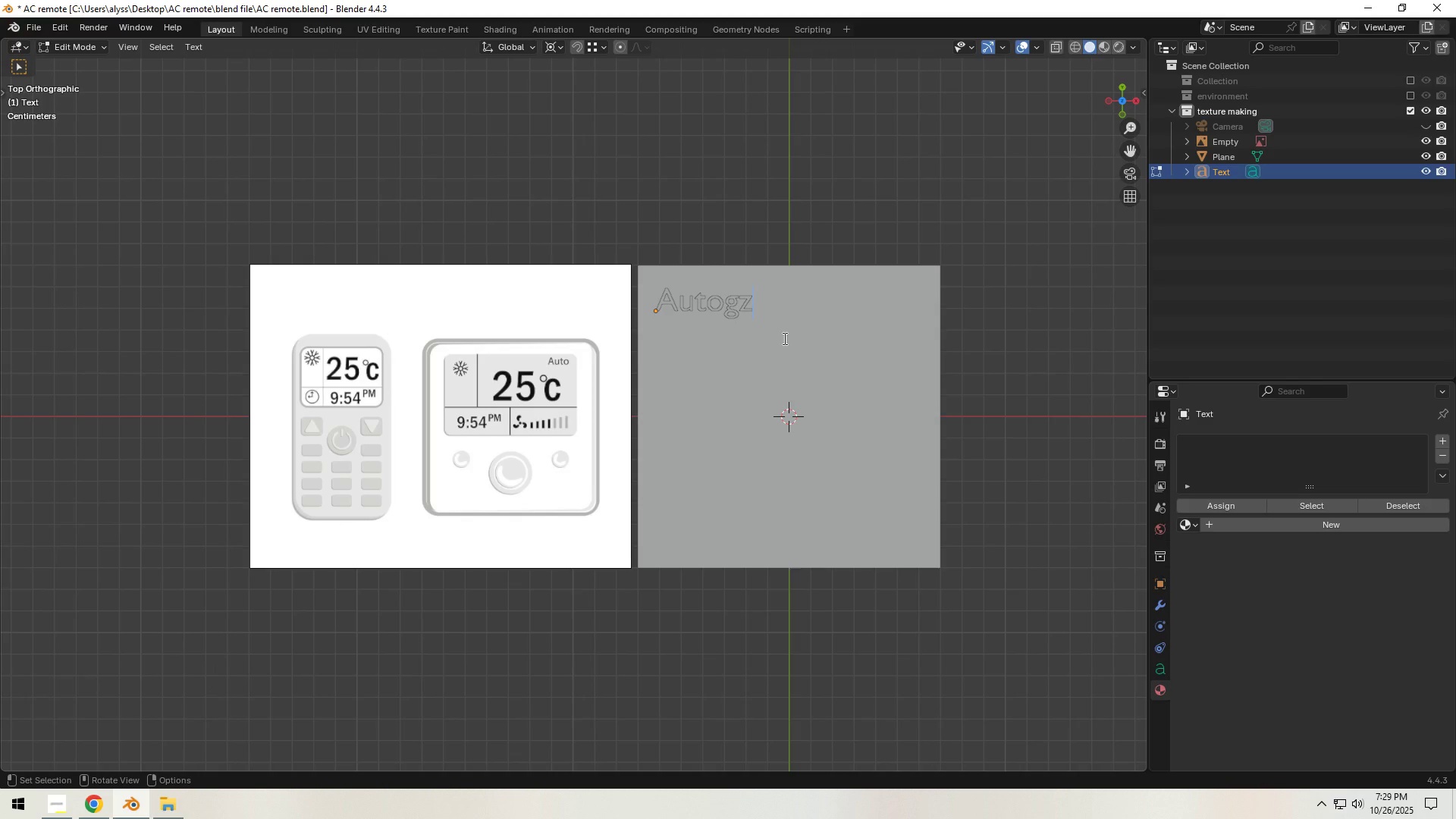 
key(Backspace)
 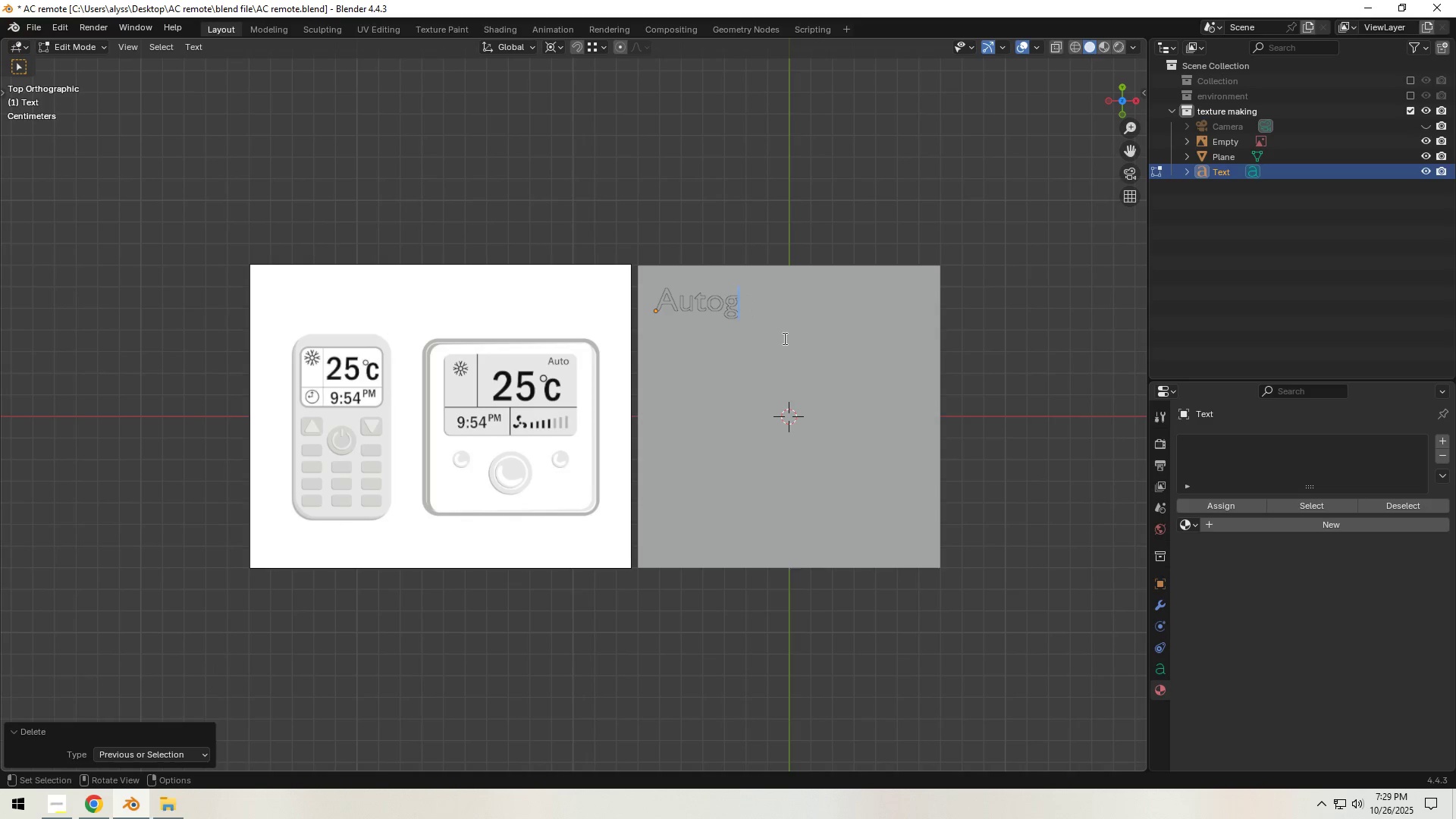 
key(Backspace)
 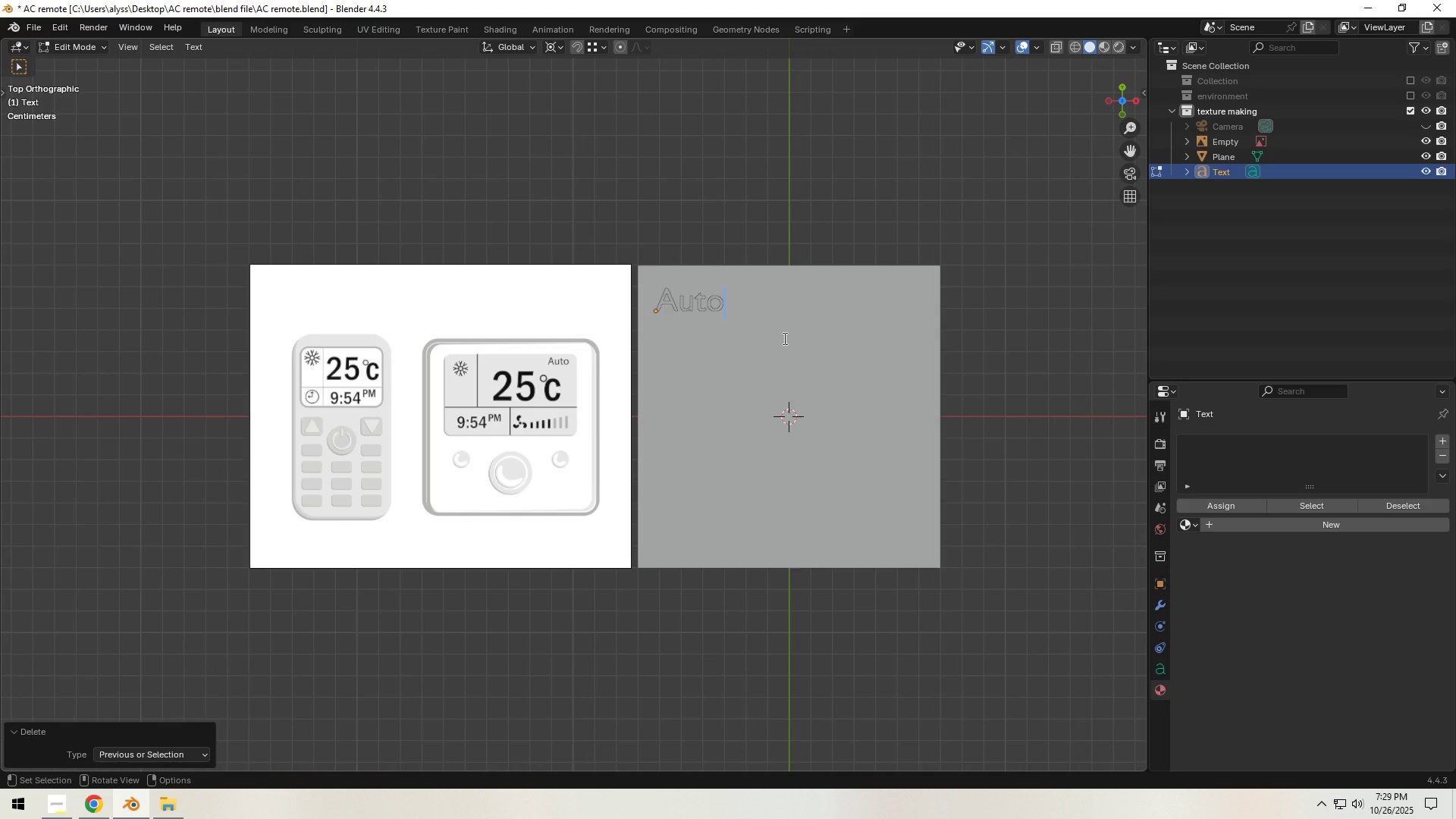 
key(Space)
 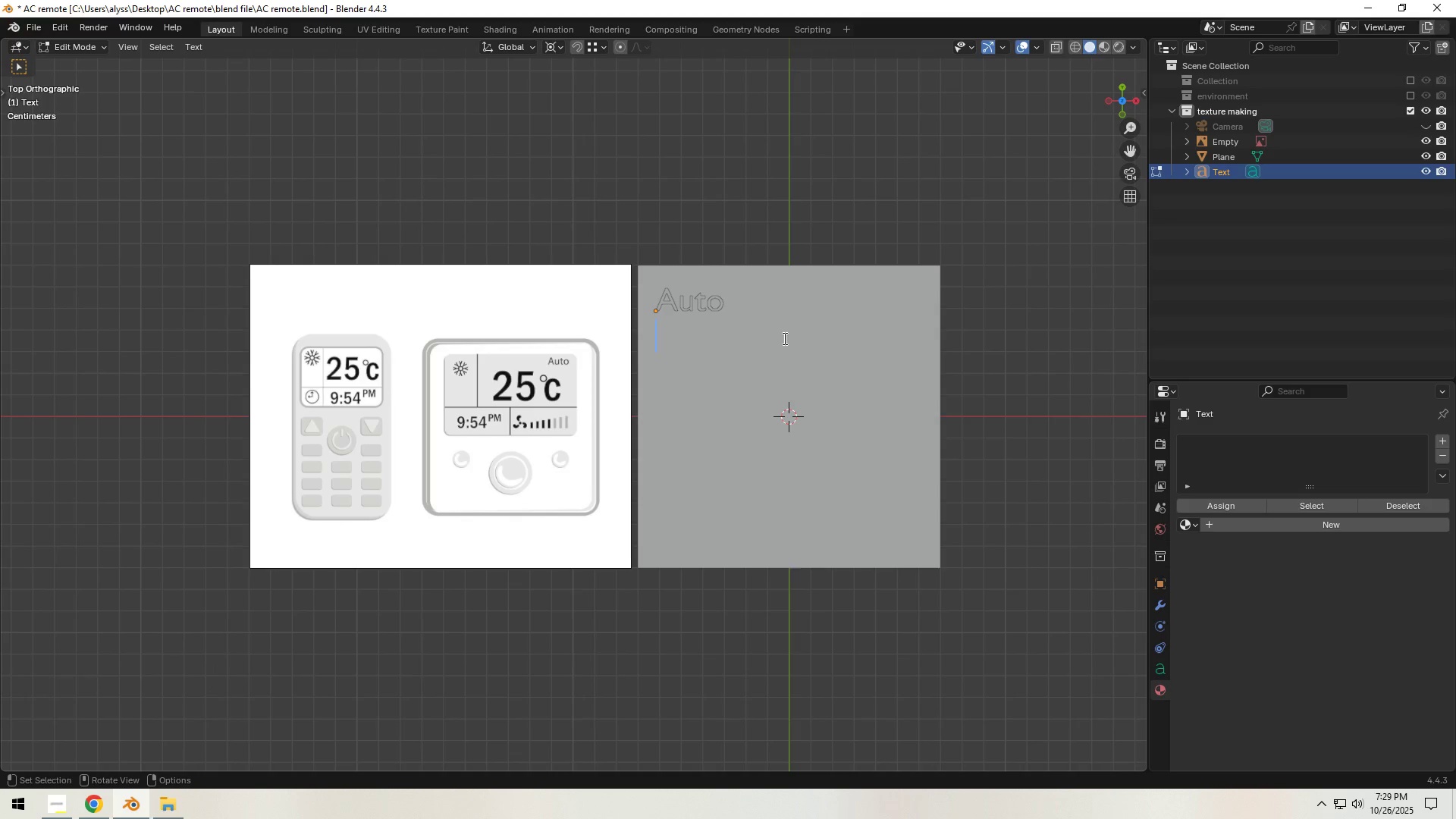 
key(Enter)
 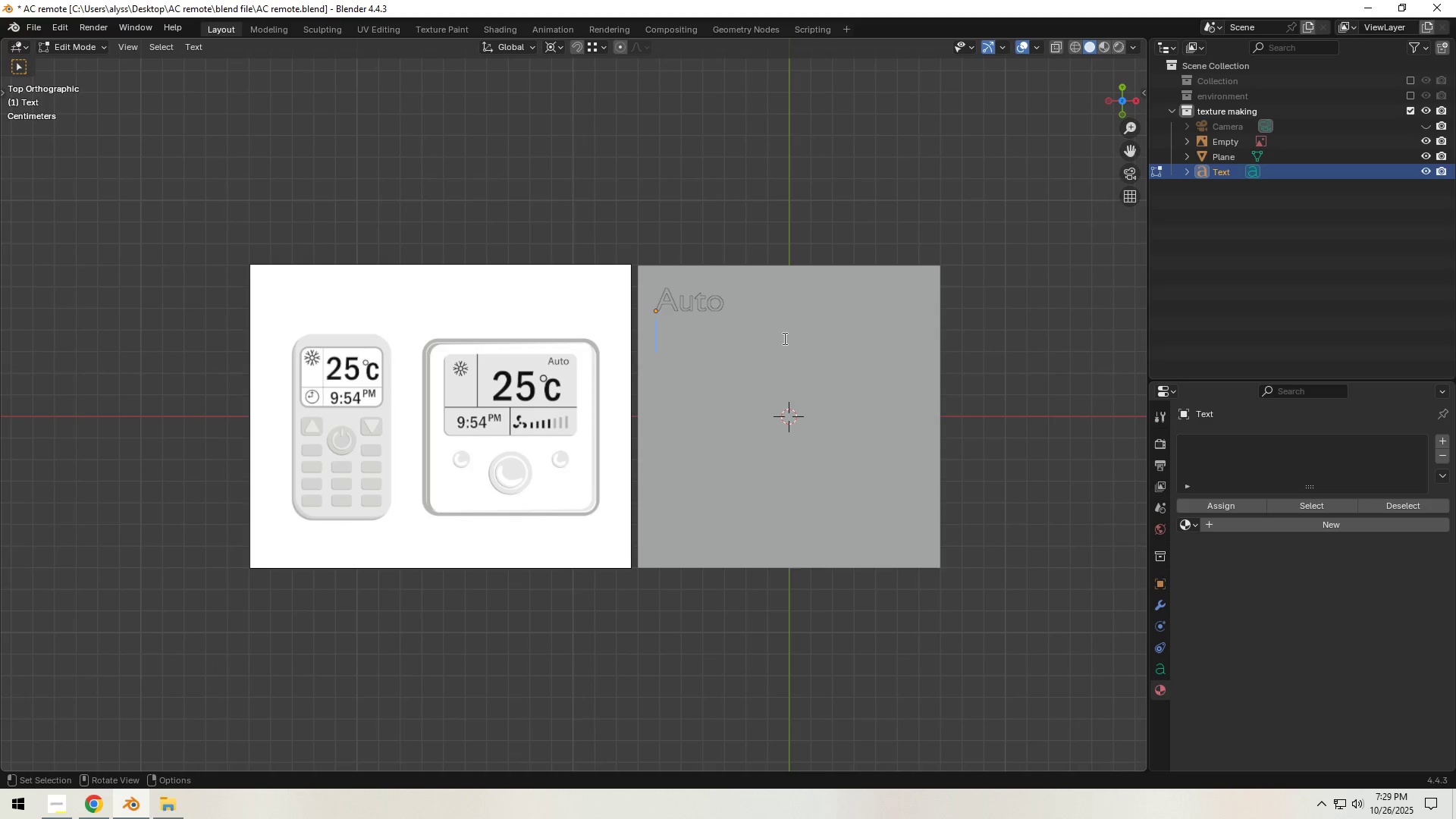 
key(Enter)
 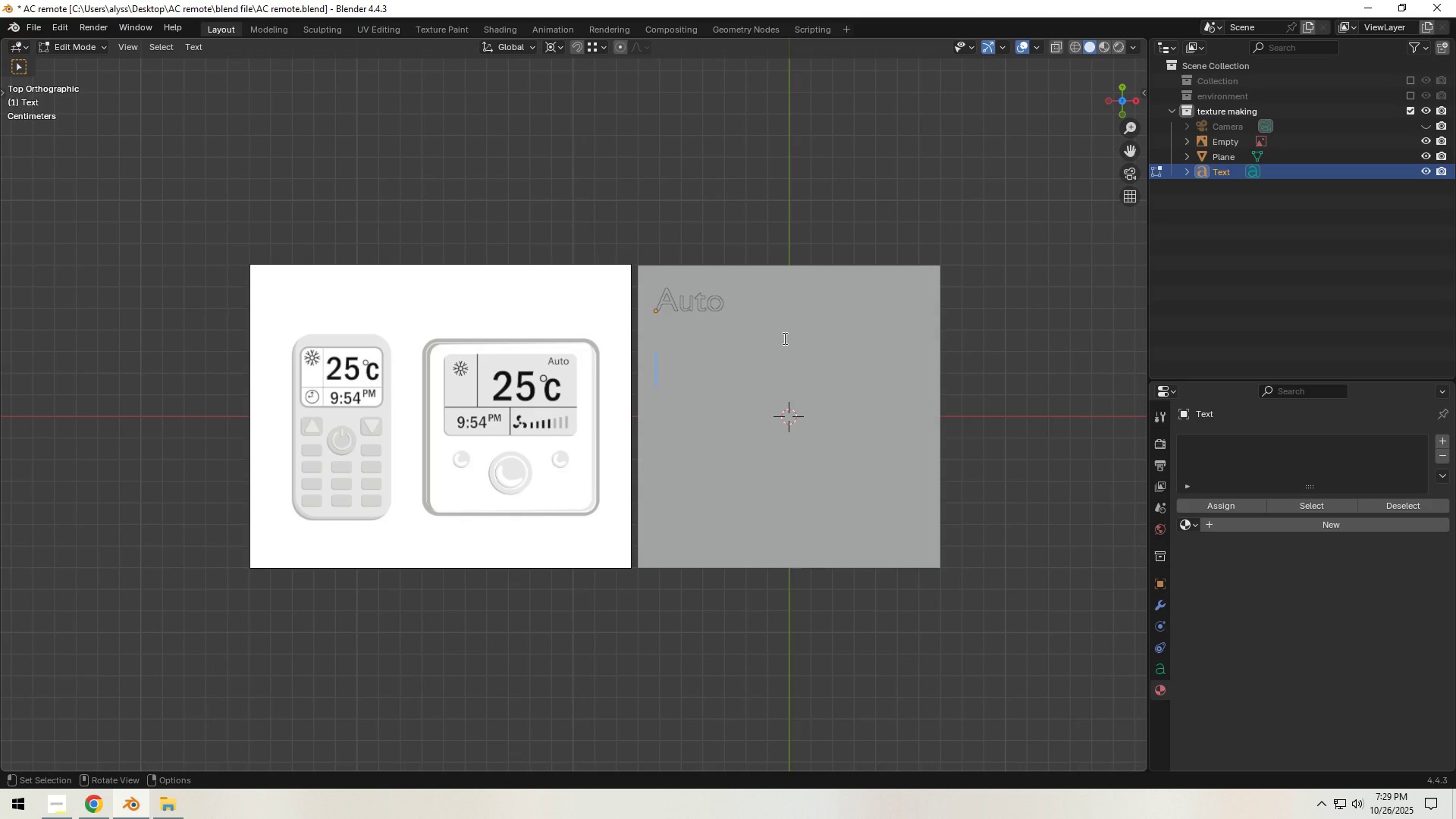 
type(25)
 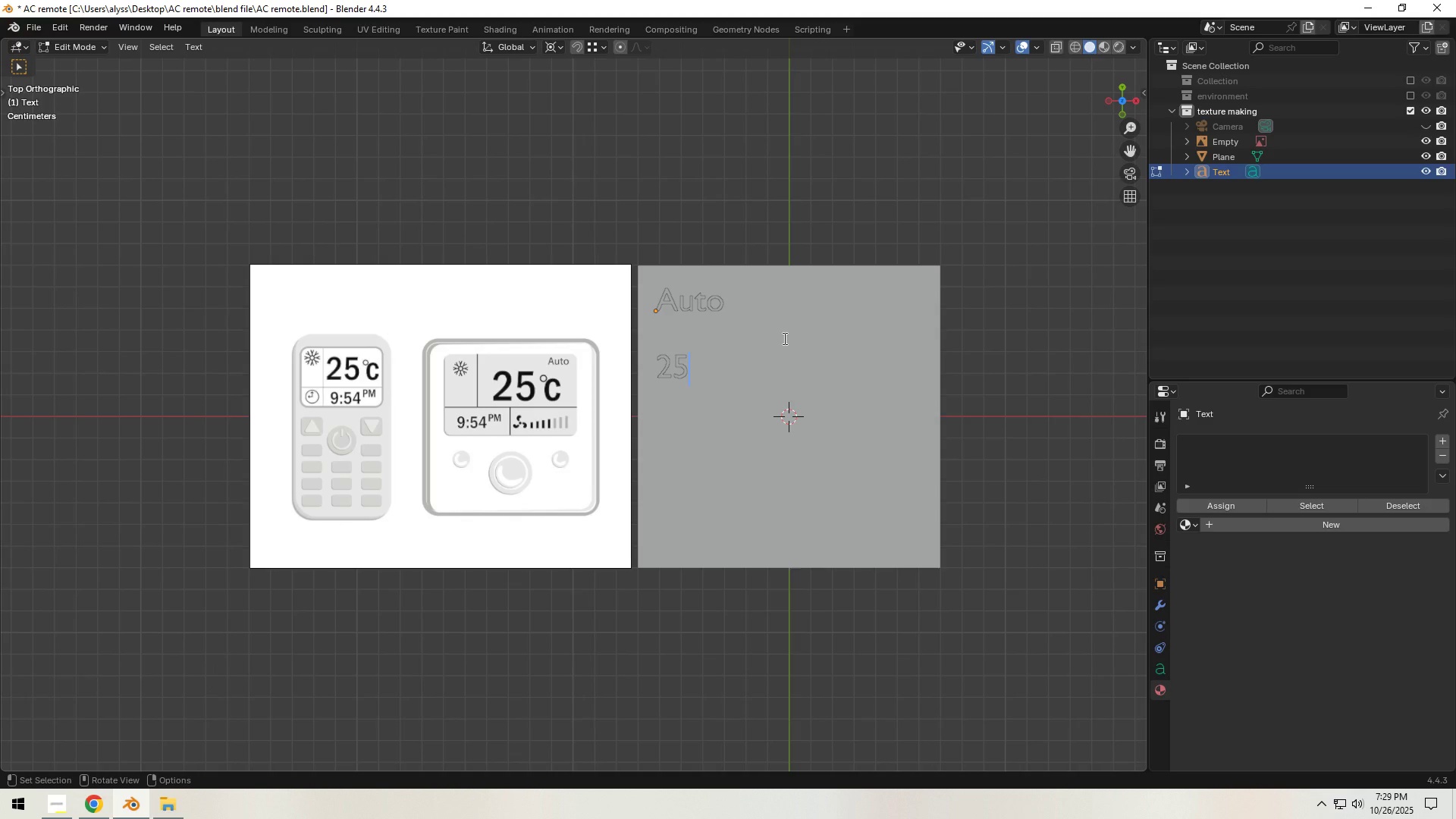 
wait(7.54)
 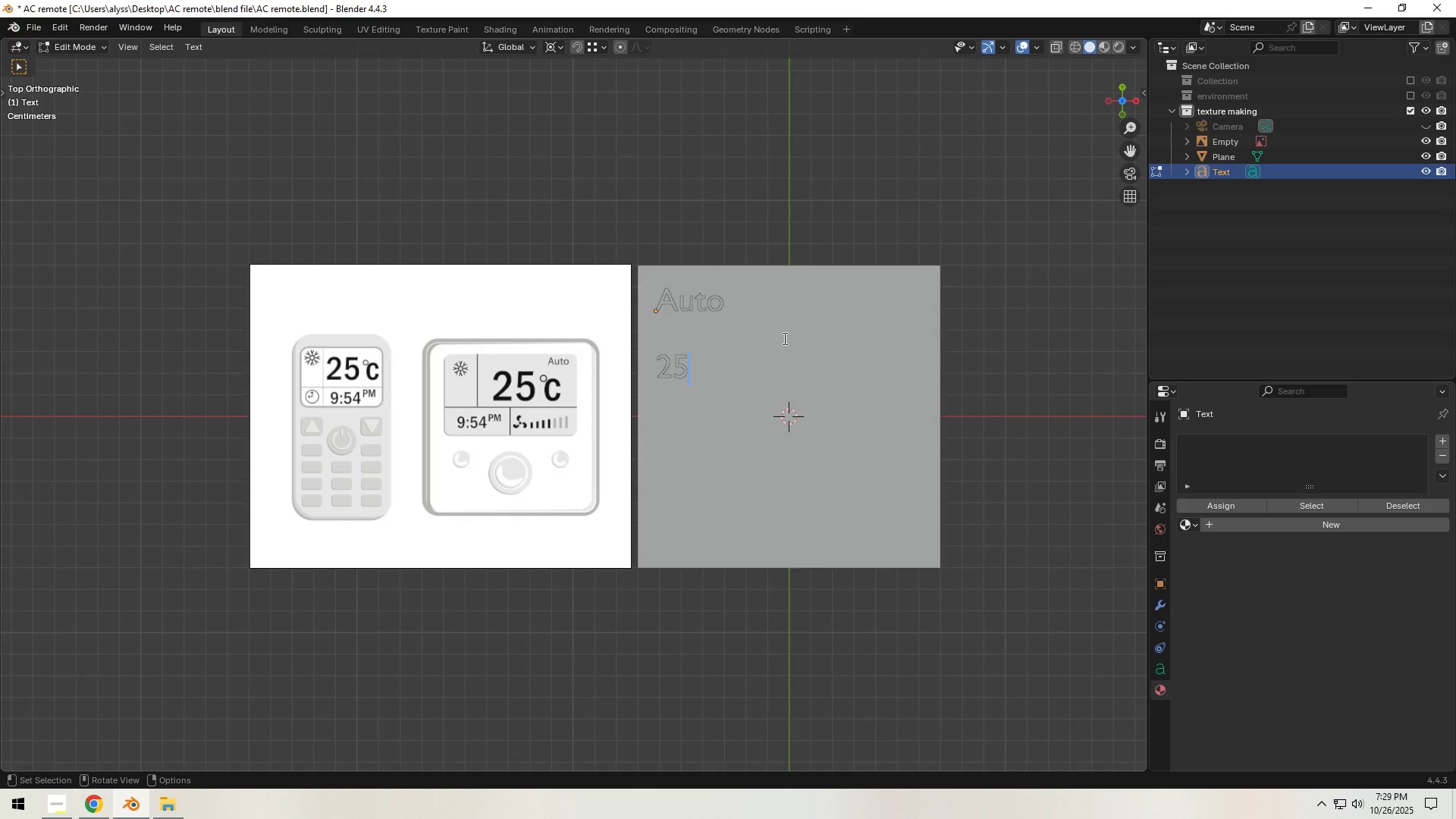 
key(Space)
 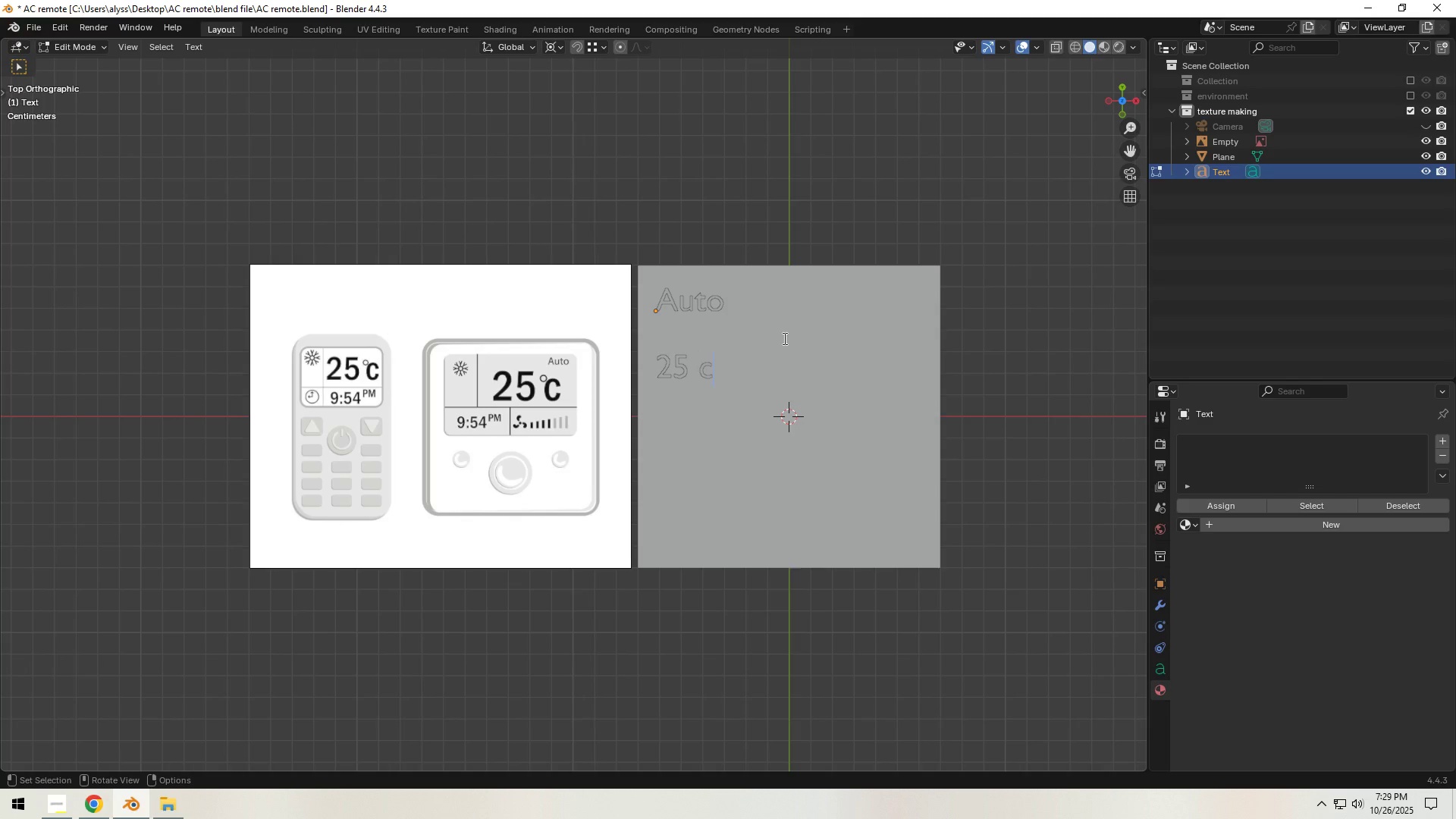 
key(C)
 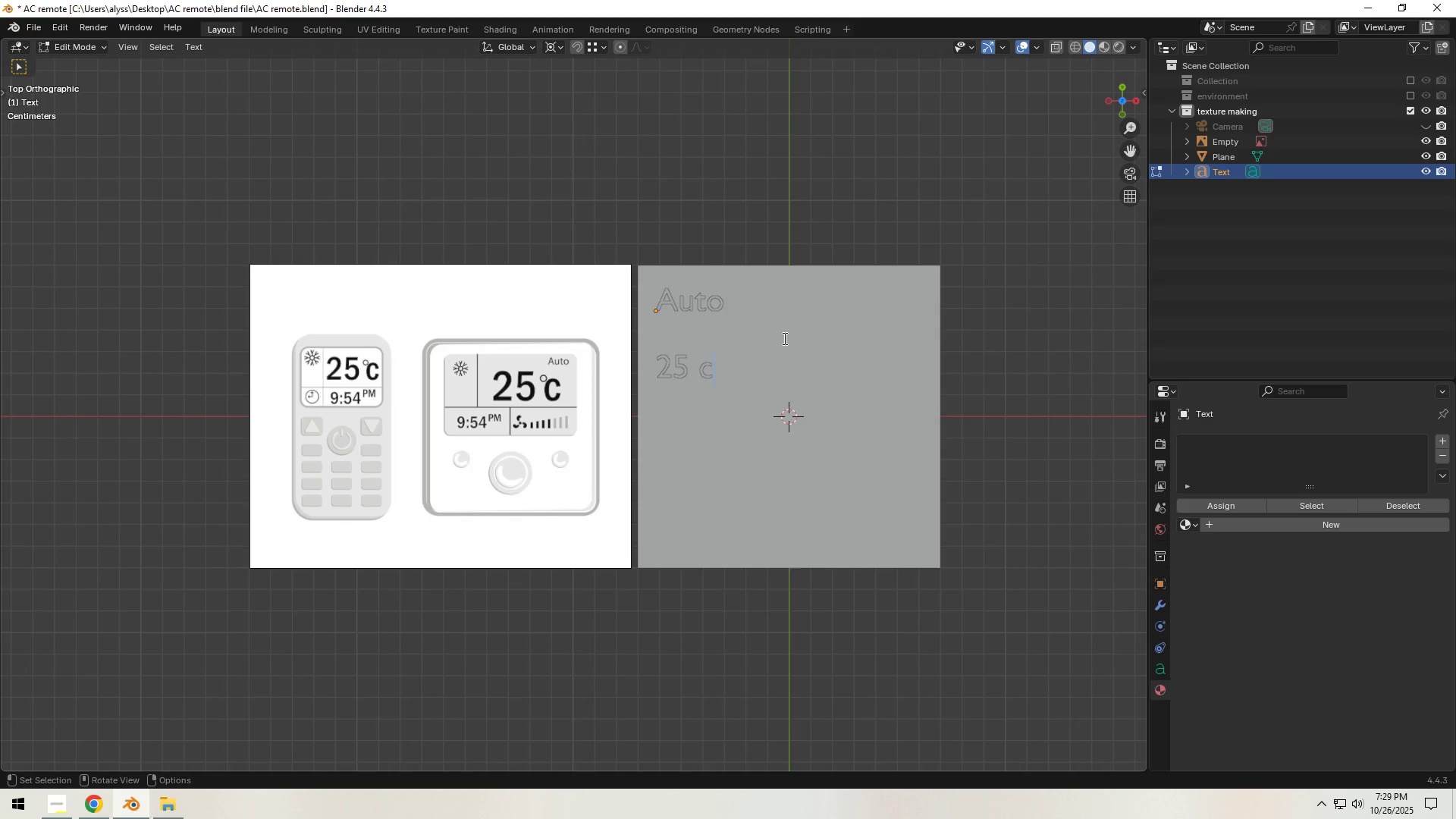 
key(Enter)
 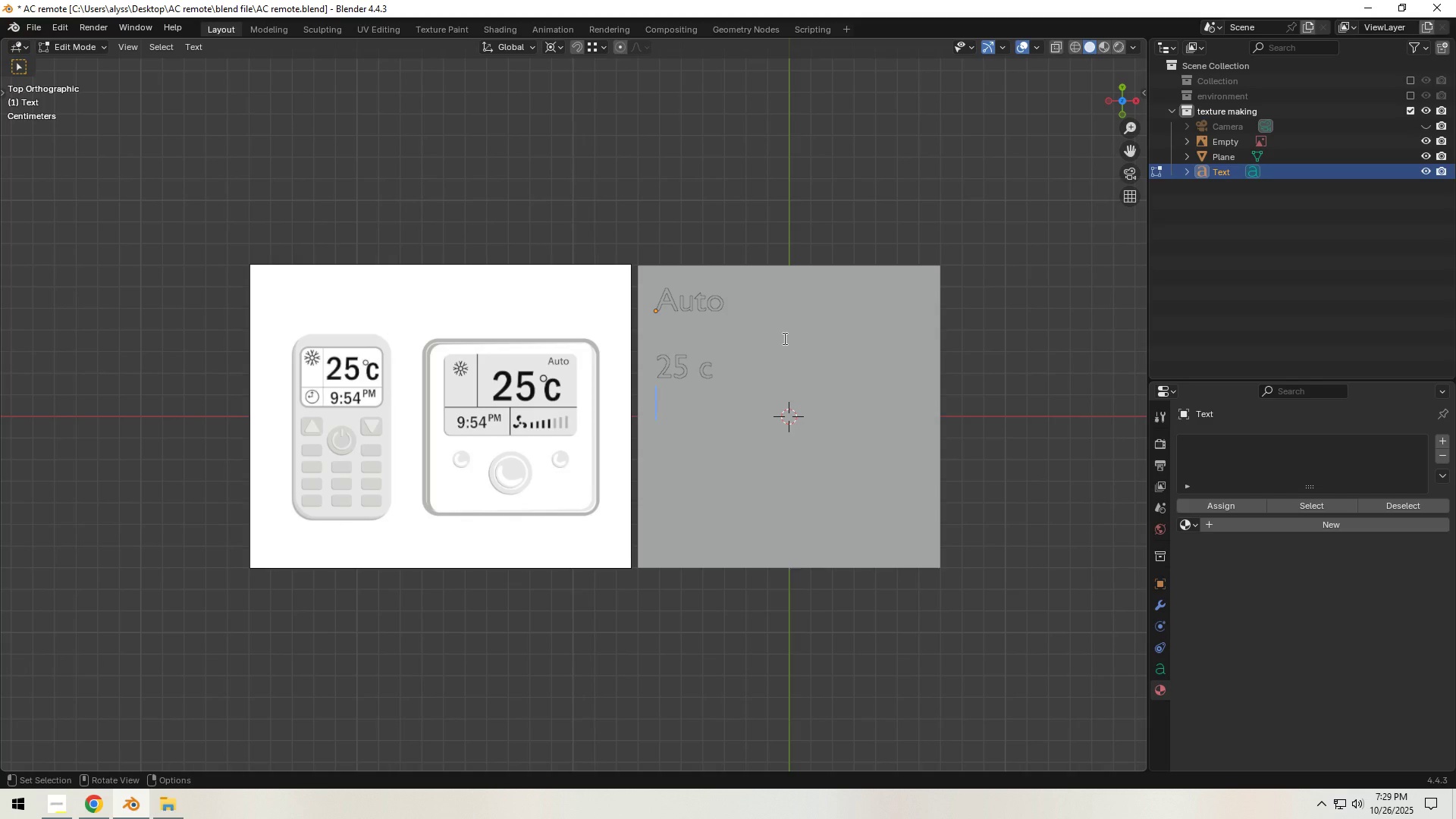 
key(Enter)
 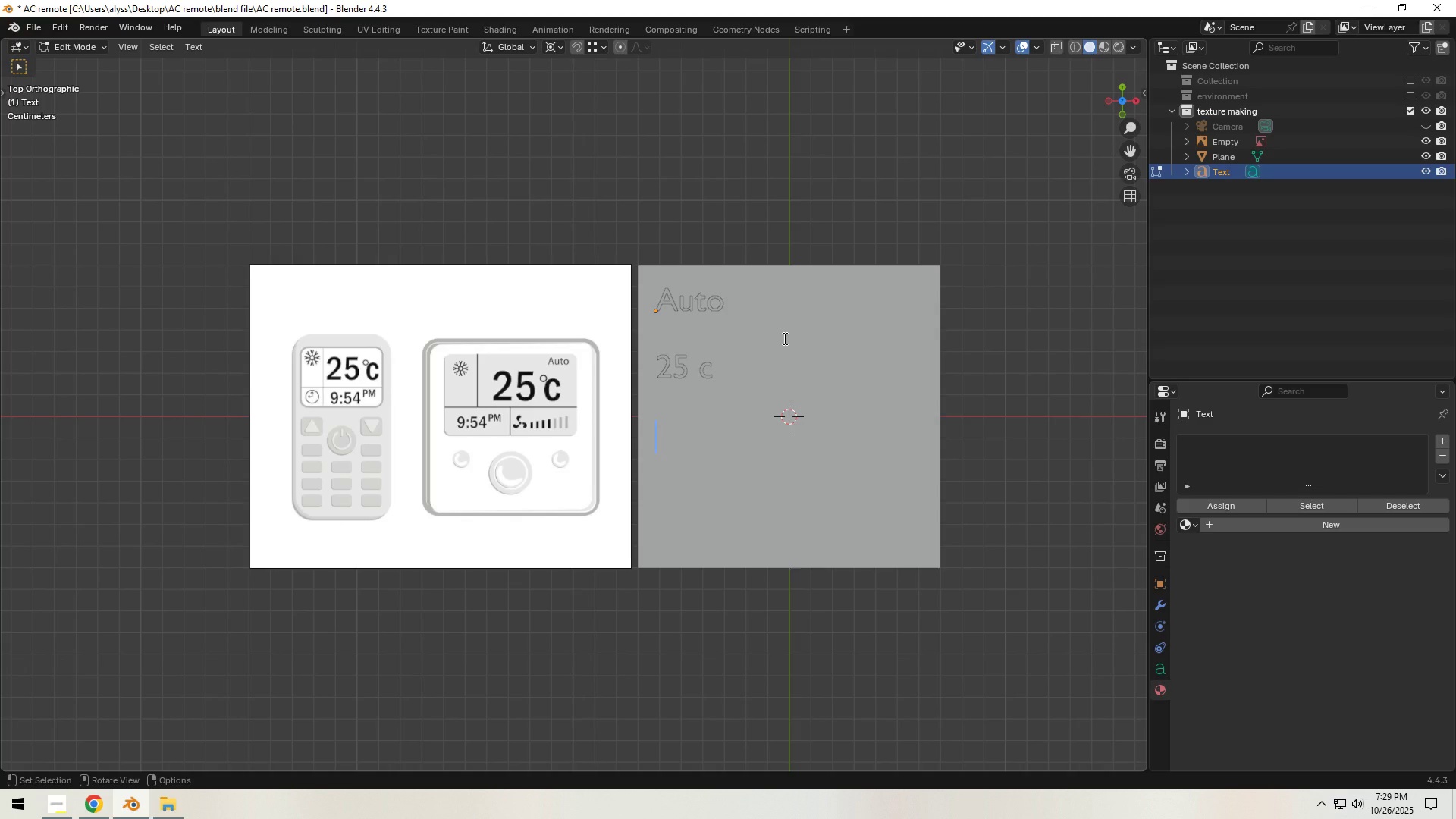 
type(9:54 PM)
 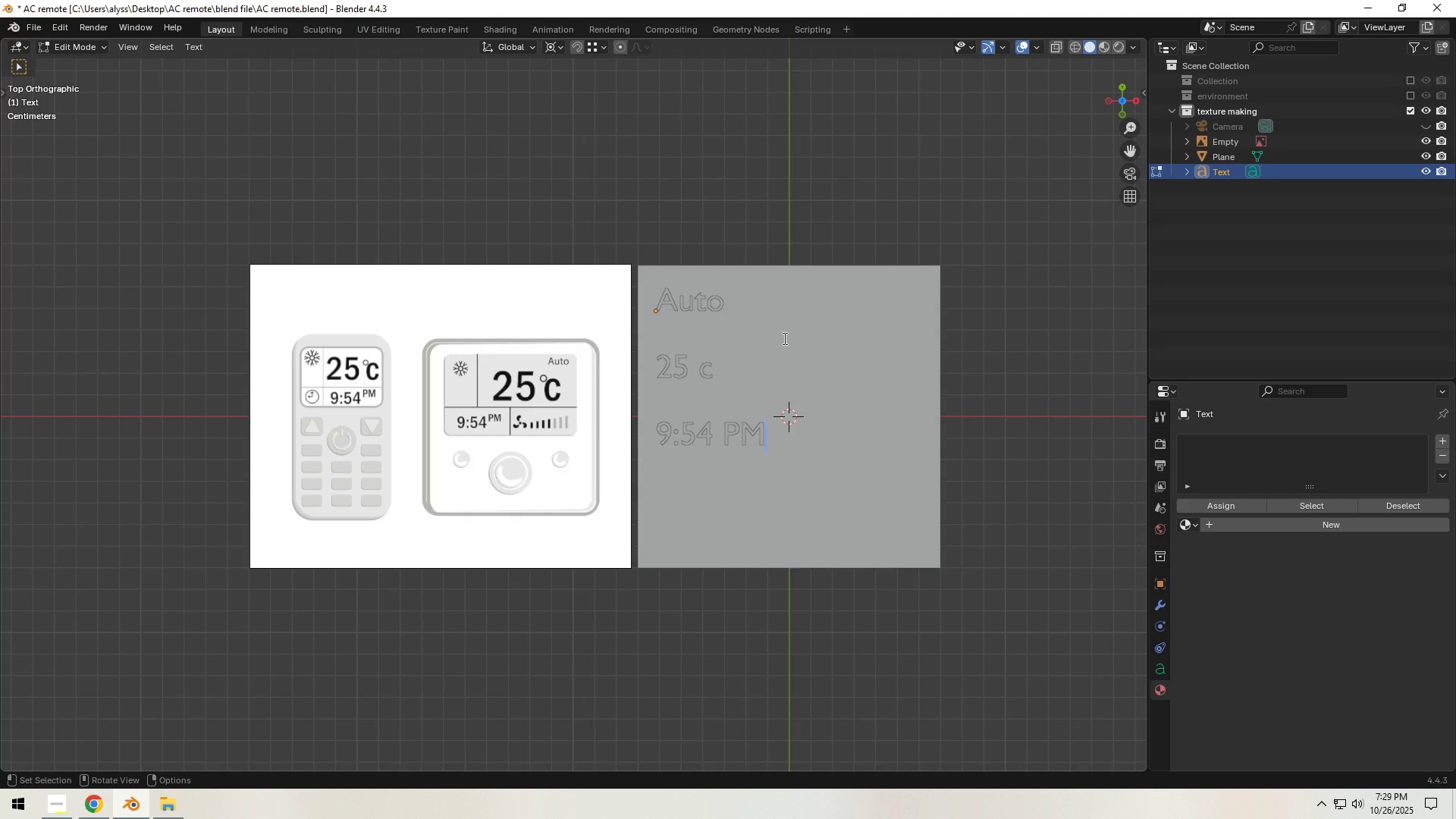 
left_click([1035, 406])
 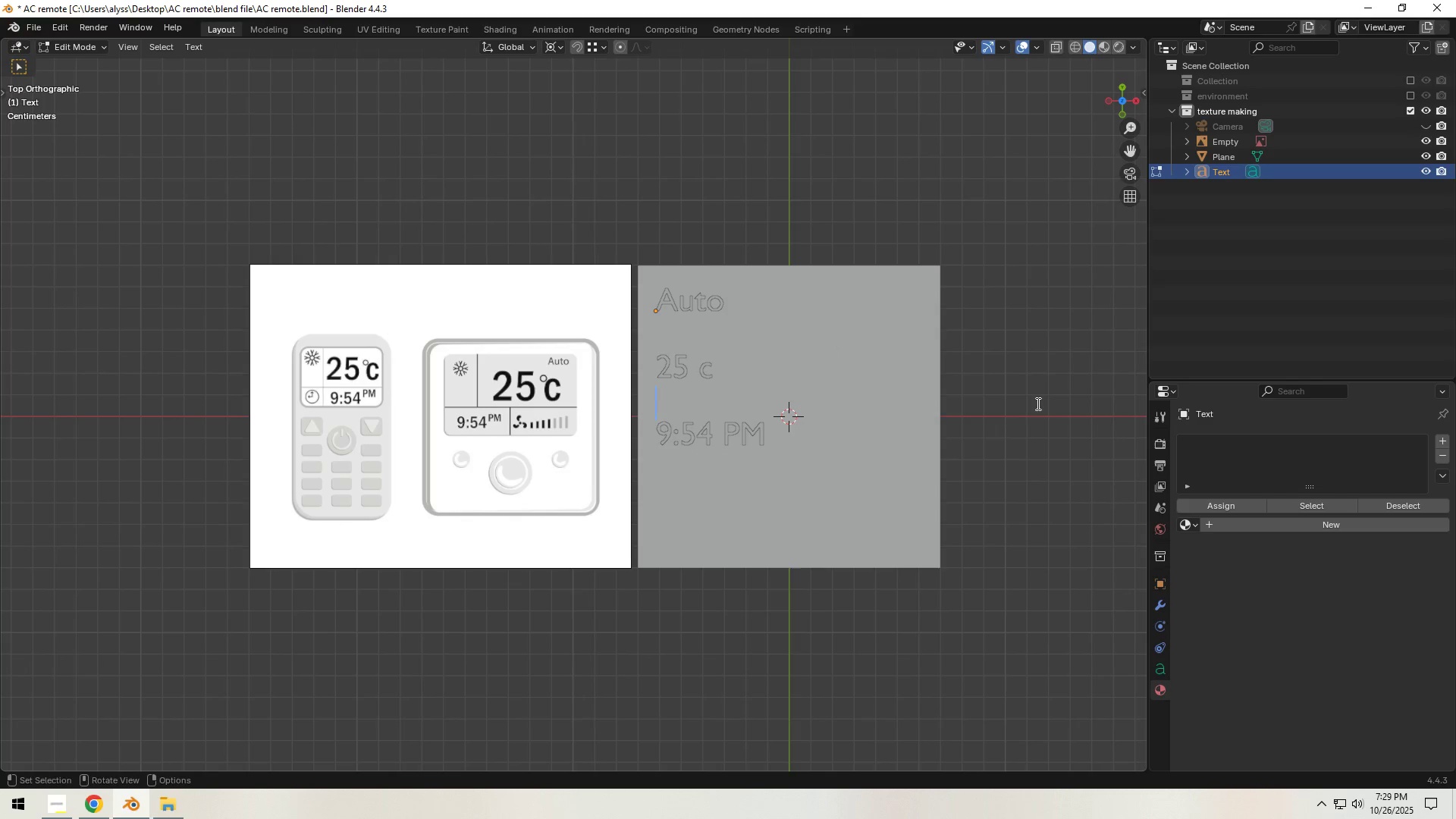 
hold_key(key=ShiftLeft, duration=0.62)
 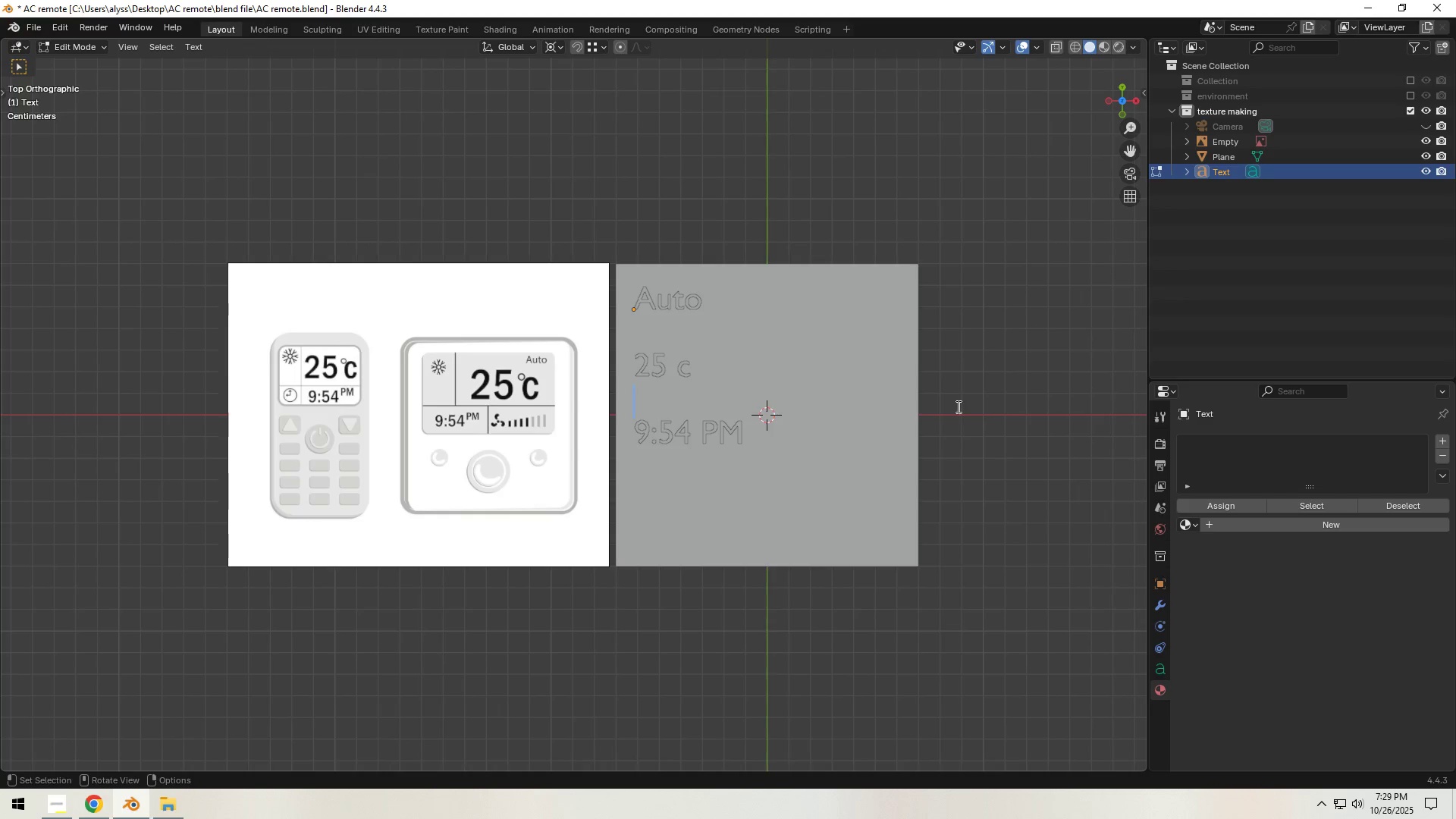 
scroll: coordinate [943, 406], scroll_direction: up, amount: 2.0
 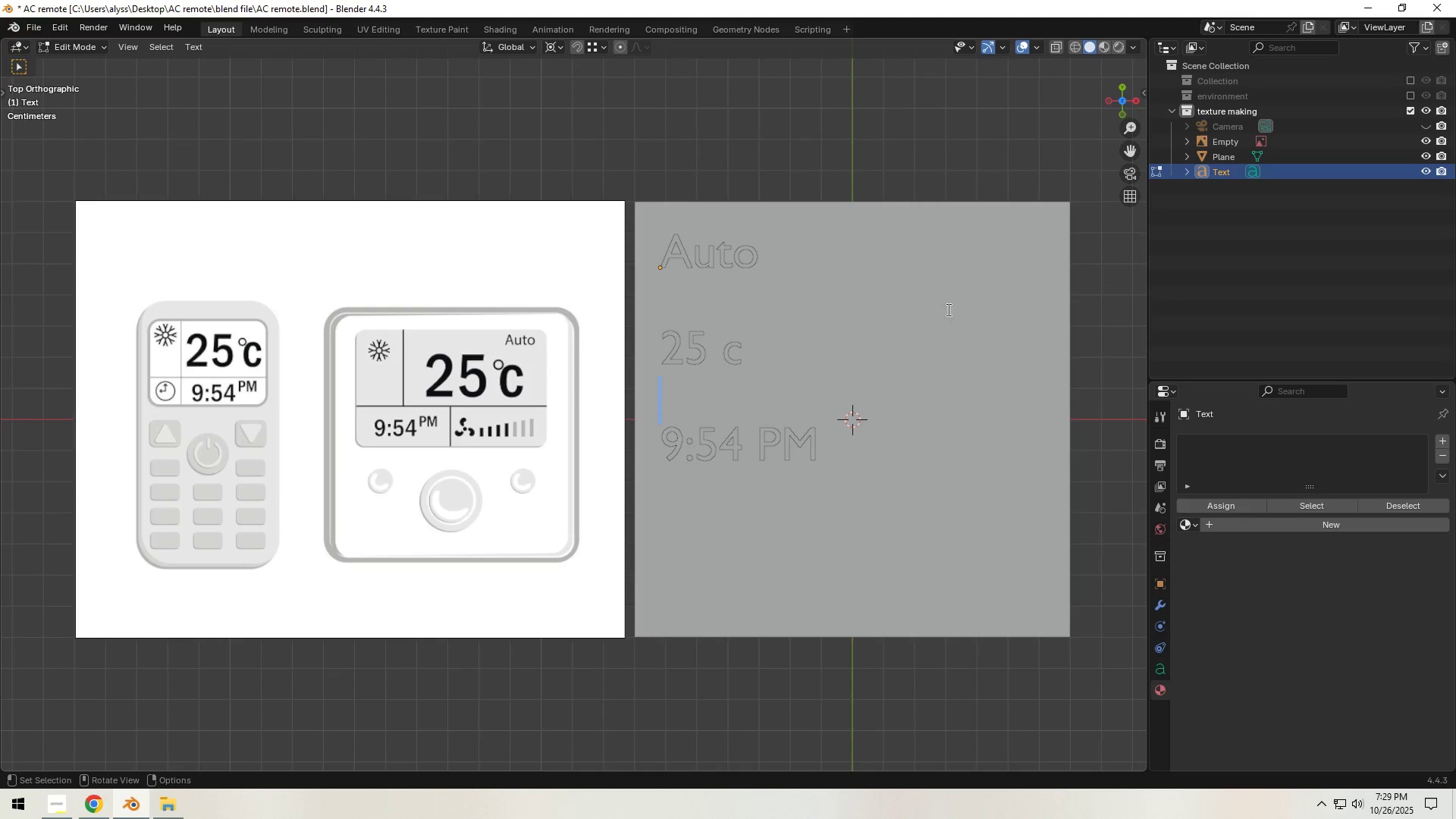 
hold_key(key=ShiftLeft, duration=0.8)
 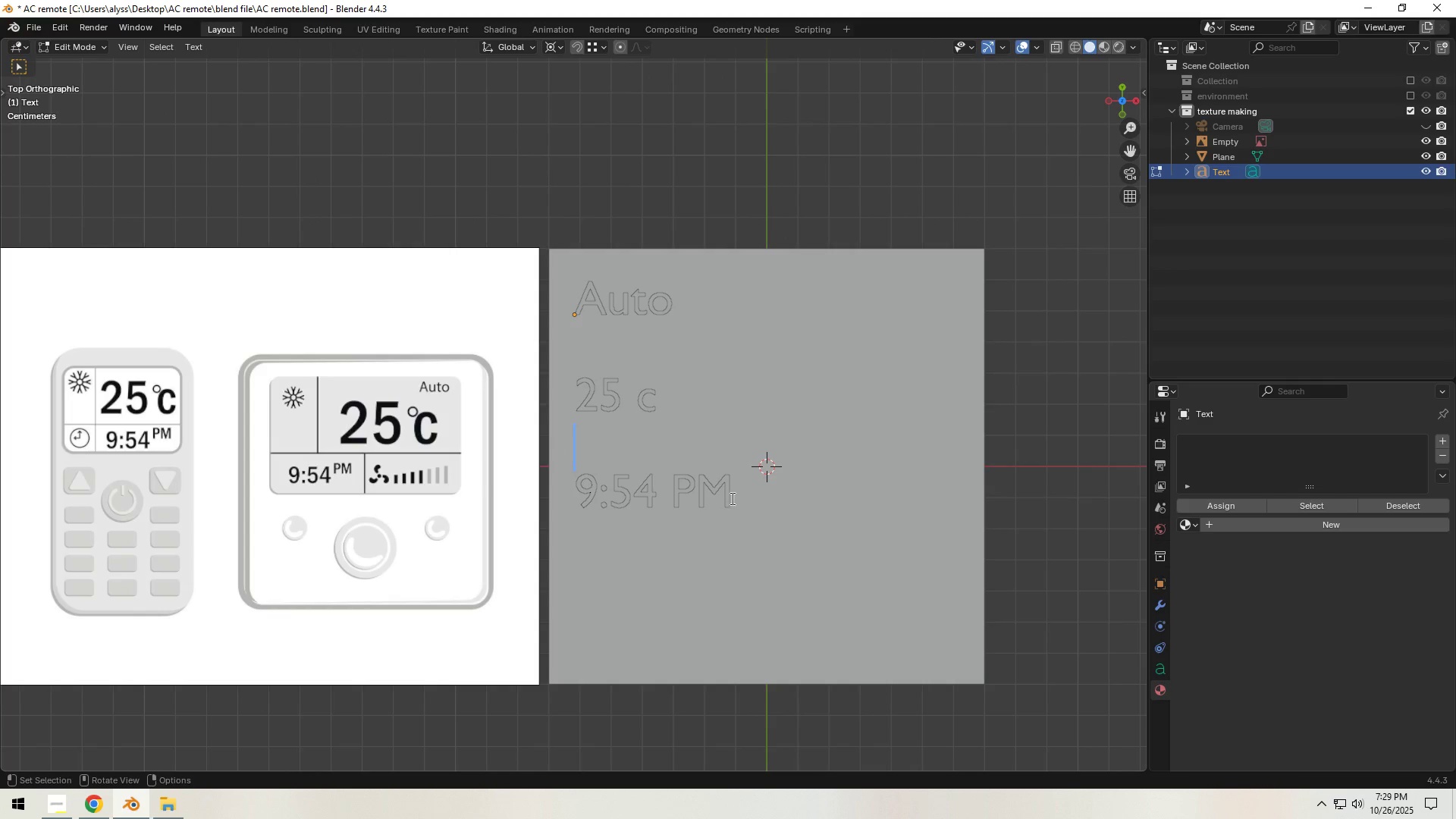 
key(Tab)
 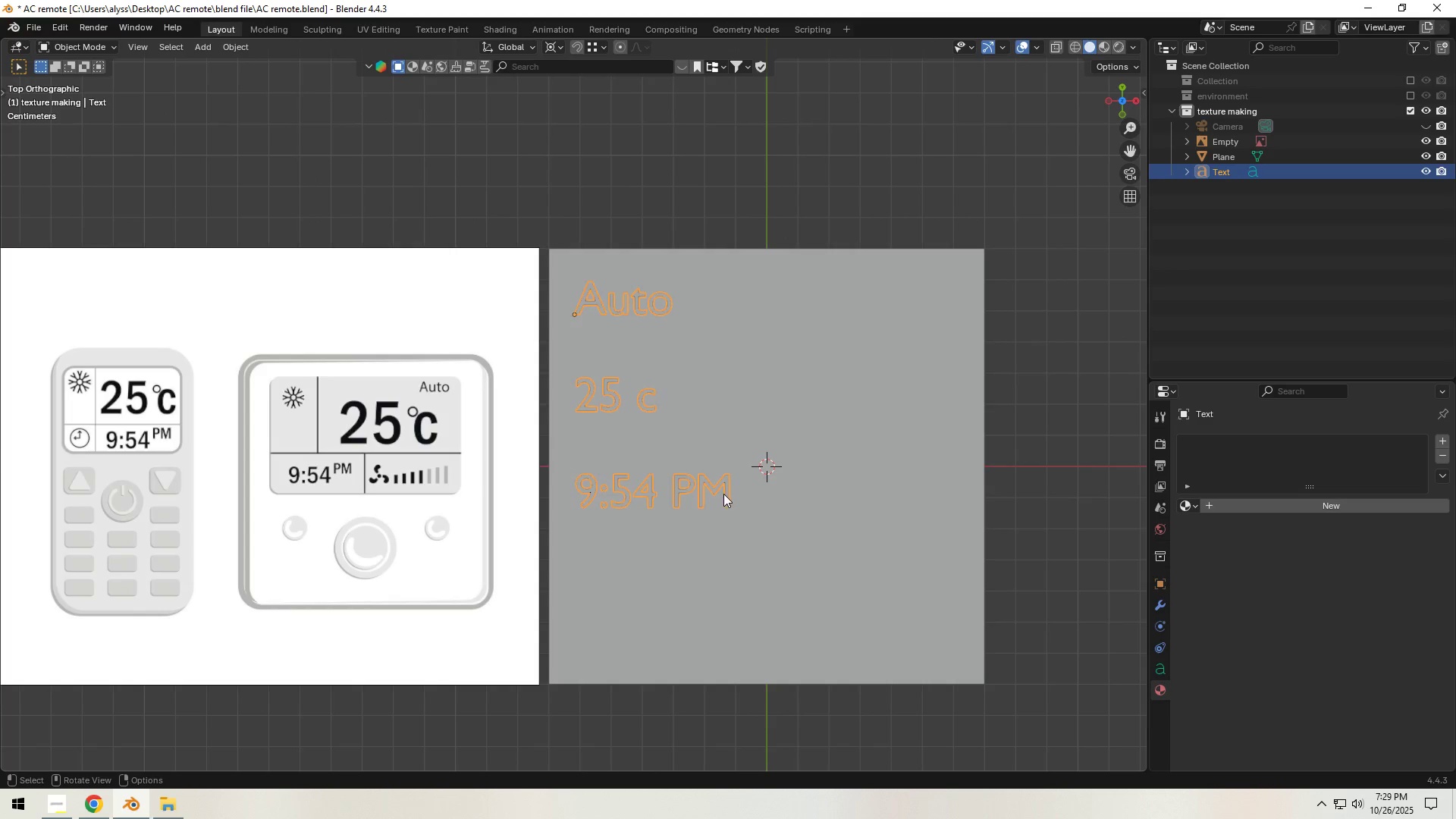 
right_click([723, 488])
 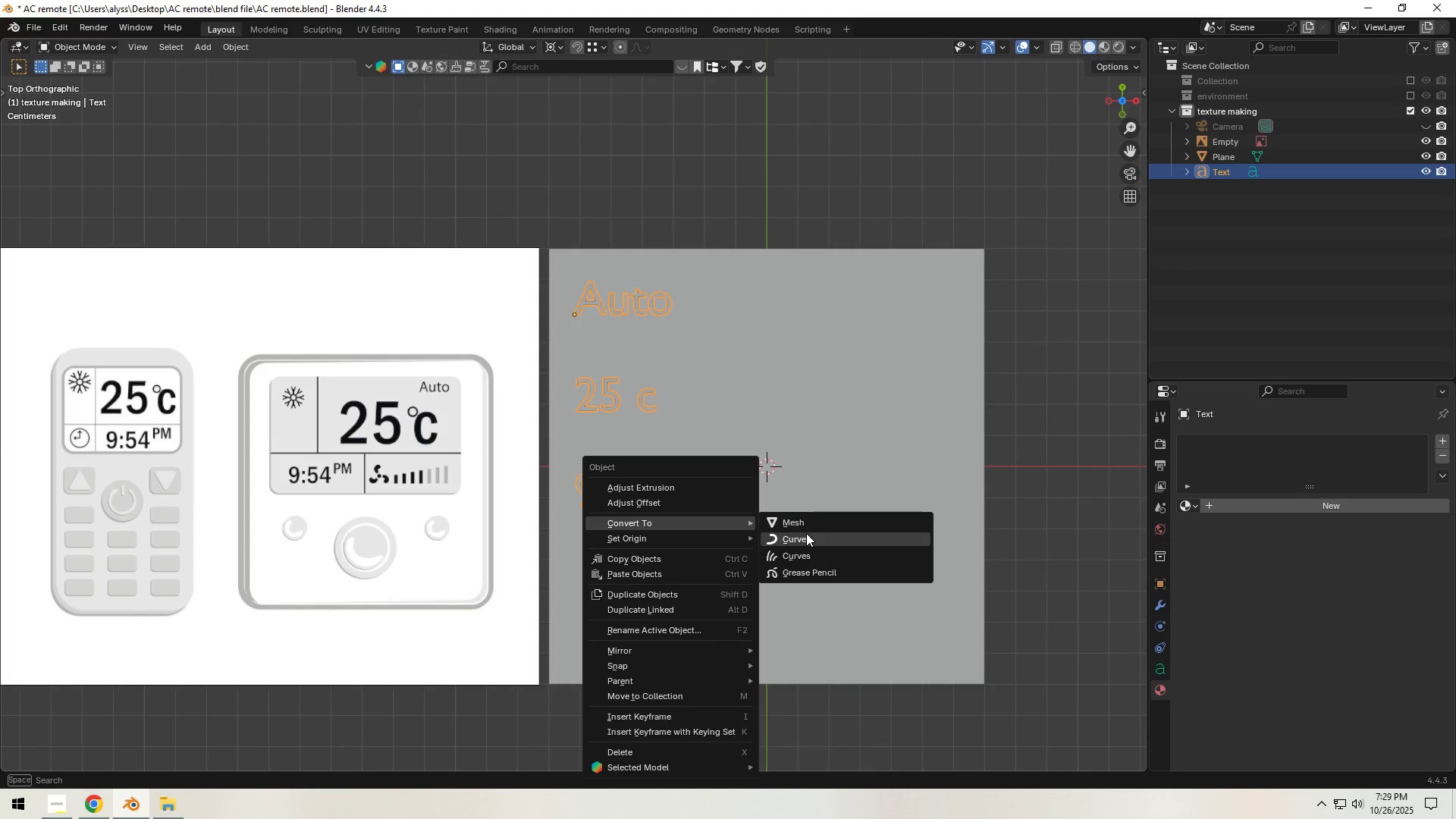 
left_click([807, 522])
 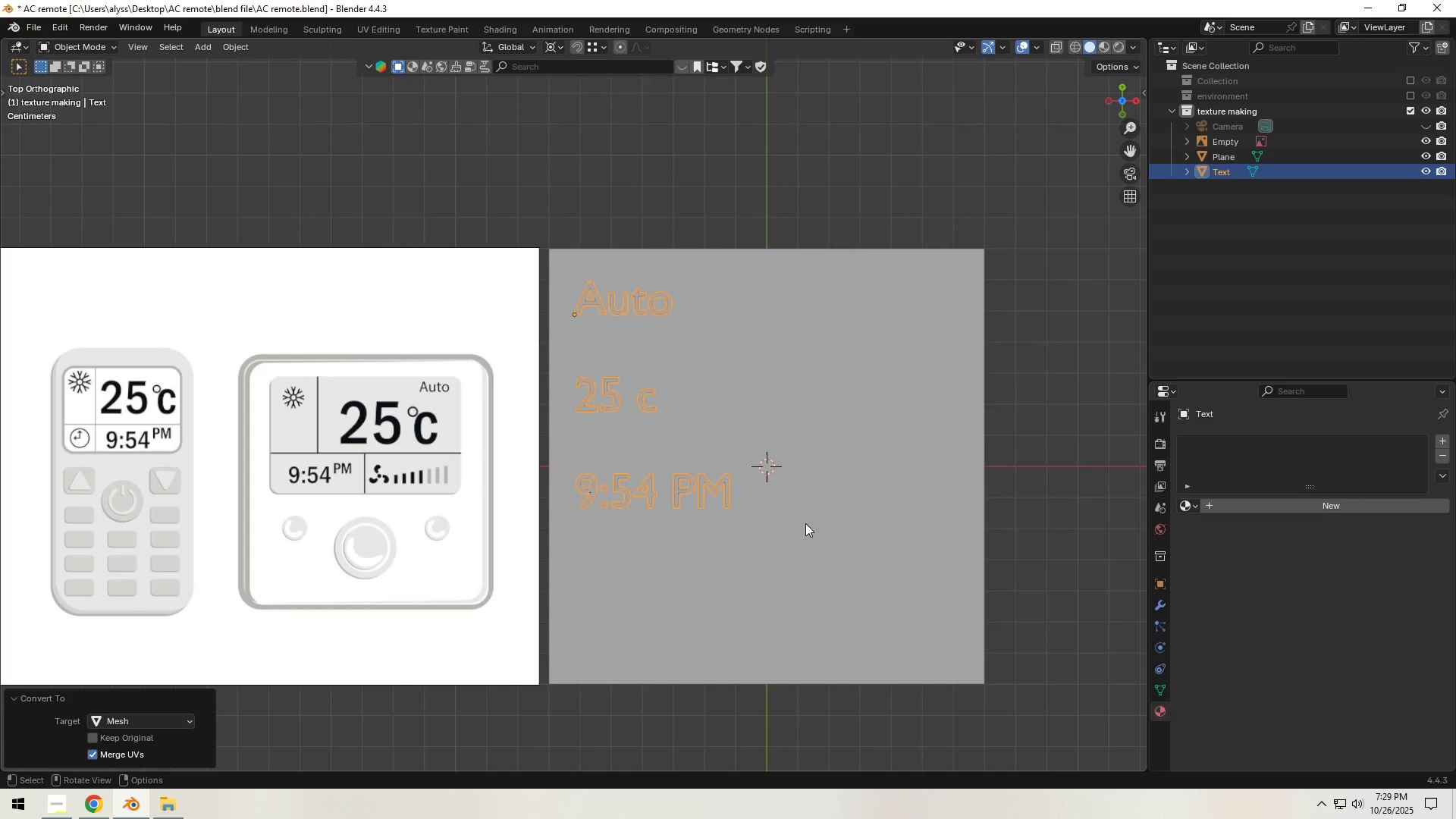 
key(Tab)
 